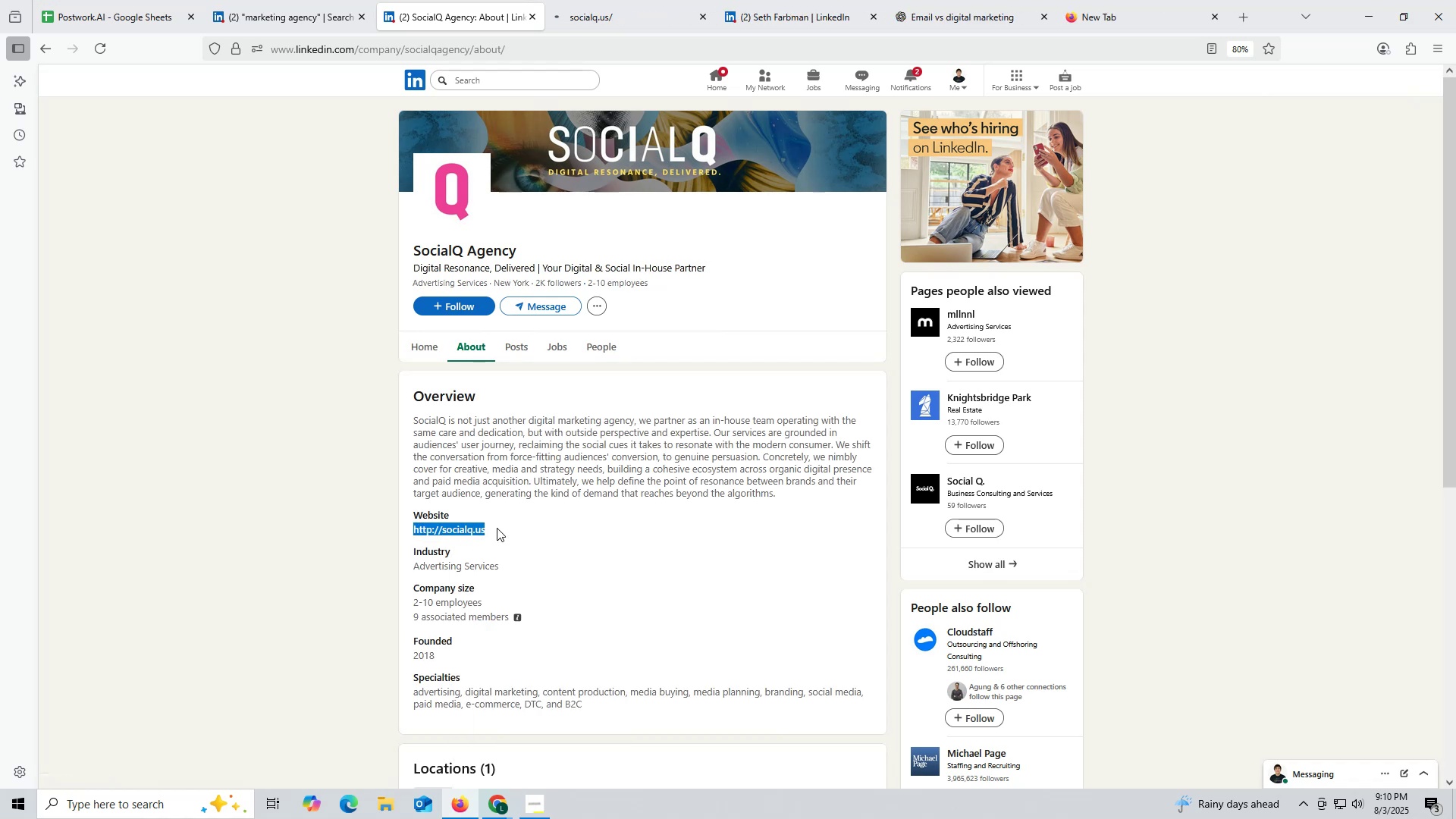 
key(Control+ControlLeft)
 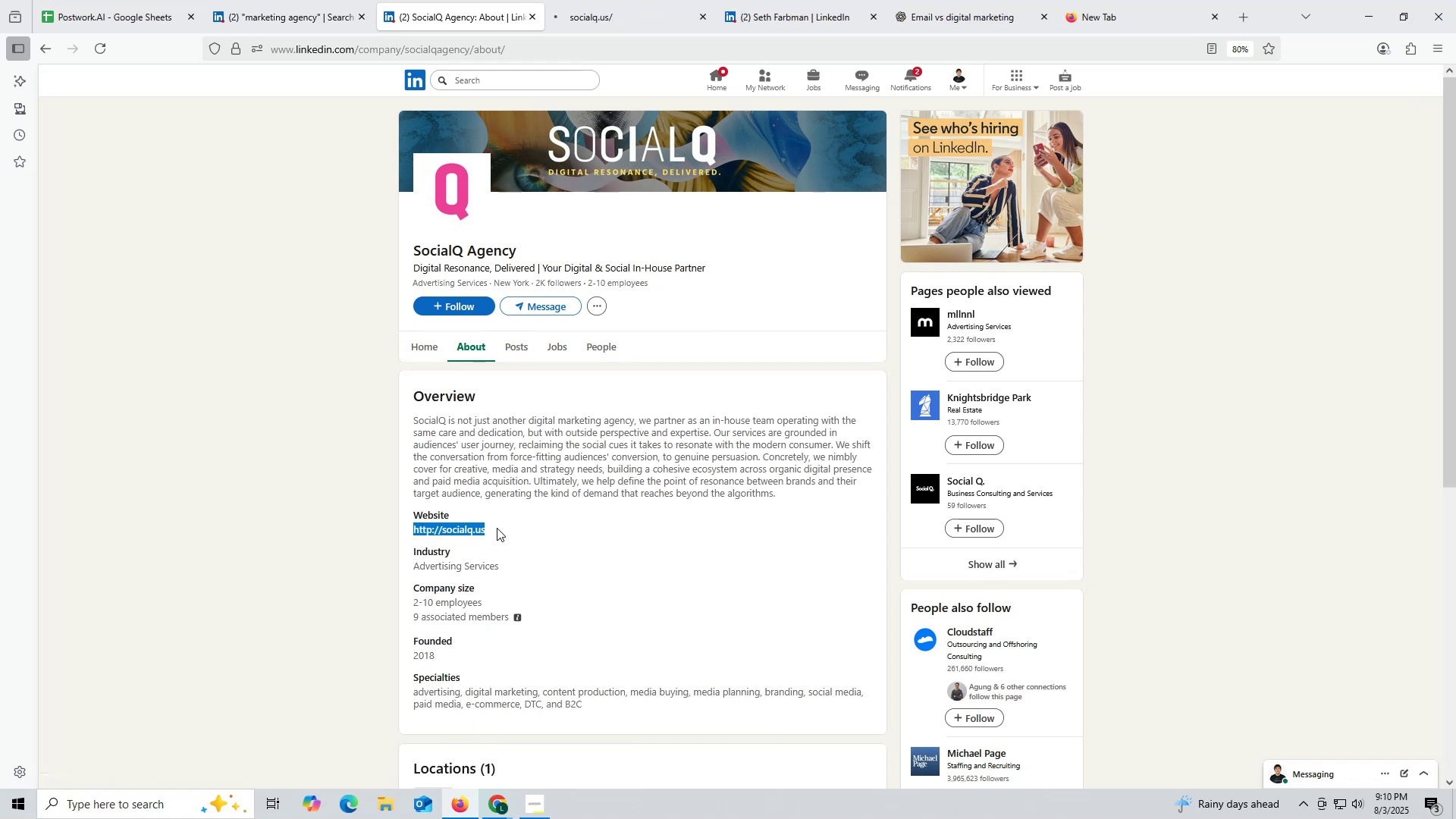 
key(Control+C)
 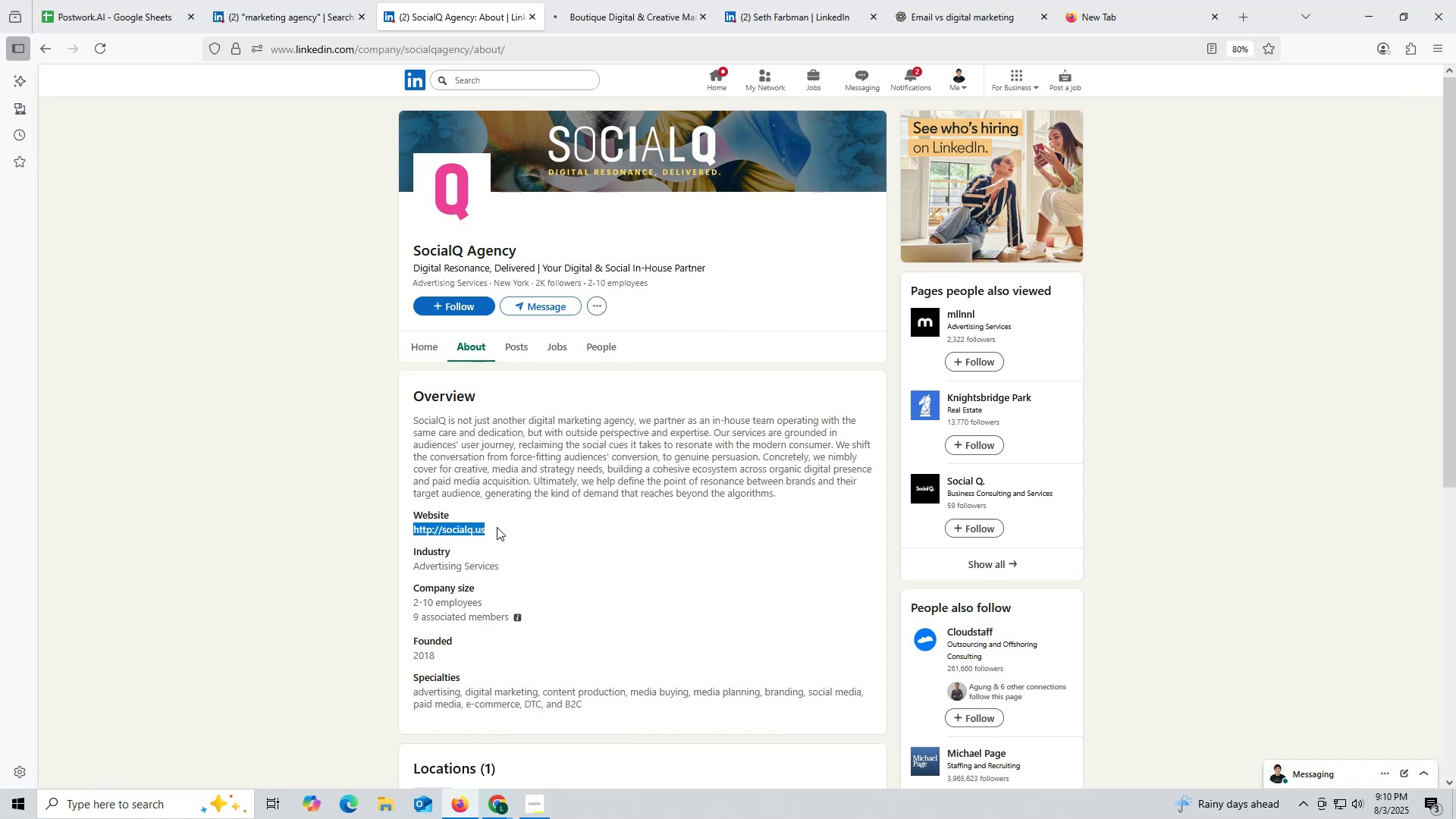 
key(Control+ControlLeft)
 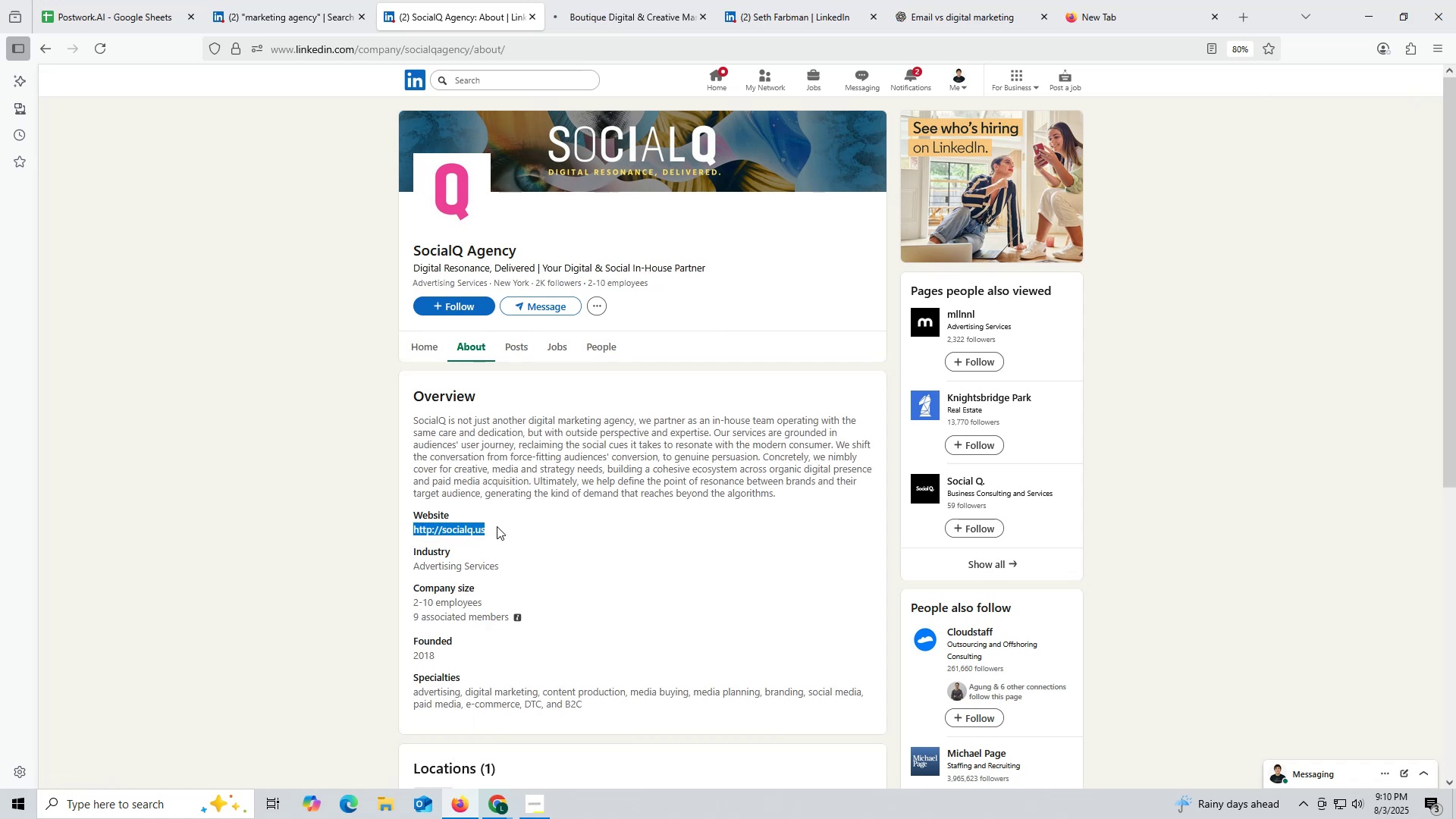 
key(Control+C)
 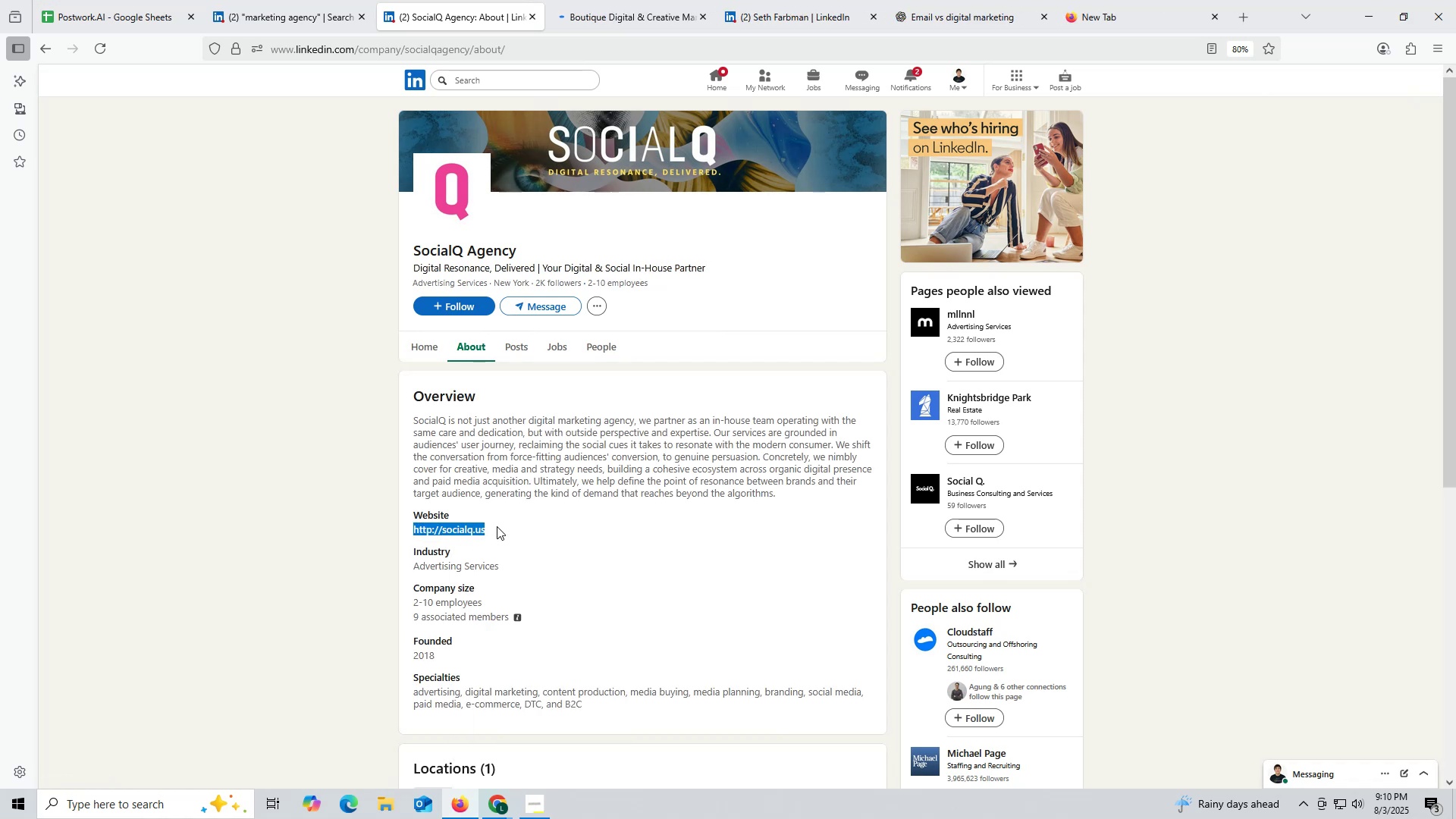 
key(Control+ControlLeft)
 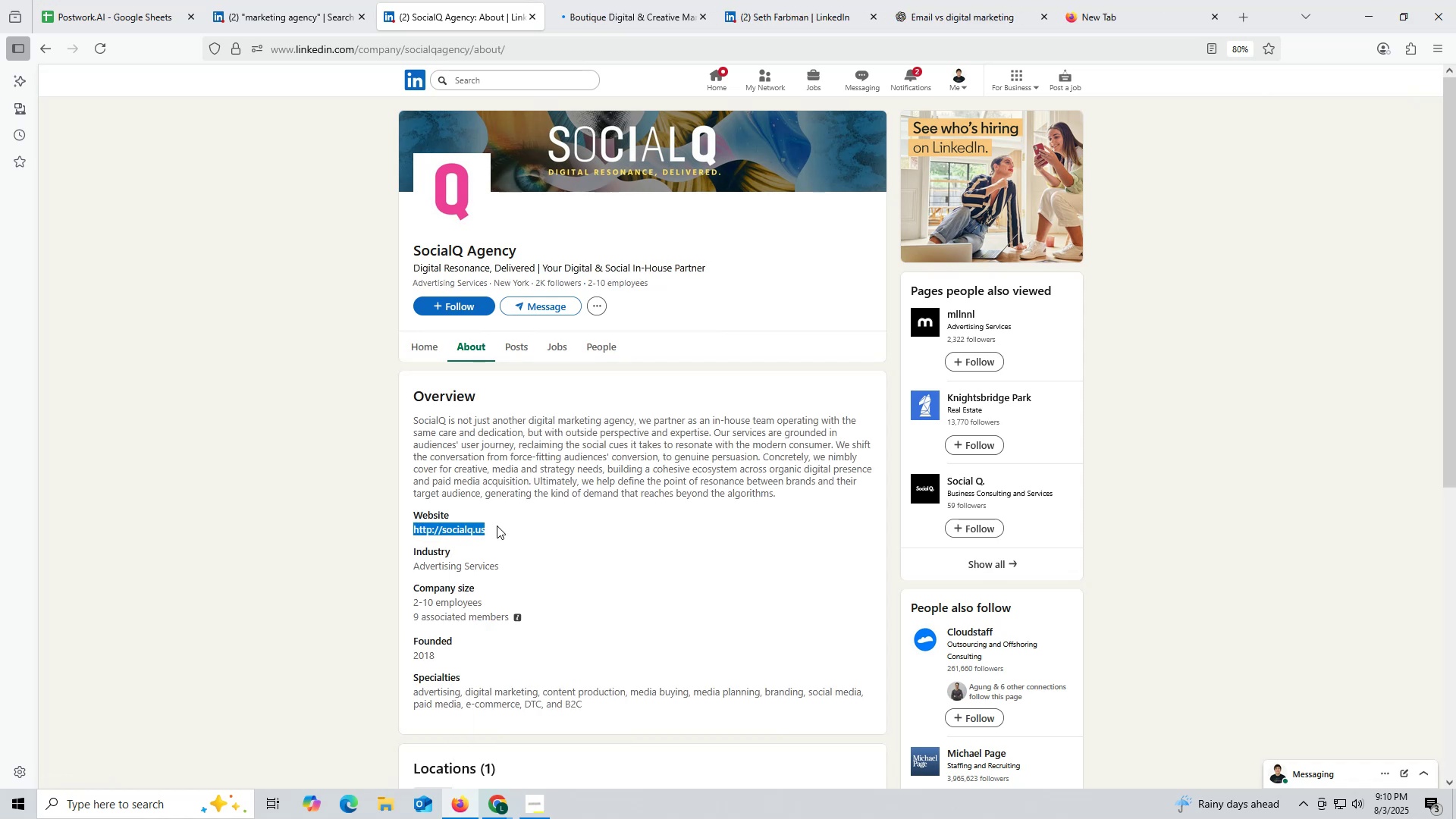 
key(Control+C)
 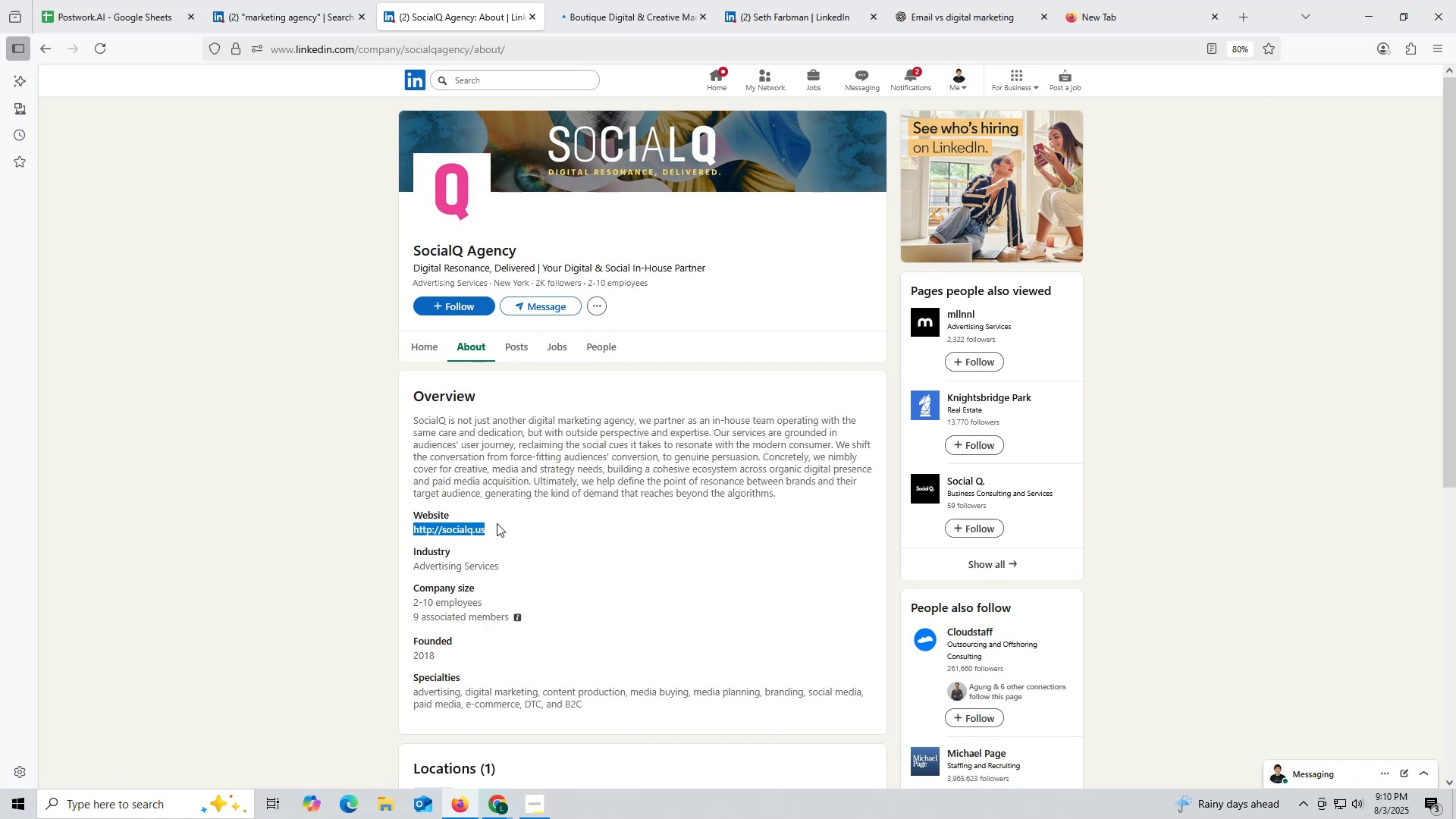 
key(Control+ControlLeft)
 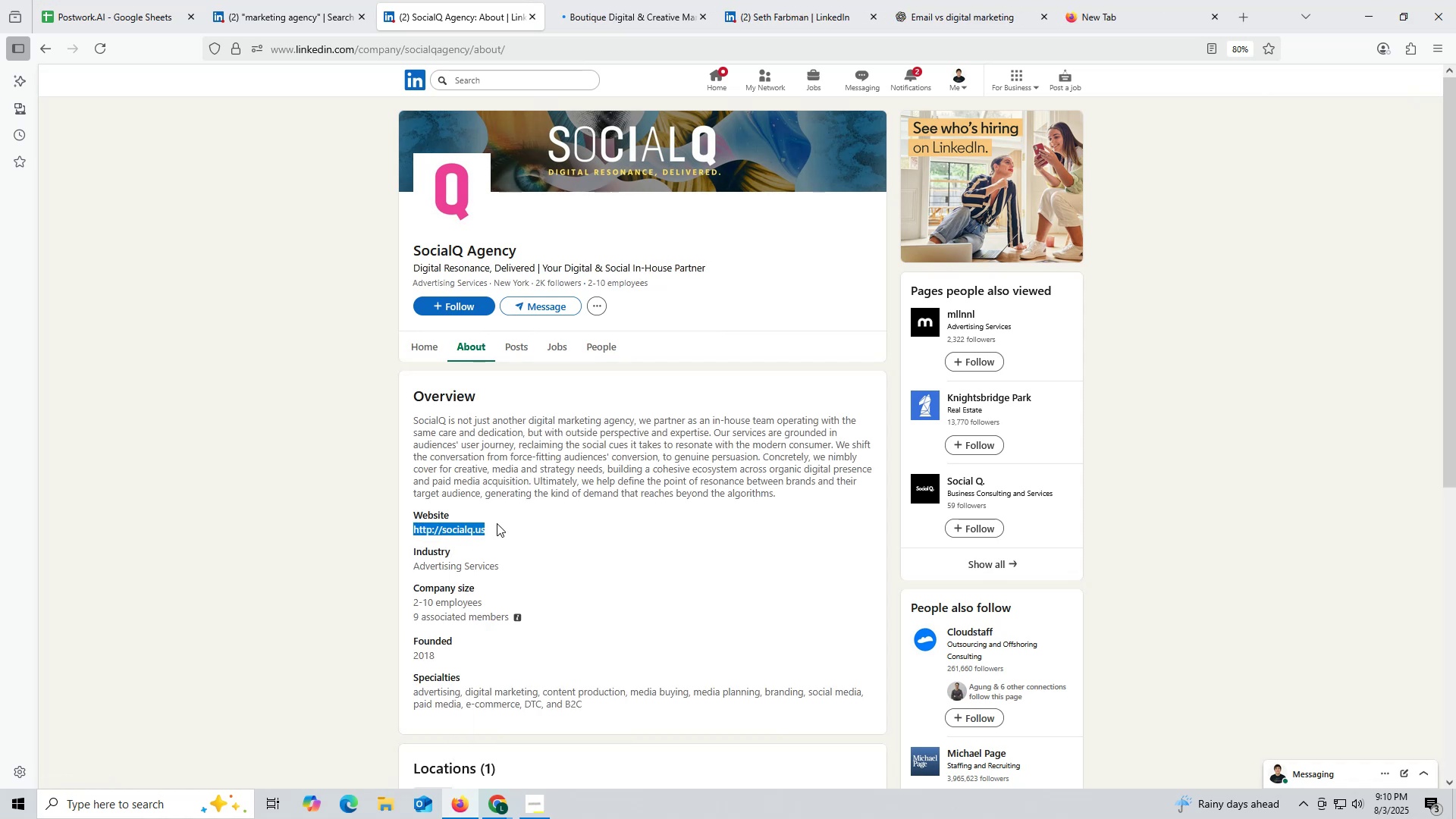 
key(Control+C)
 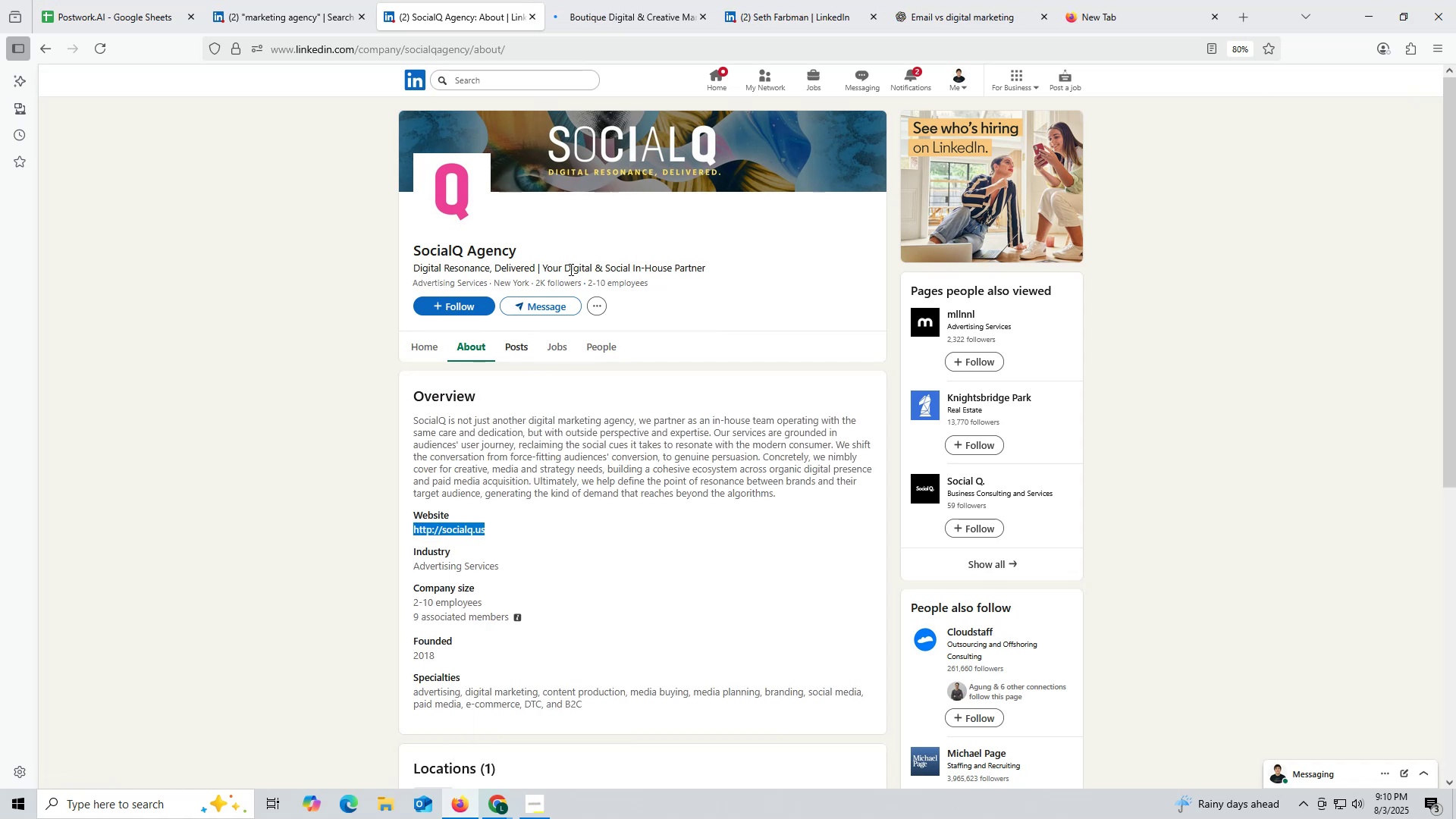 
left_click([613, 25])
 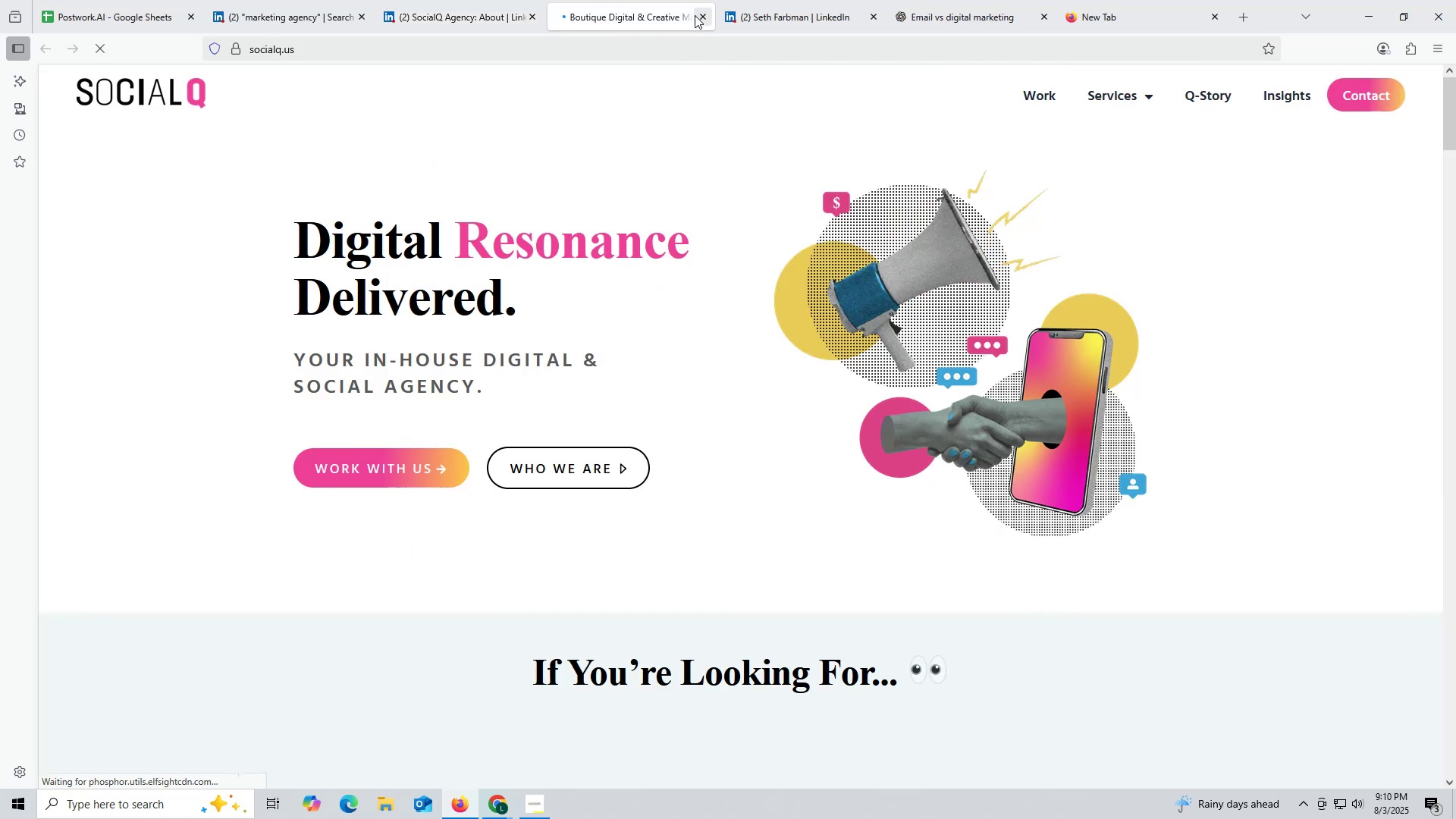 
left_click([695, 15])
 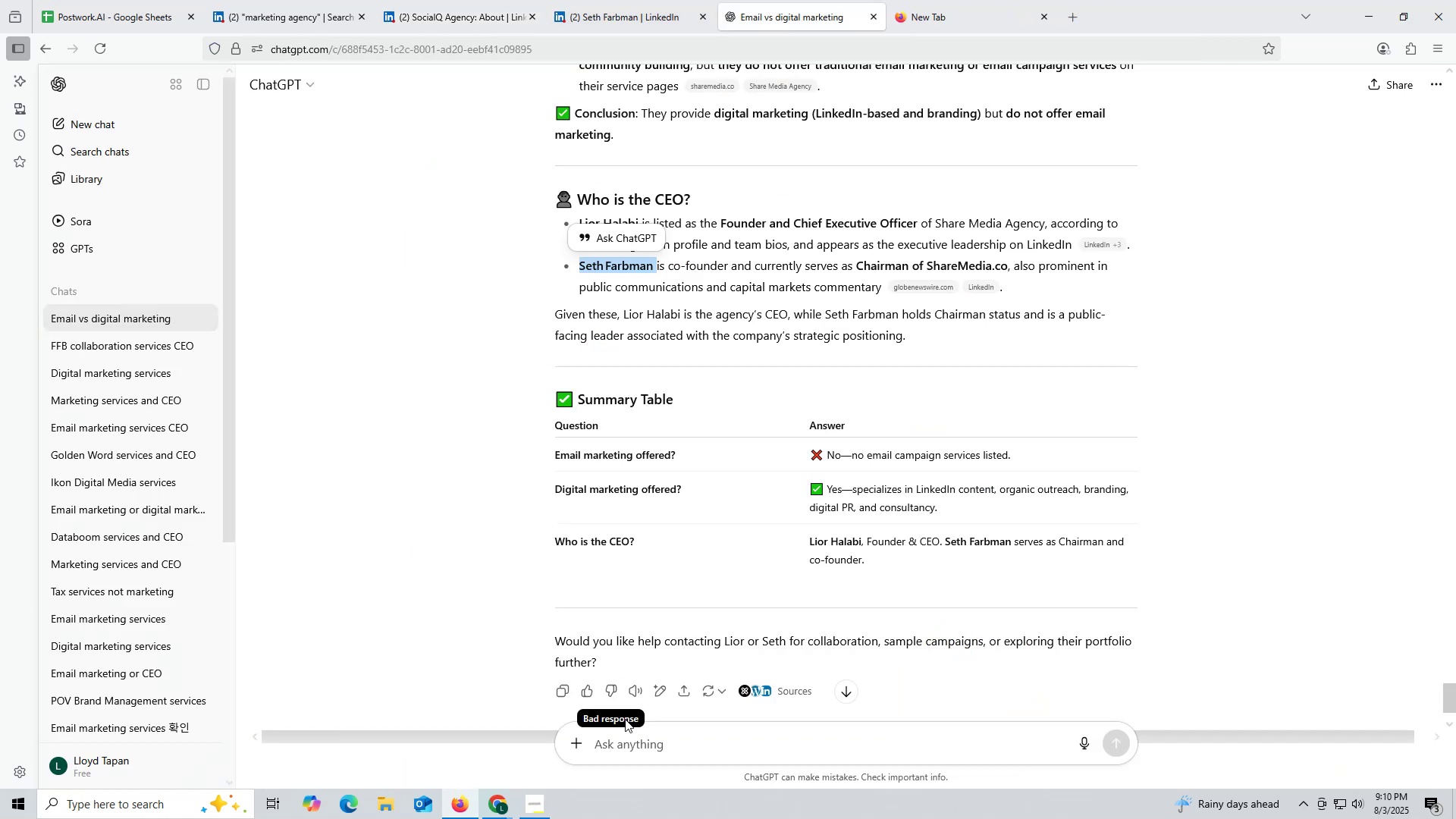 
left_click([641, 746])
 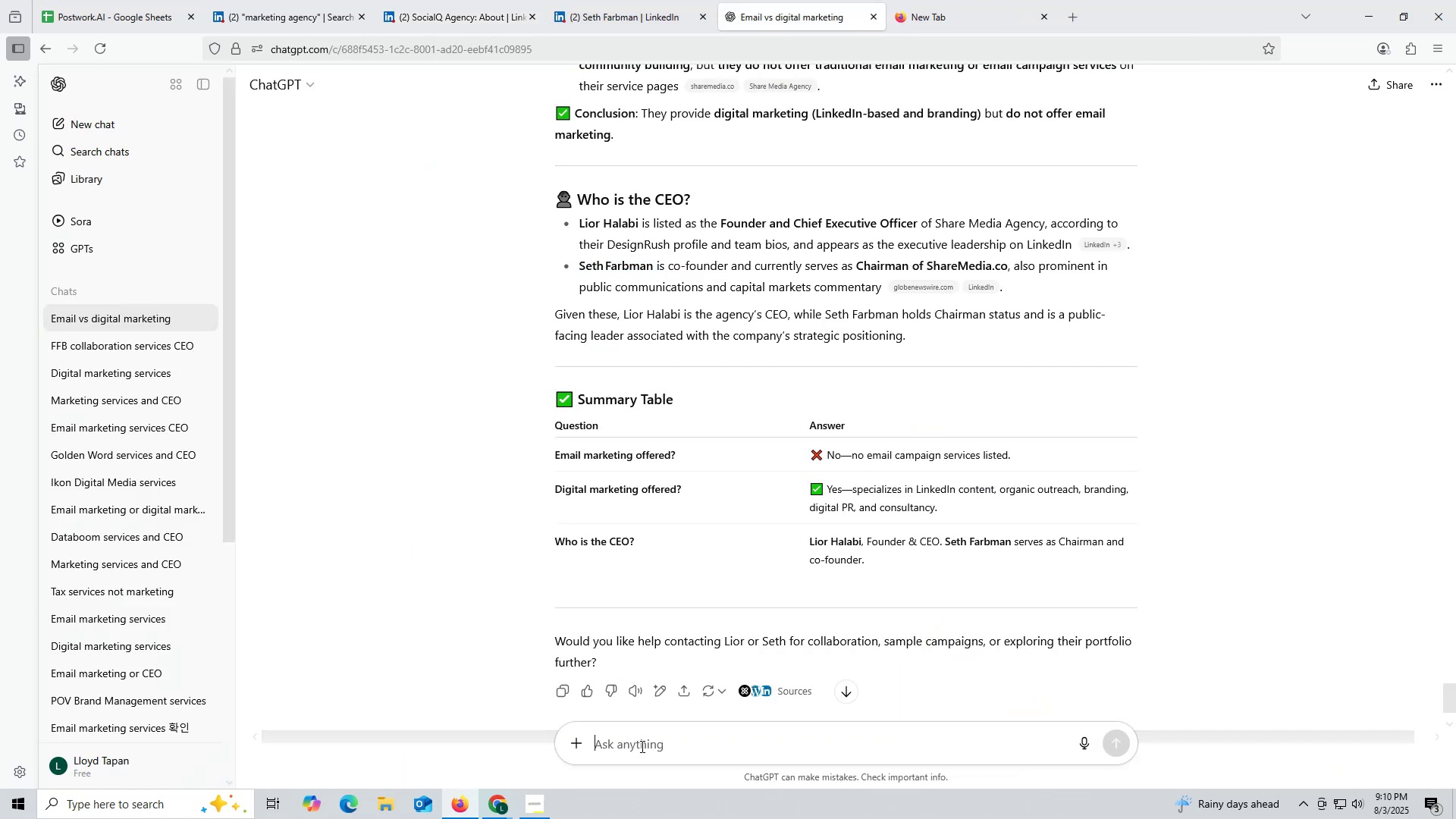 
key(Control+ControlLeft)
 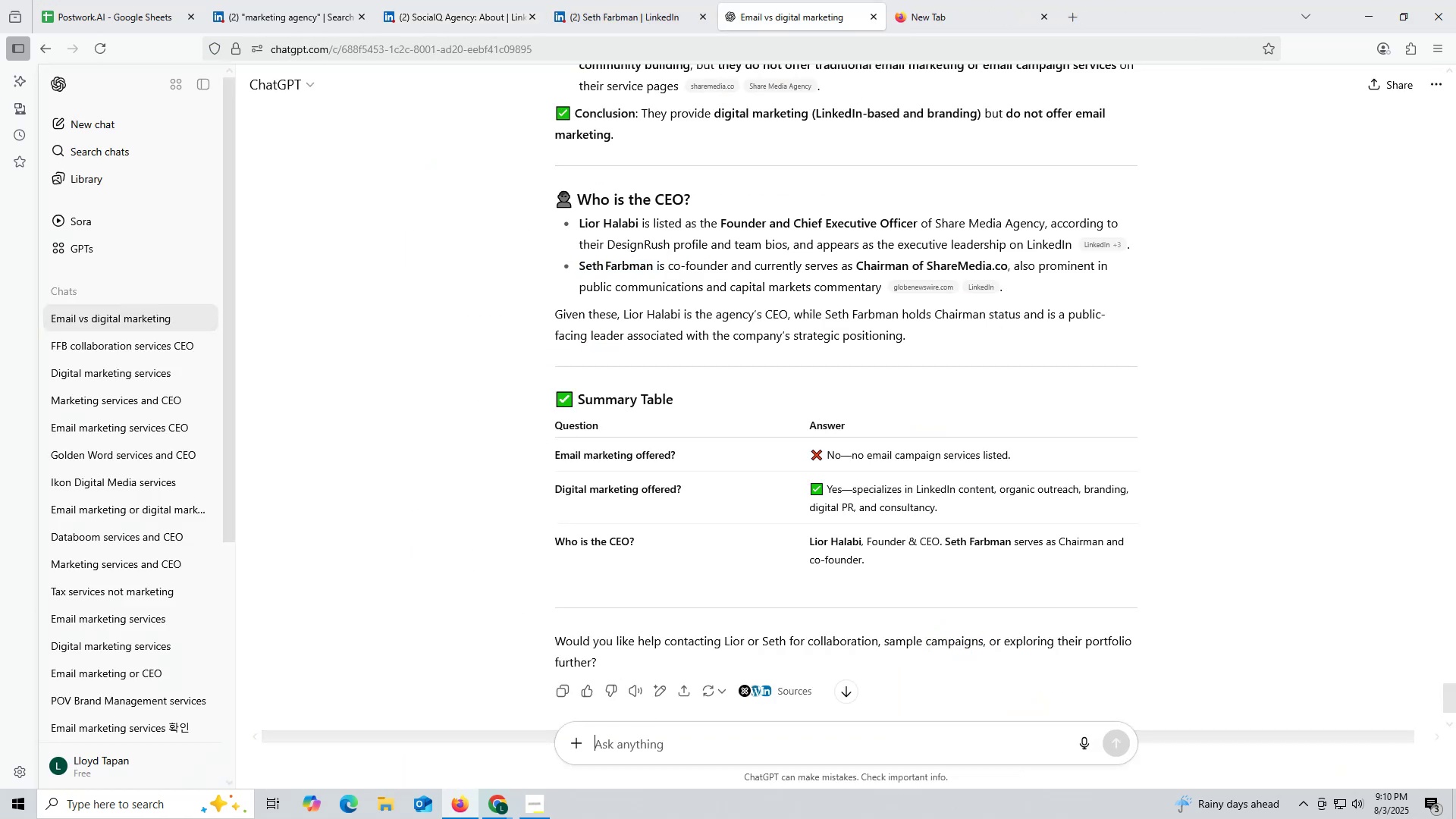 
key(Control+V)
 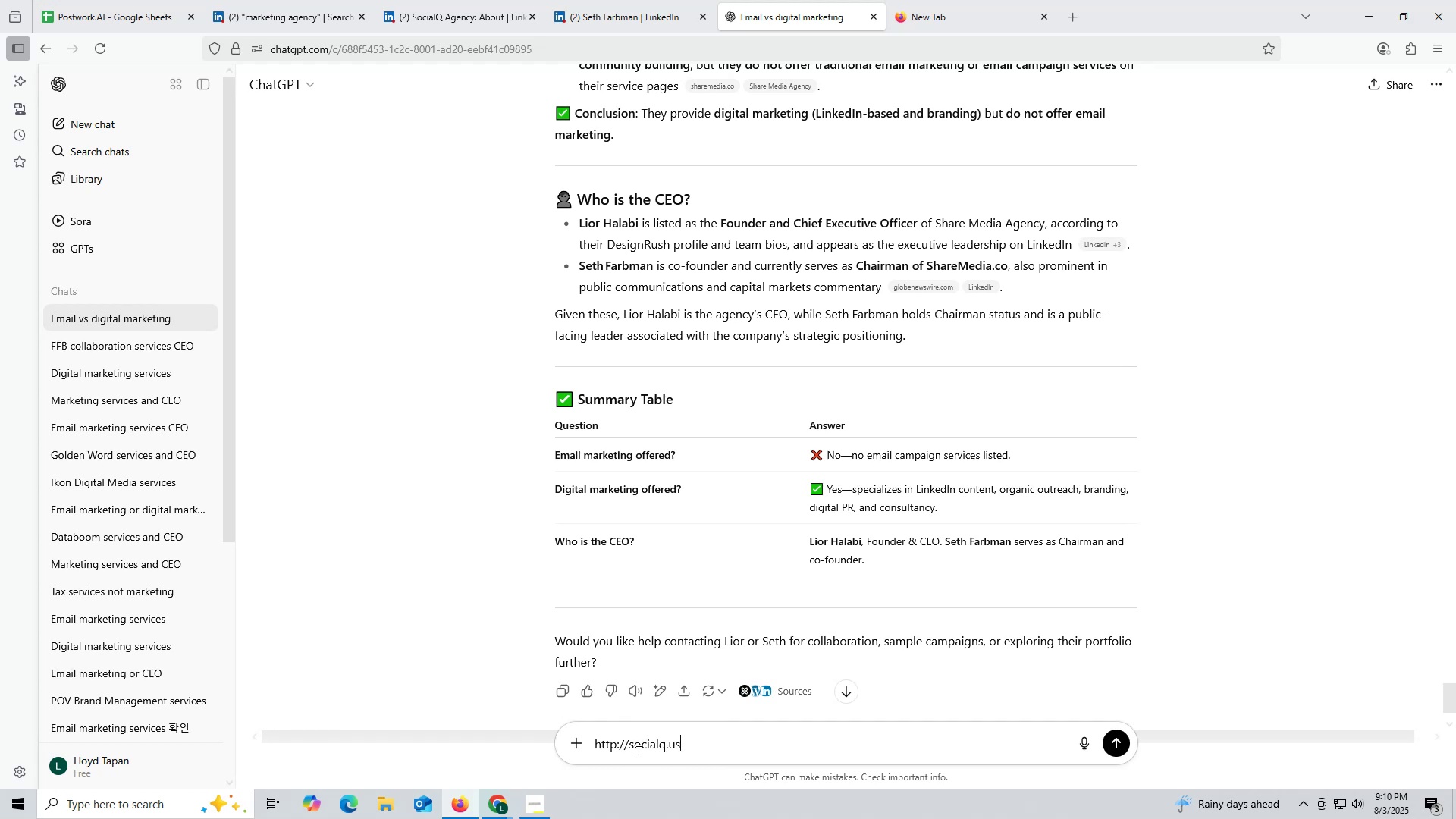 
key(Space)
 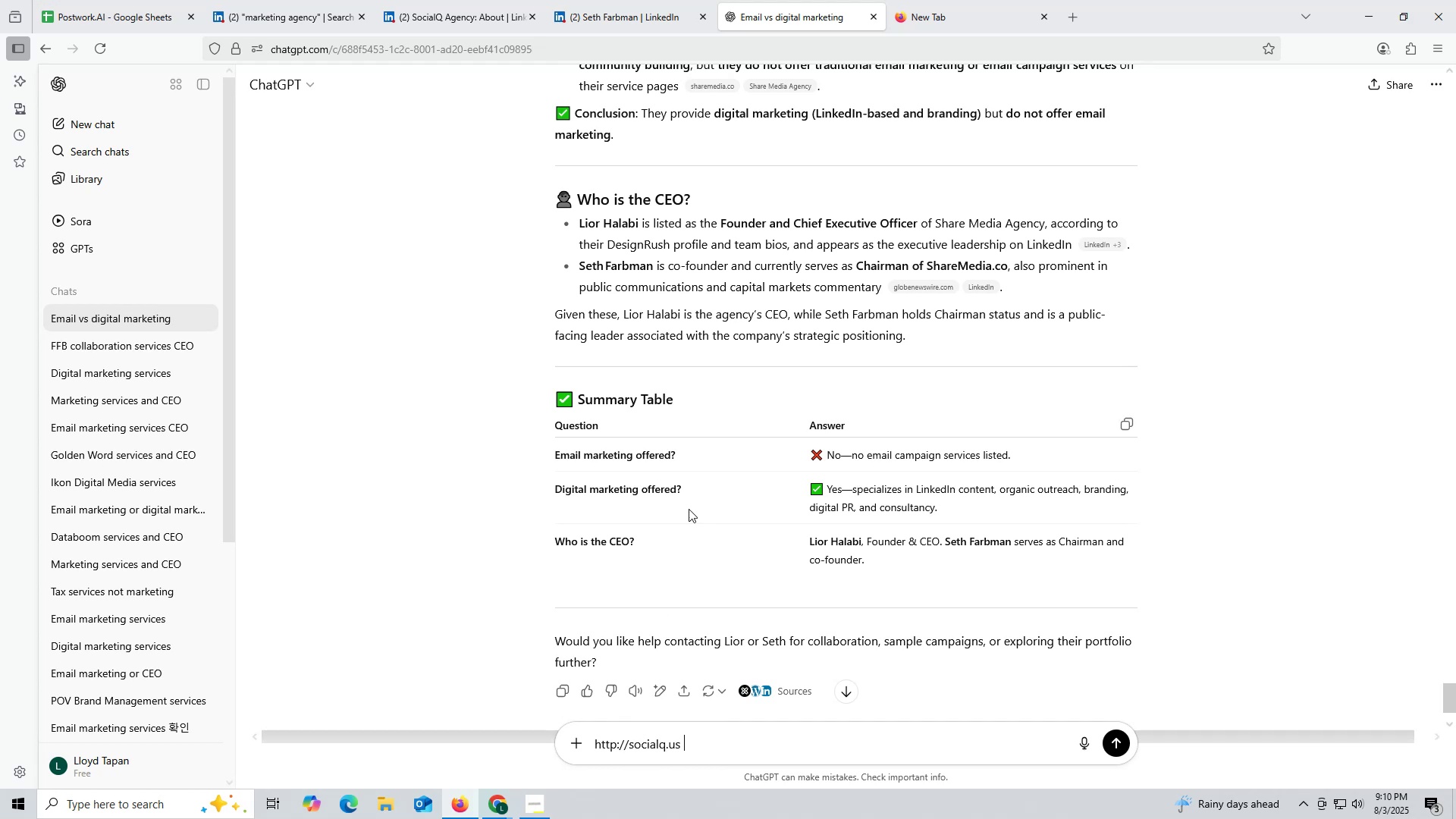 
scroll: coordinate [974, 167], scroll_direction: up, amount: 4.0
 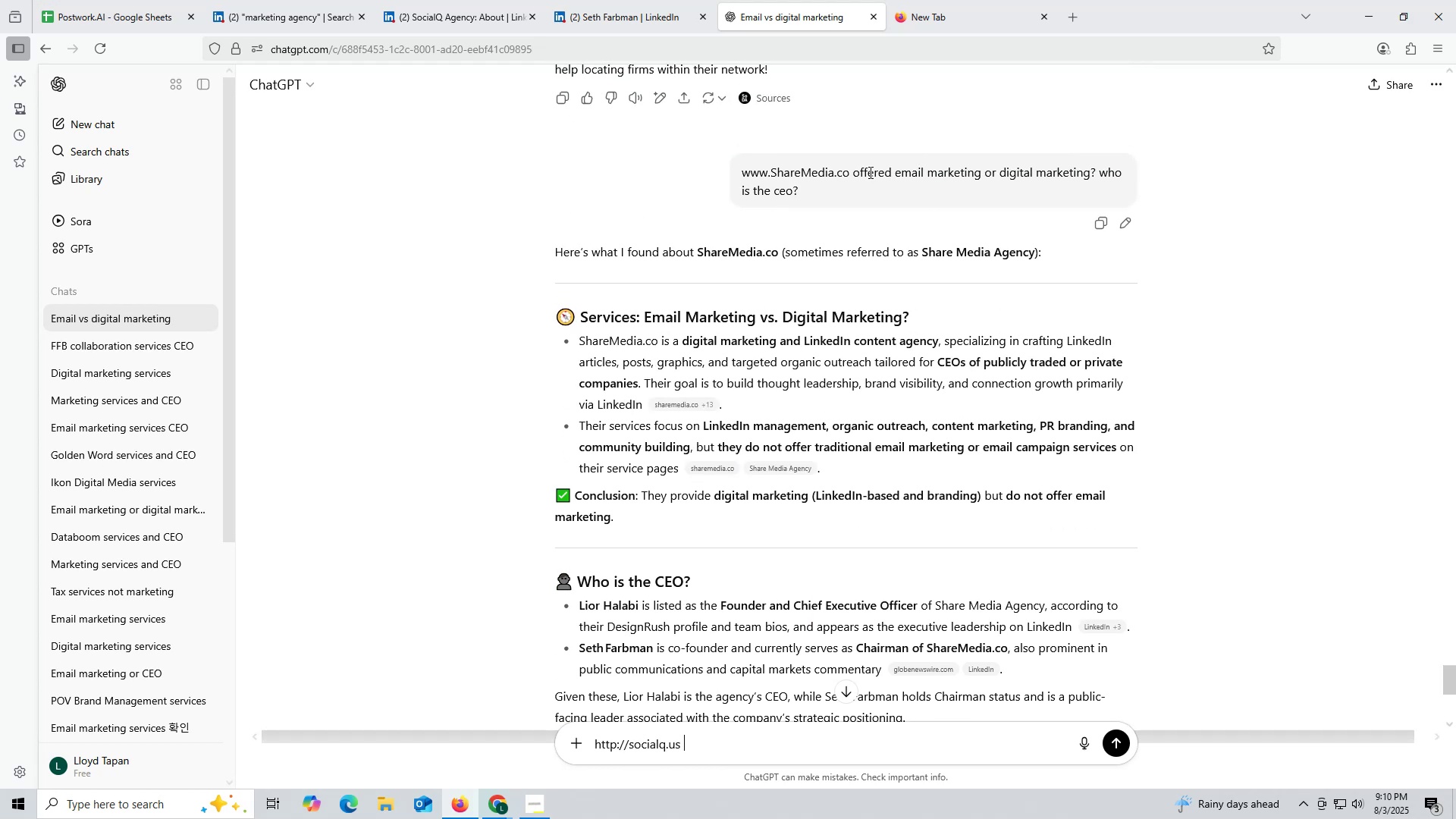 
left_click_drag(start_coordinate=[855, 172], to_coordinate=[873, 185])
 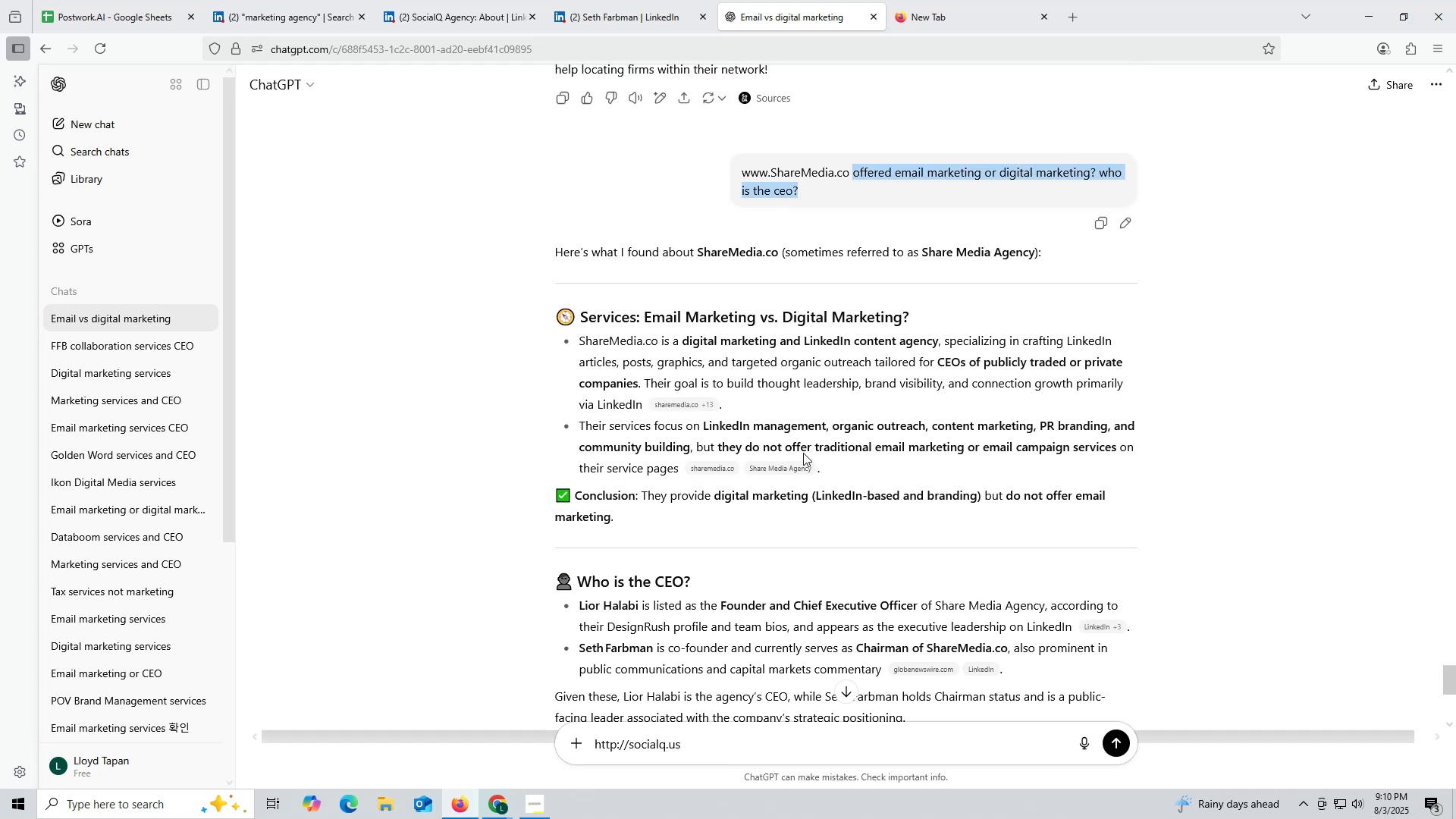 
key(Control+ControlLeft)
 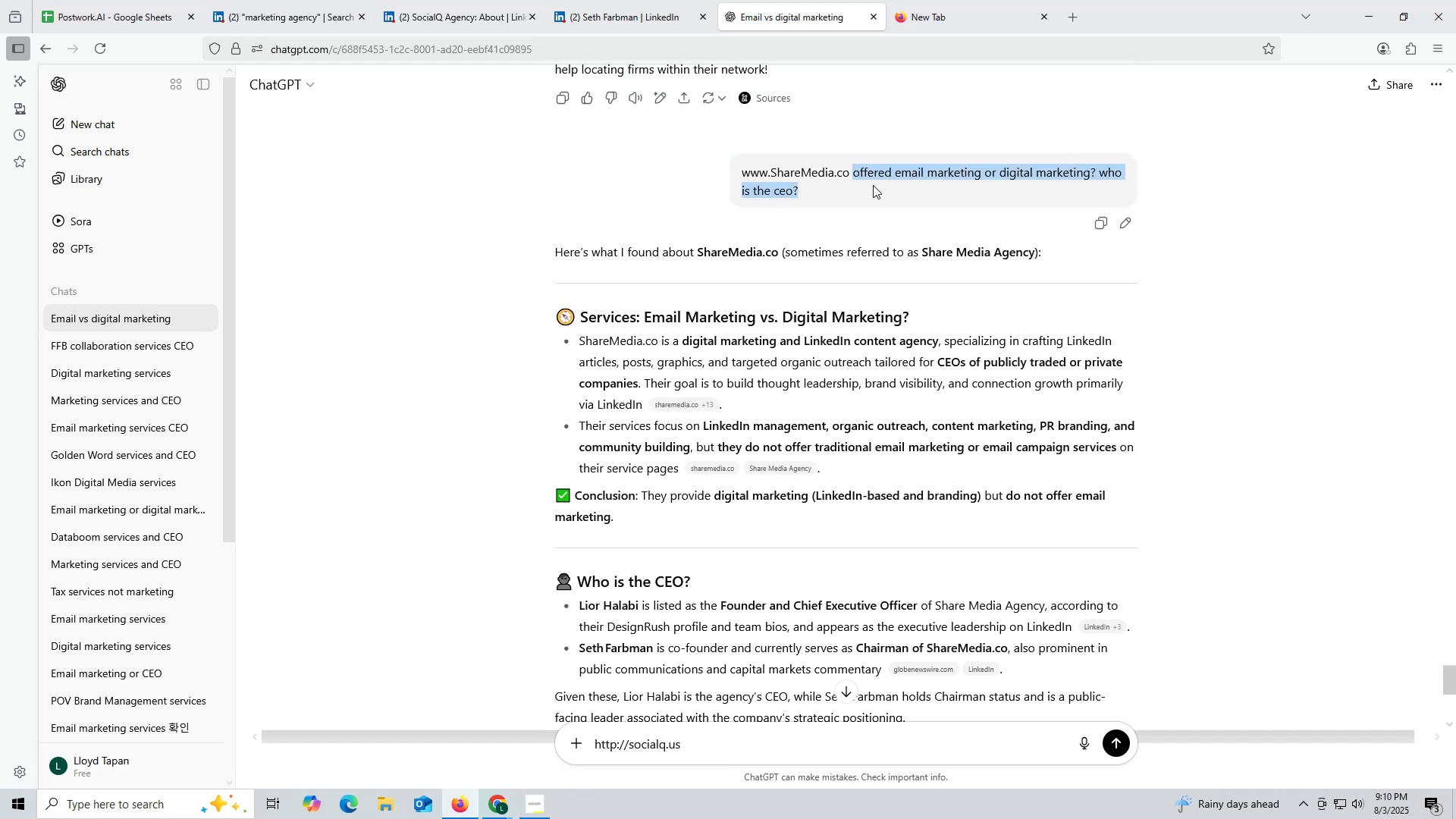 
key(Control+C)
 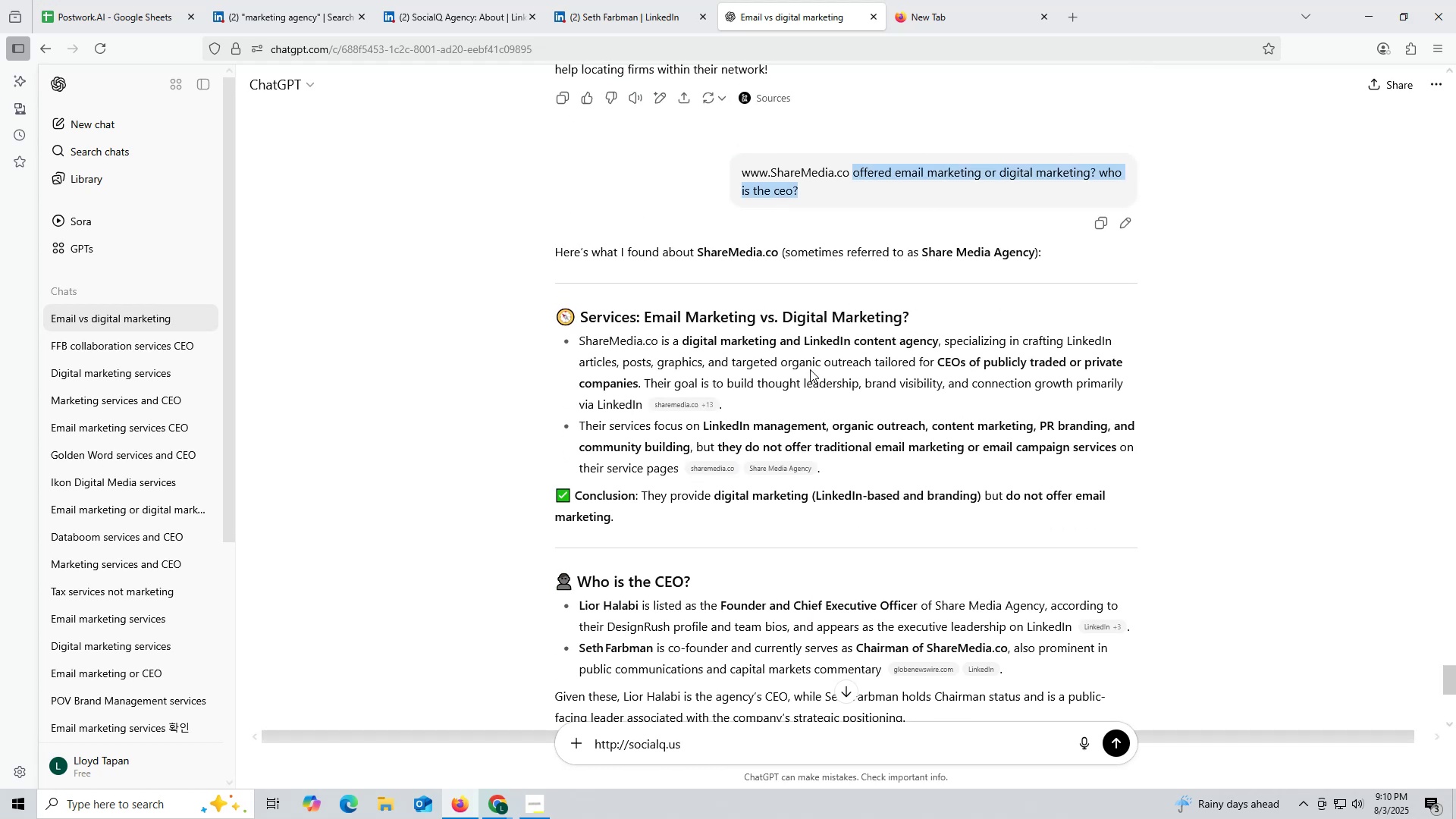 
key(Control+ControlLeft)
 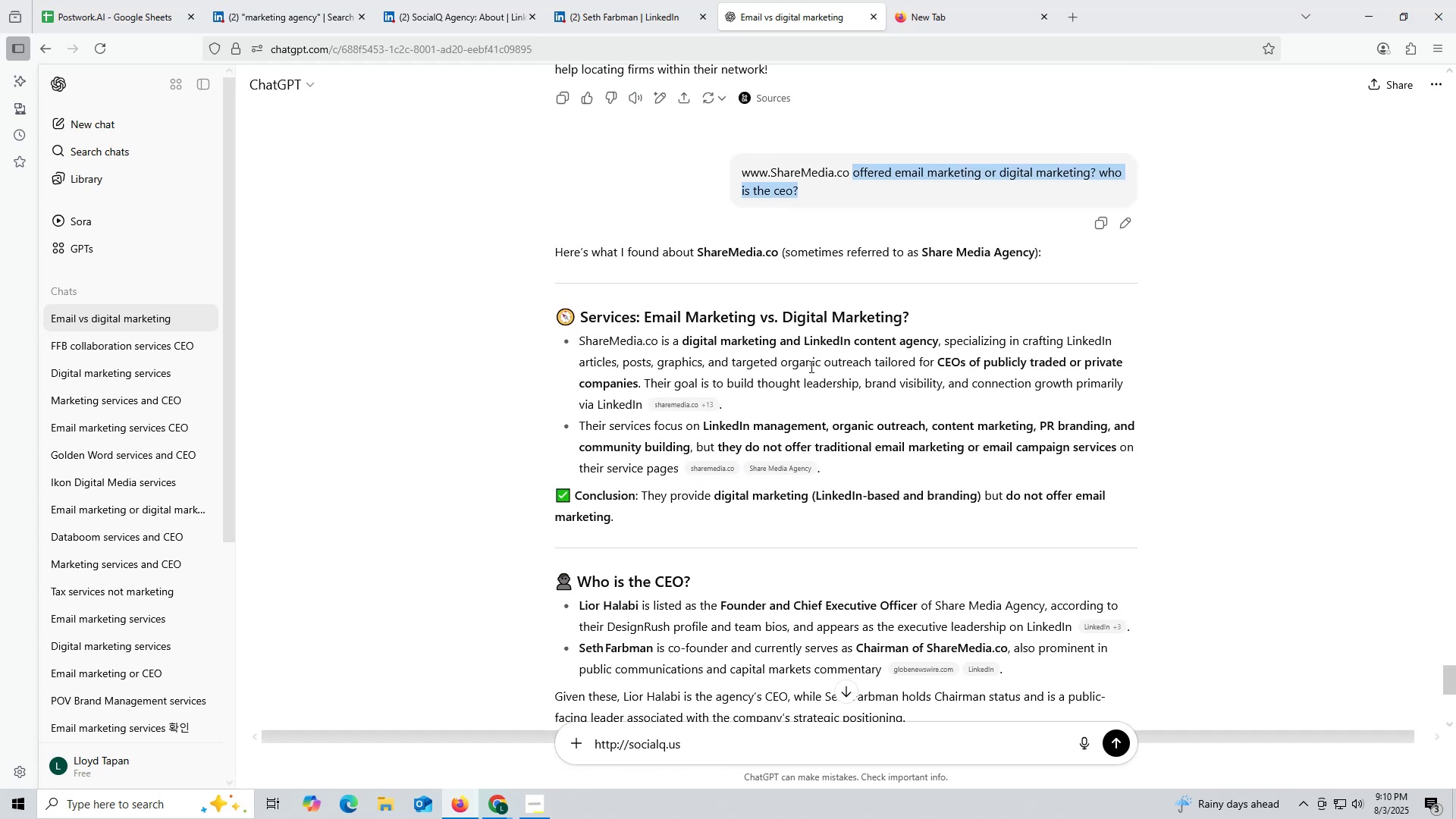 
key(Control+C)
 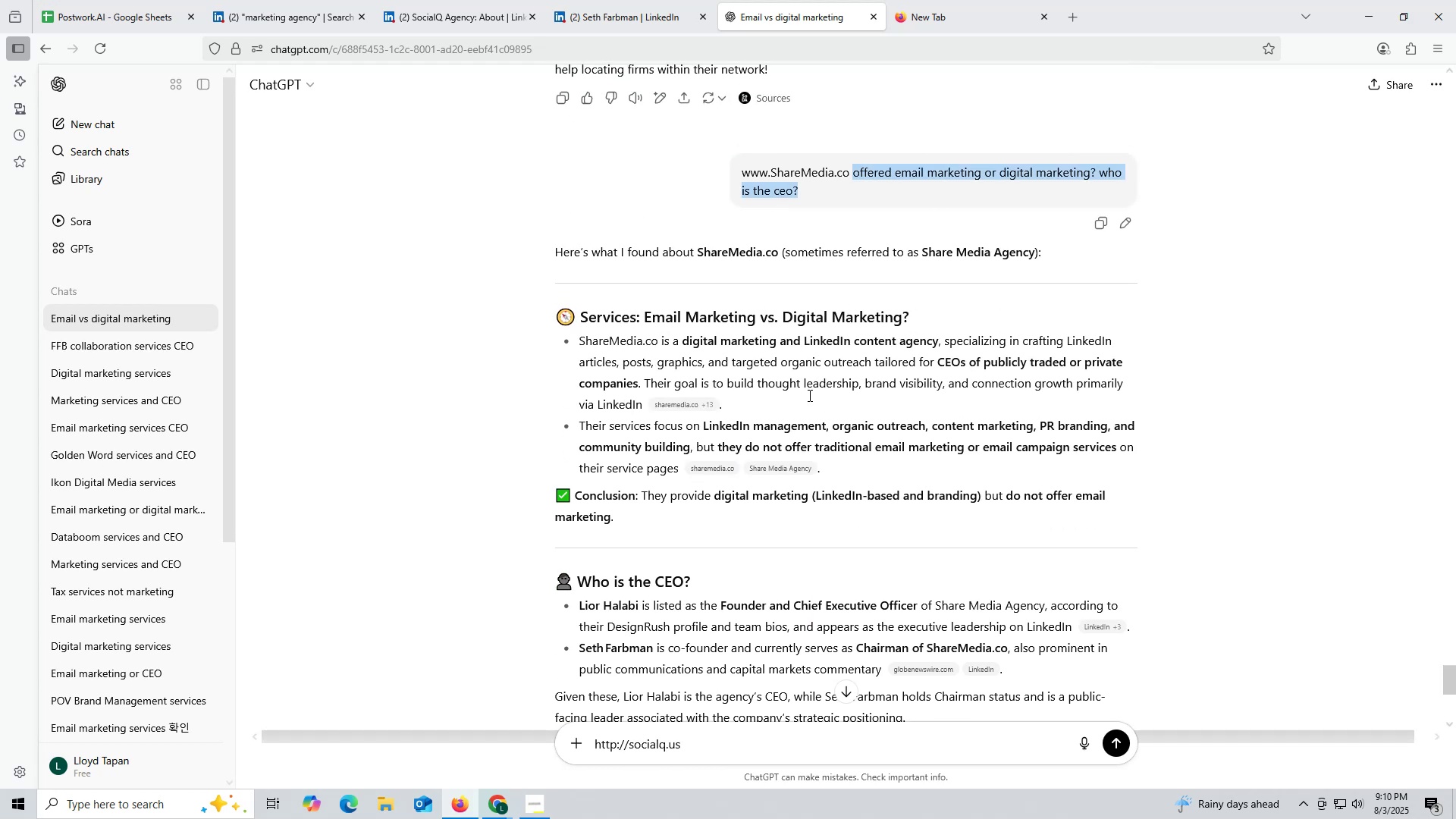 
key(Control+ControlLeft)
 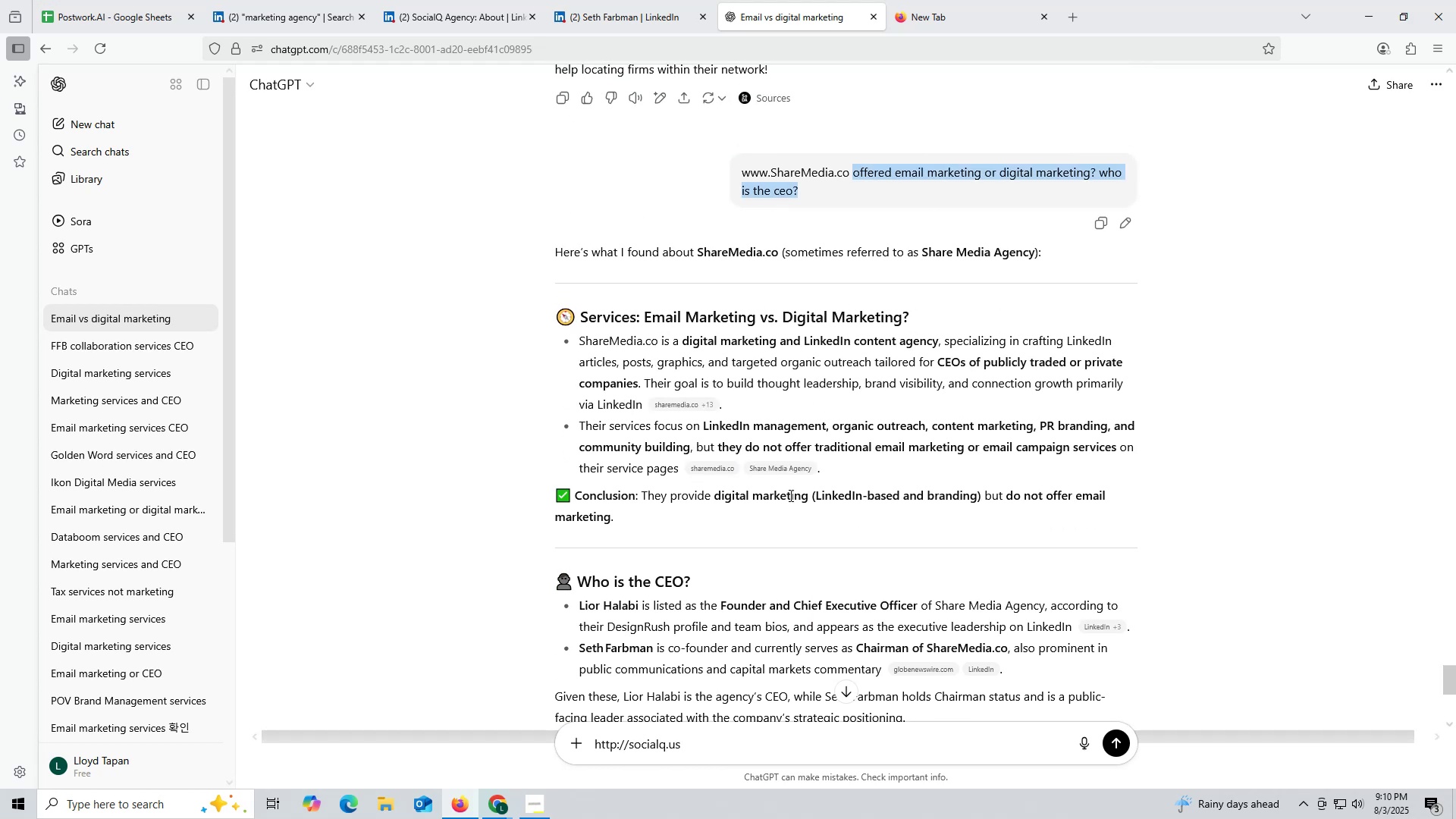 
key(Control+C)
 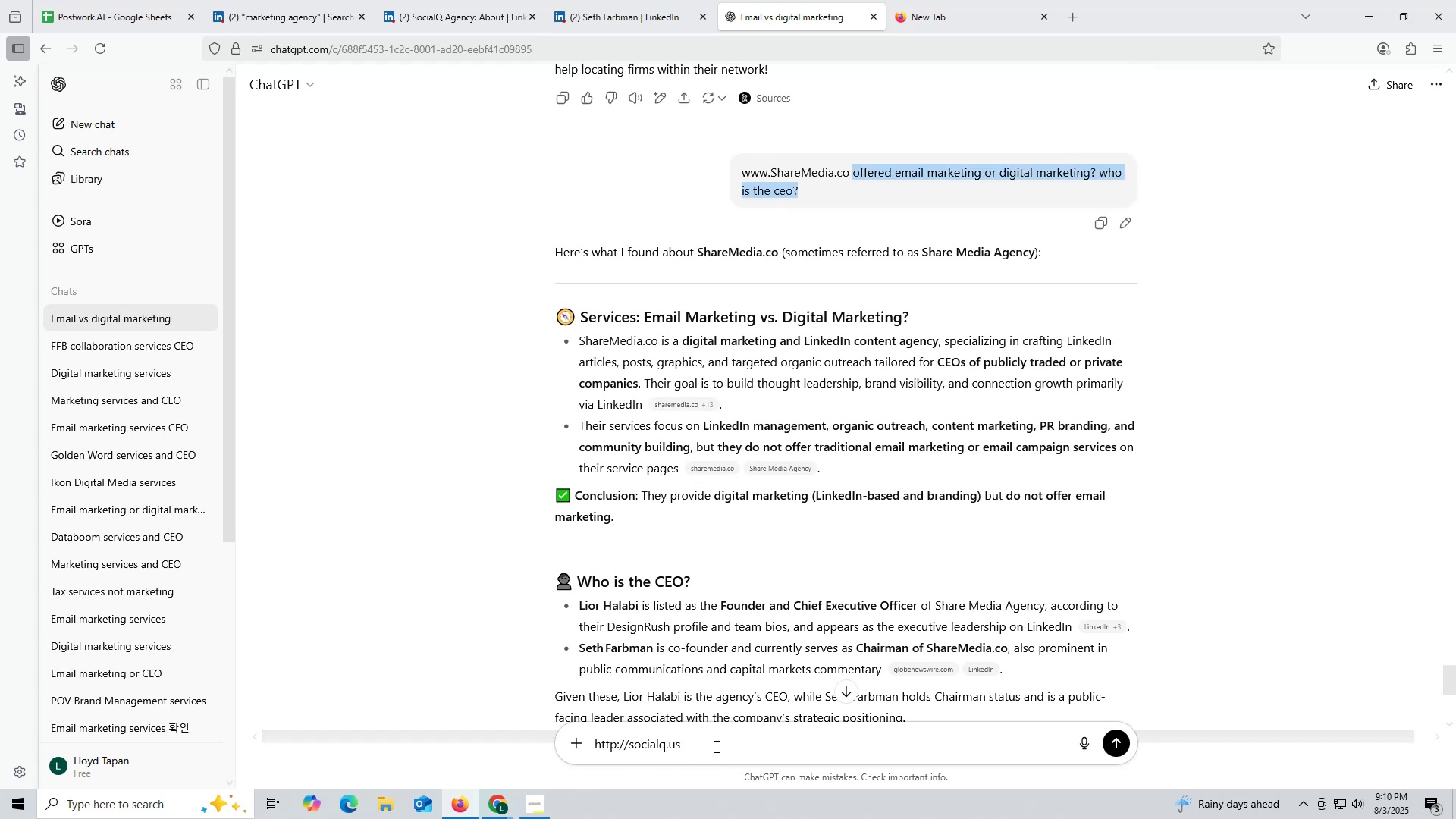 
key(Control+ControlLeft)
 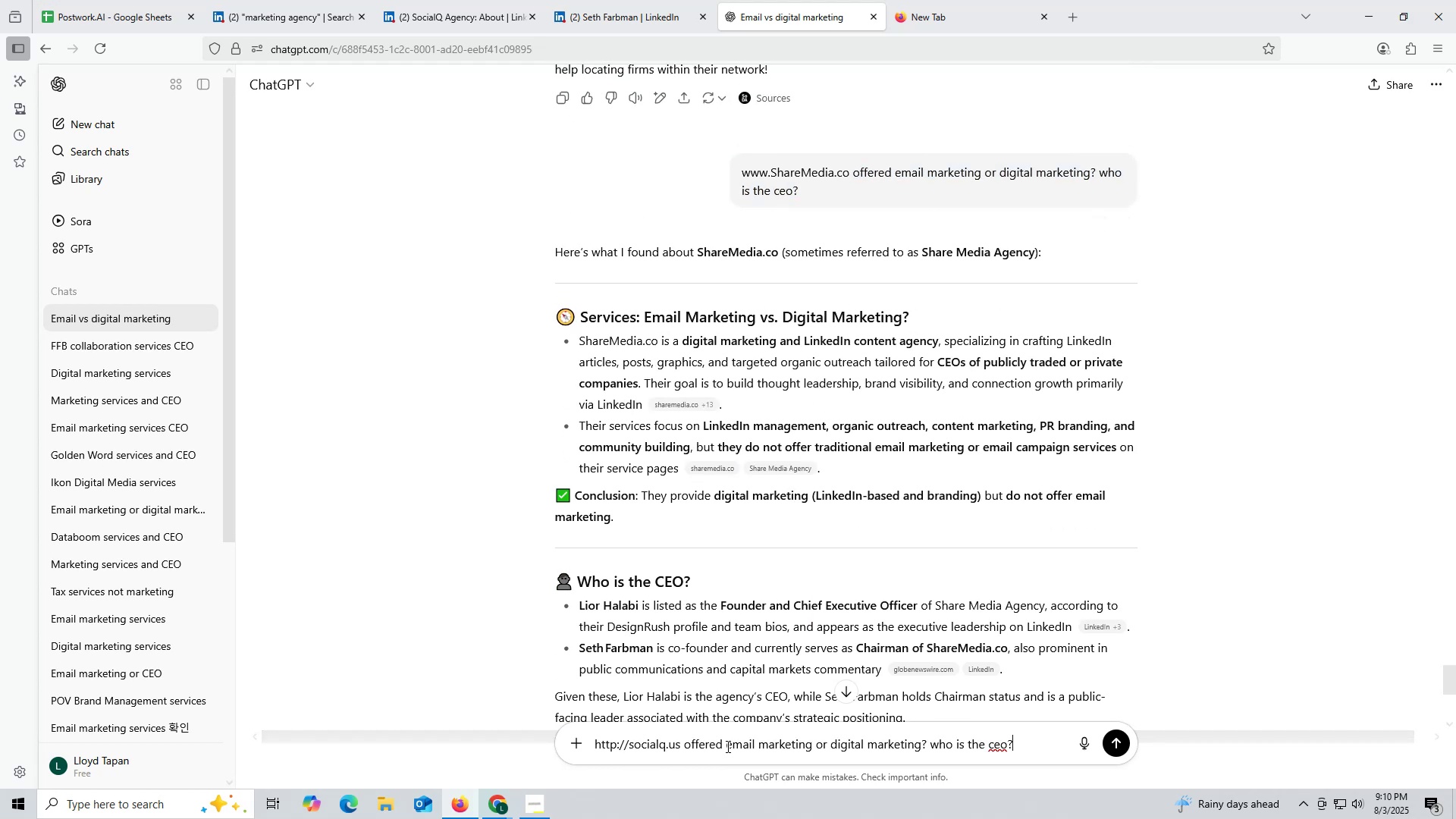 
left_click([719, 748])
 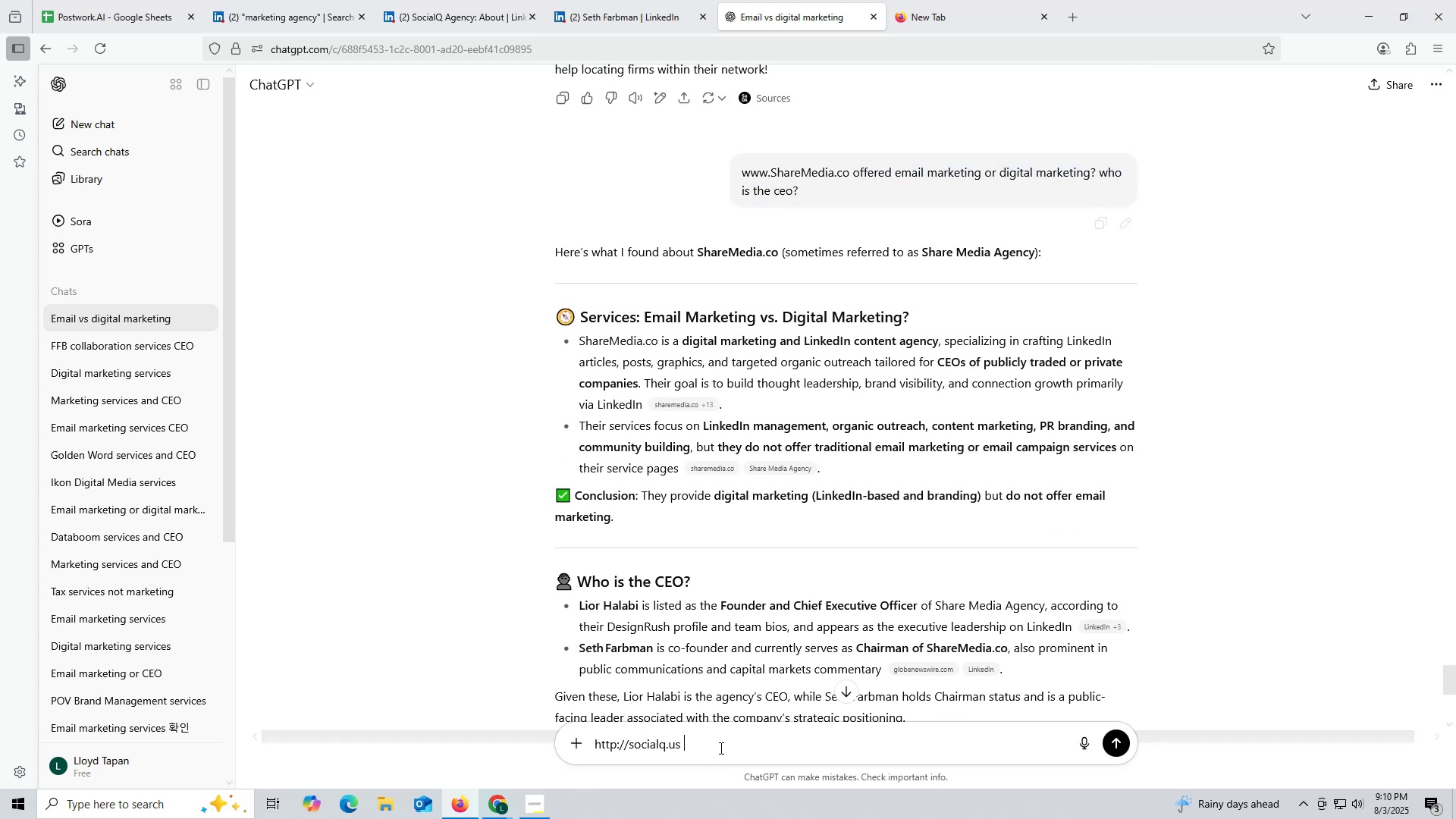 
key(Control+V)
 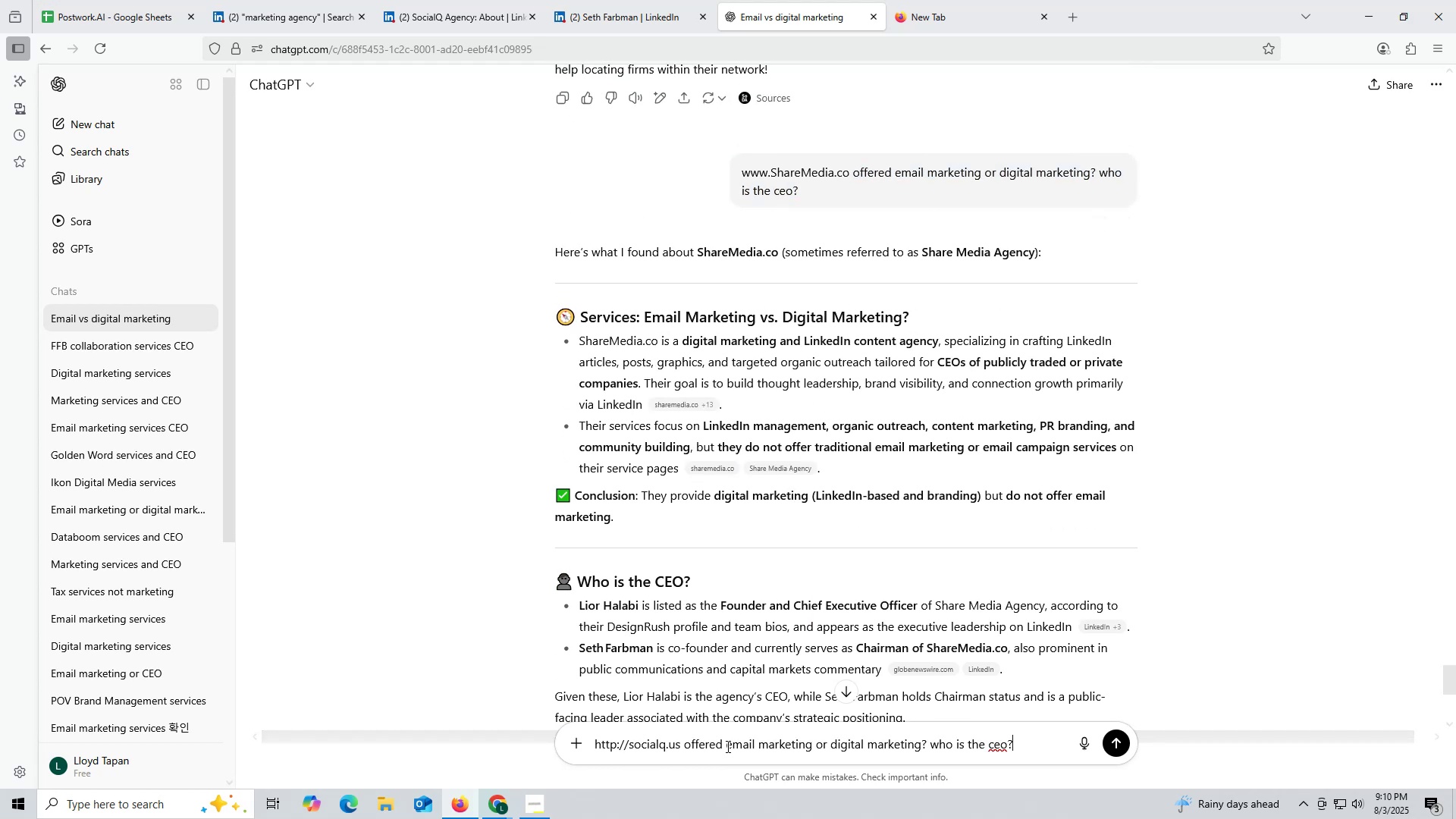 
key(Enter)
 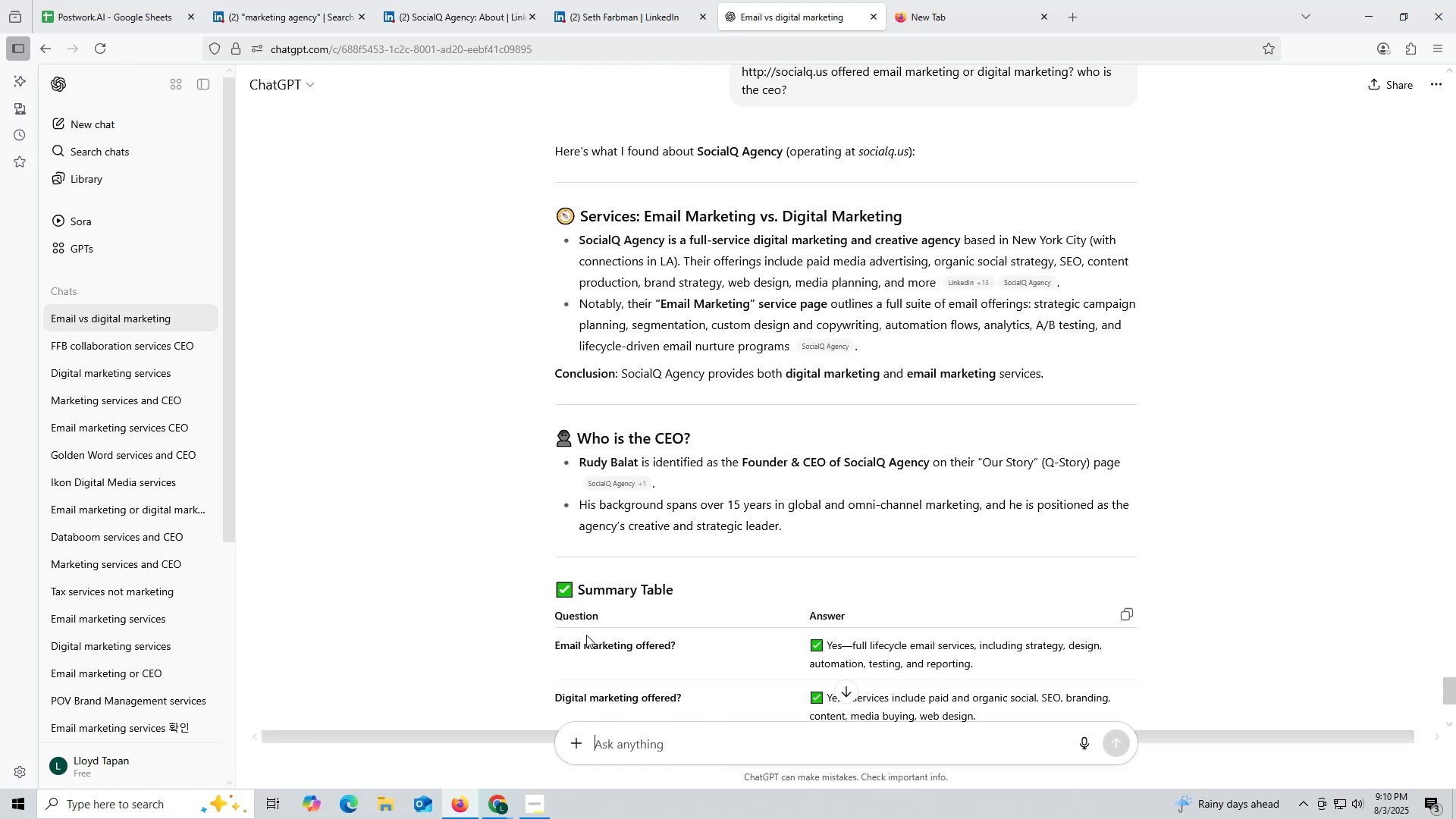 
wait(12.58)
 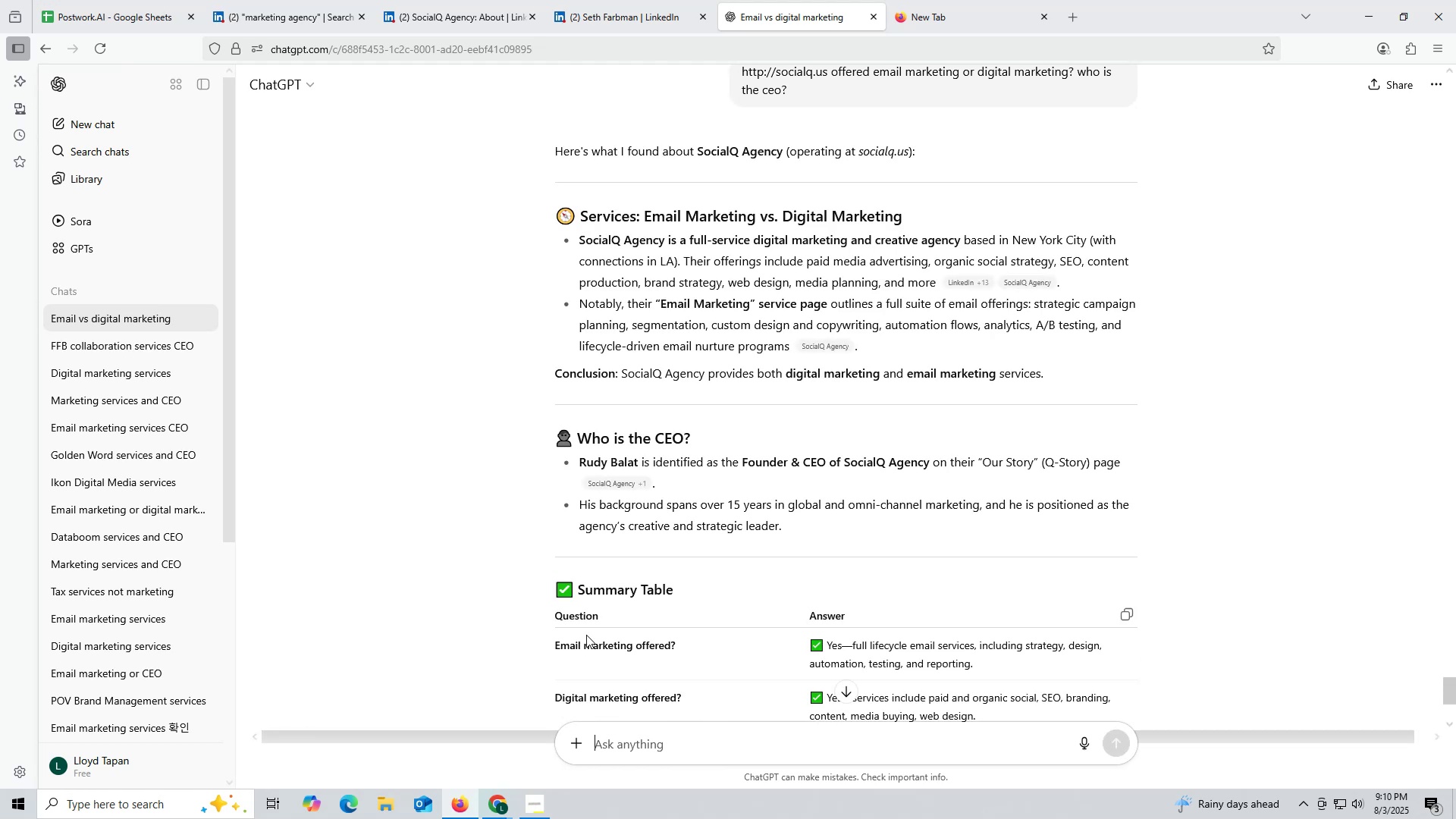 
scroll: coordinate [717, 535], scroll_direction: down, amount: 3.0
 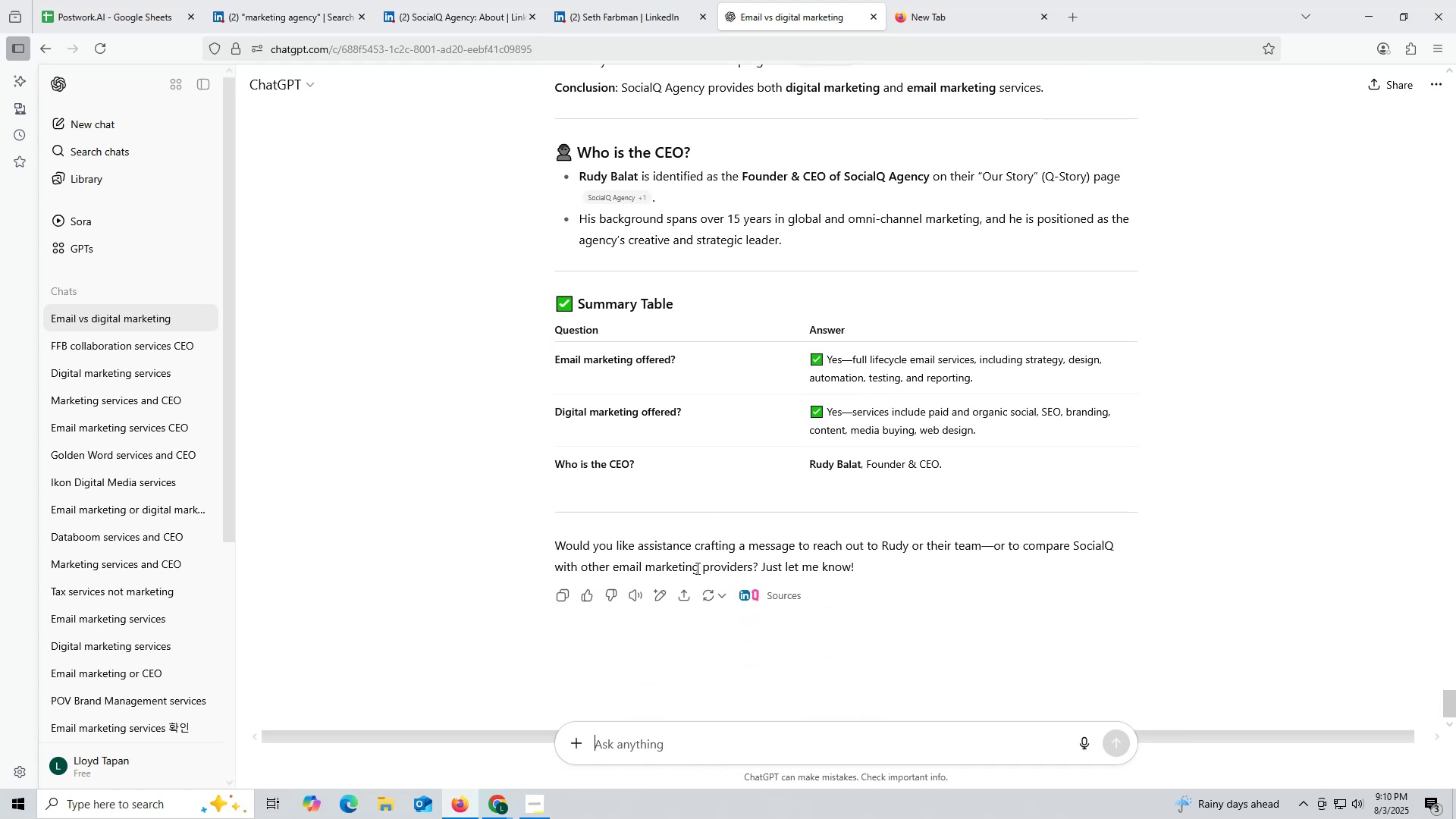 
scroll: coordinate [711, 539], scroll_direction: up, amount: 1.0
 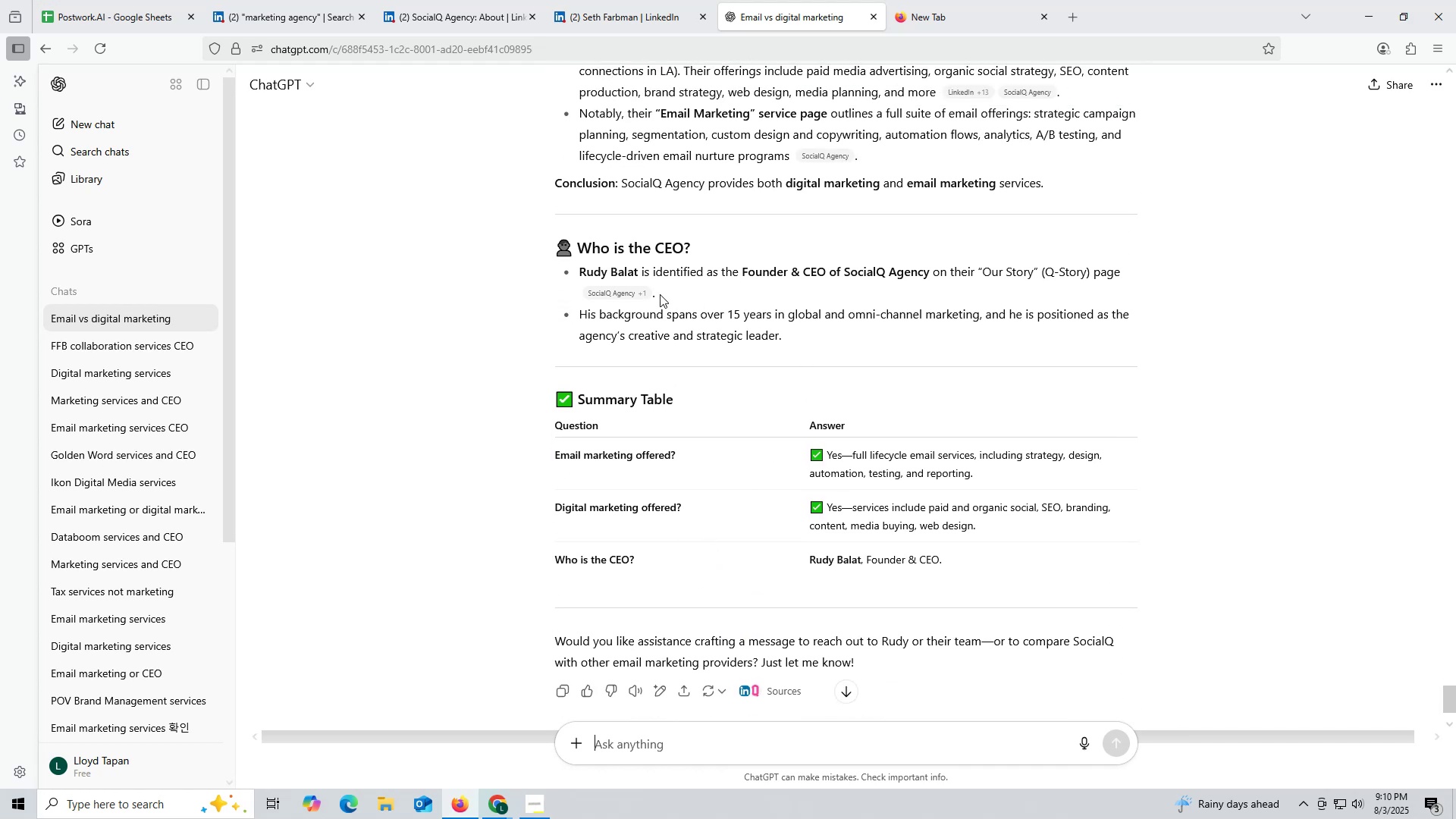 
wait(5.88)
 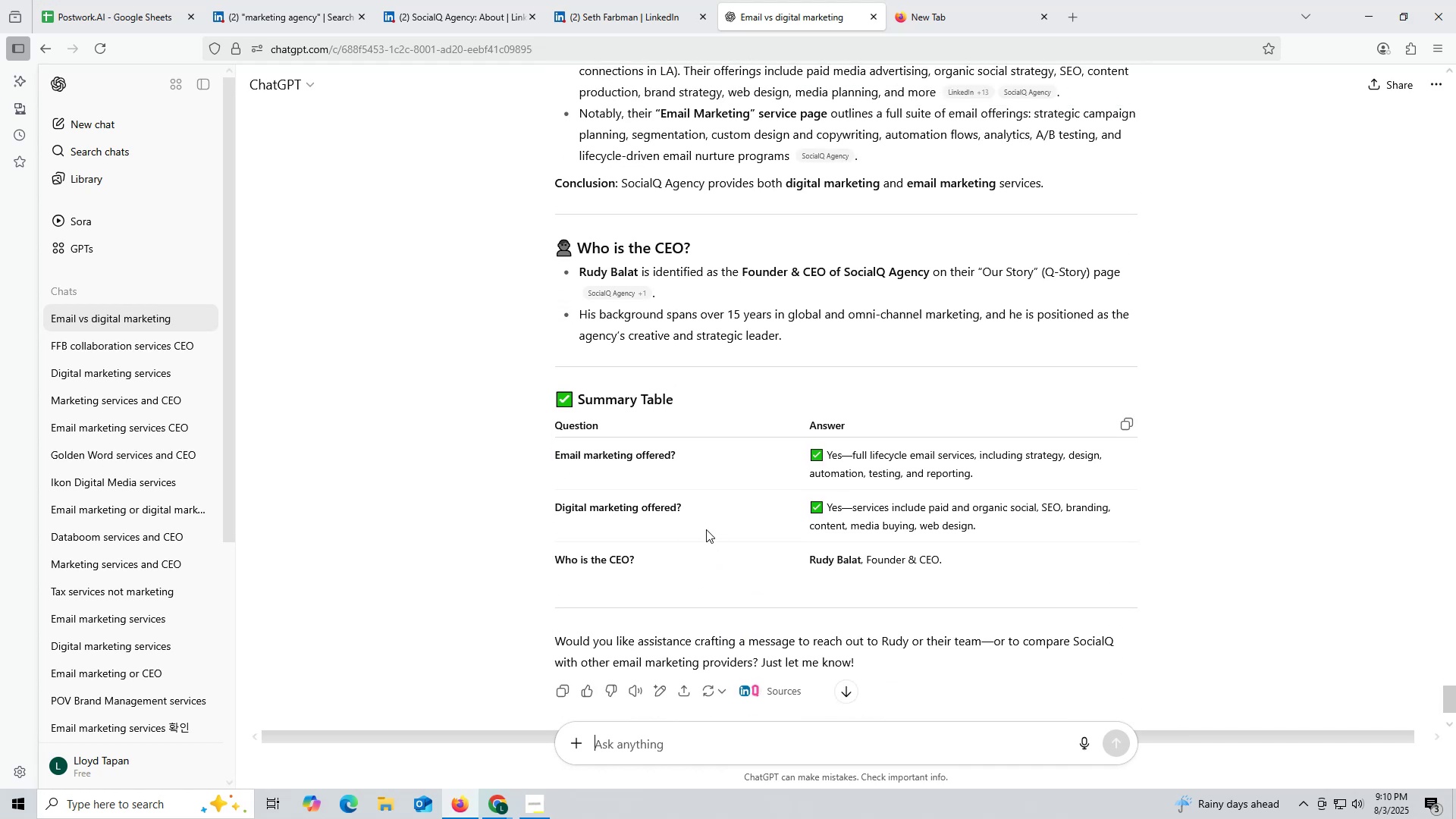 
left_click_drag(start_coordinate=[575, 268], to_coordinate=[639, 274])
 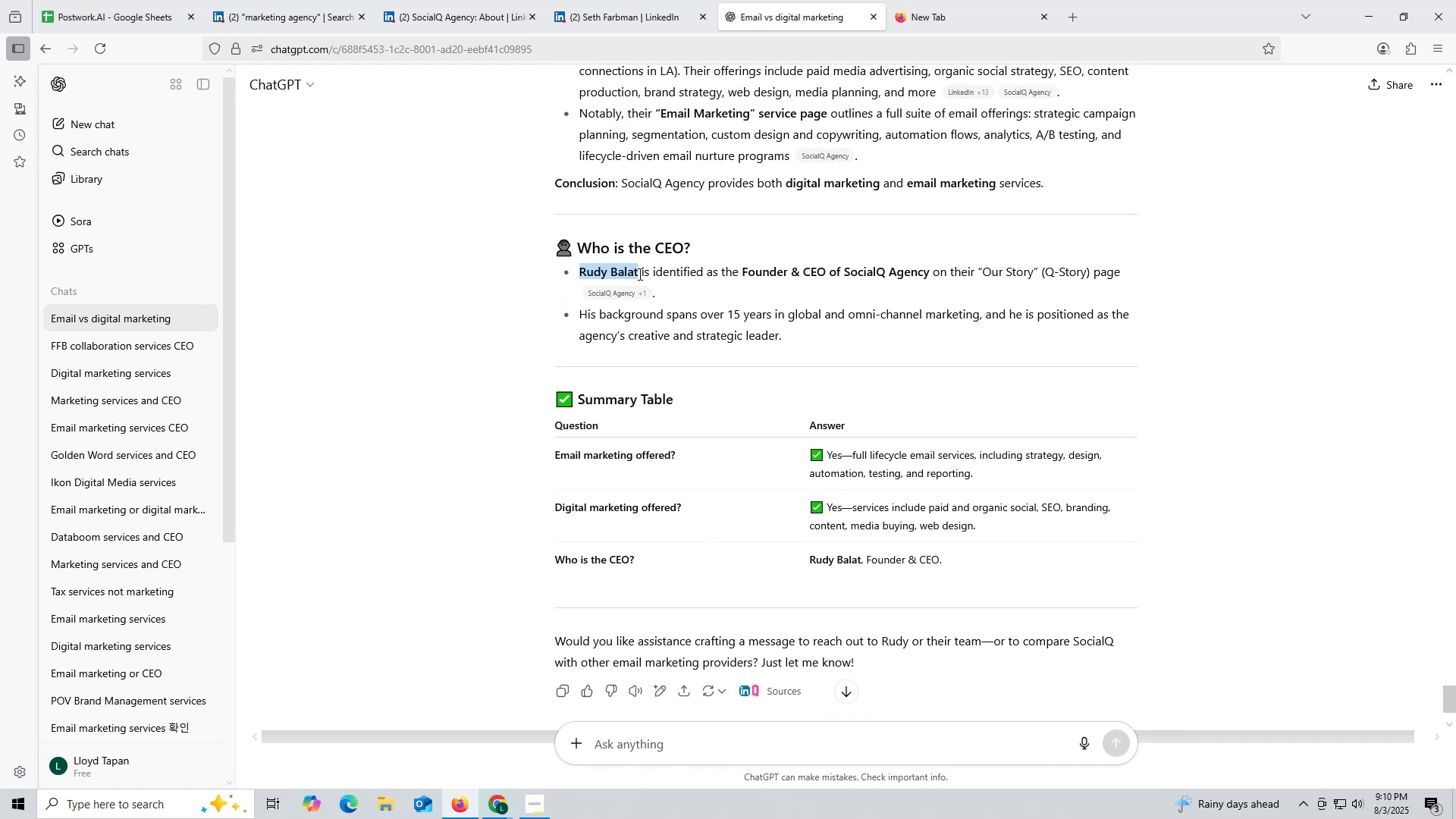 
key(Control+ControlLeft)
 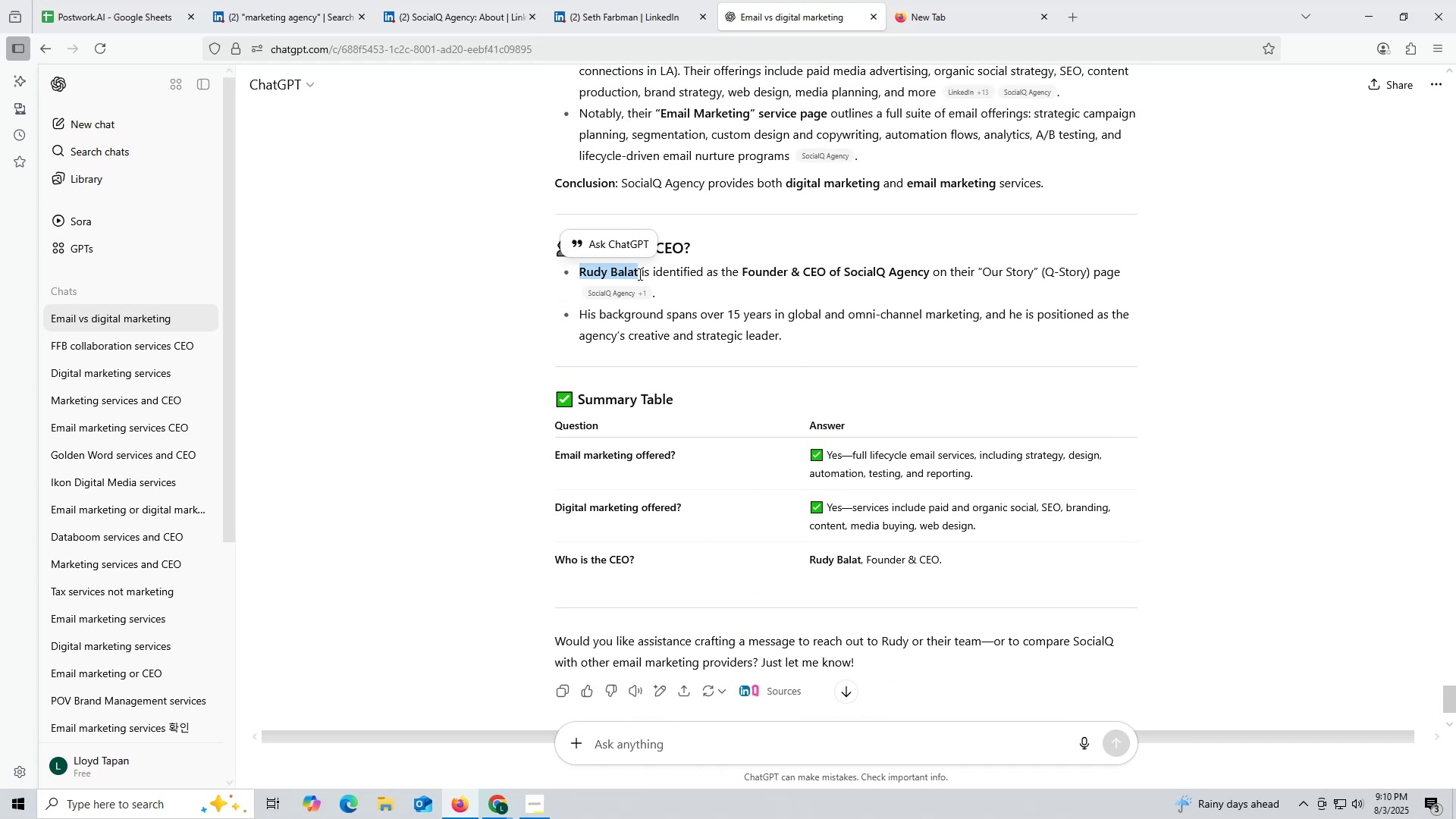 
key(Control+C)
 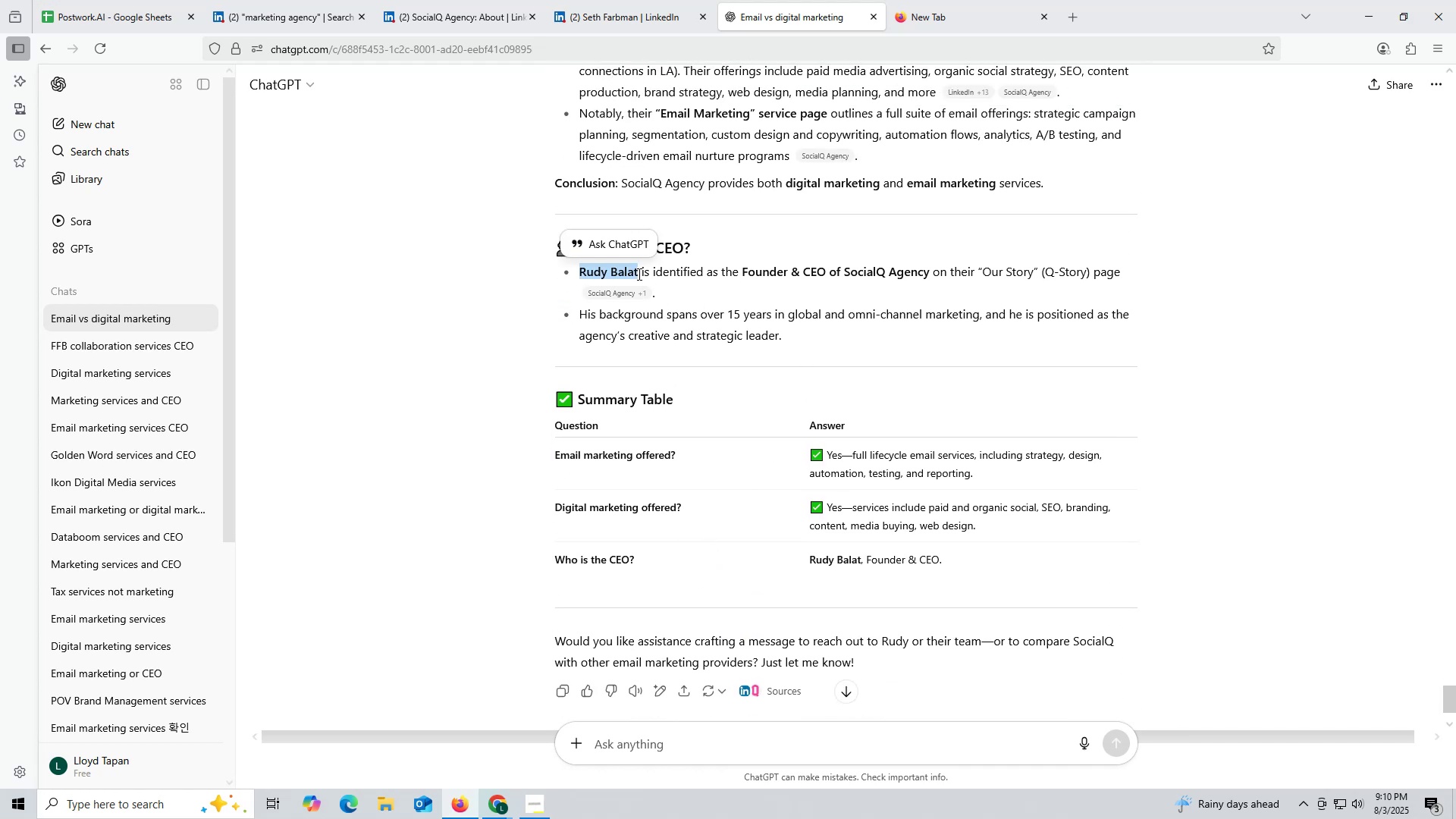 
key(Control+ControlLeft)
 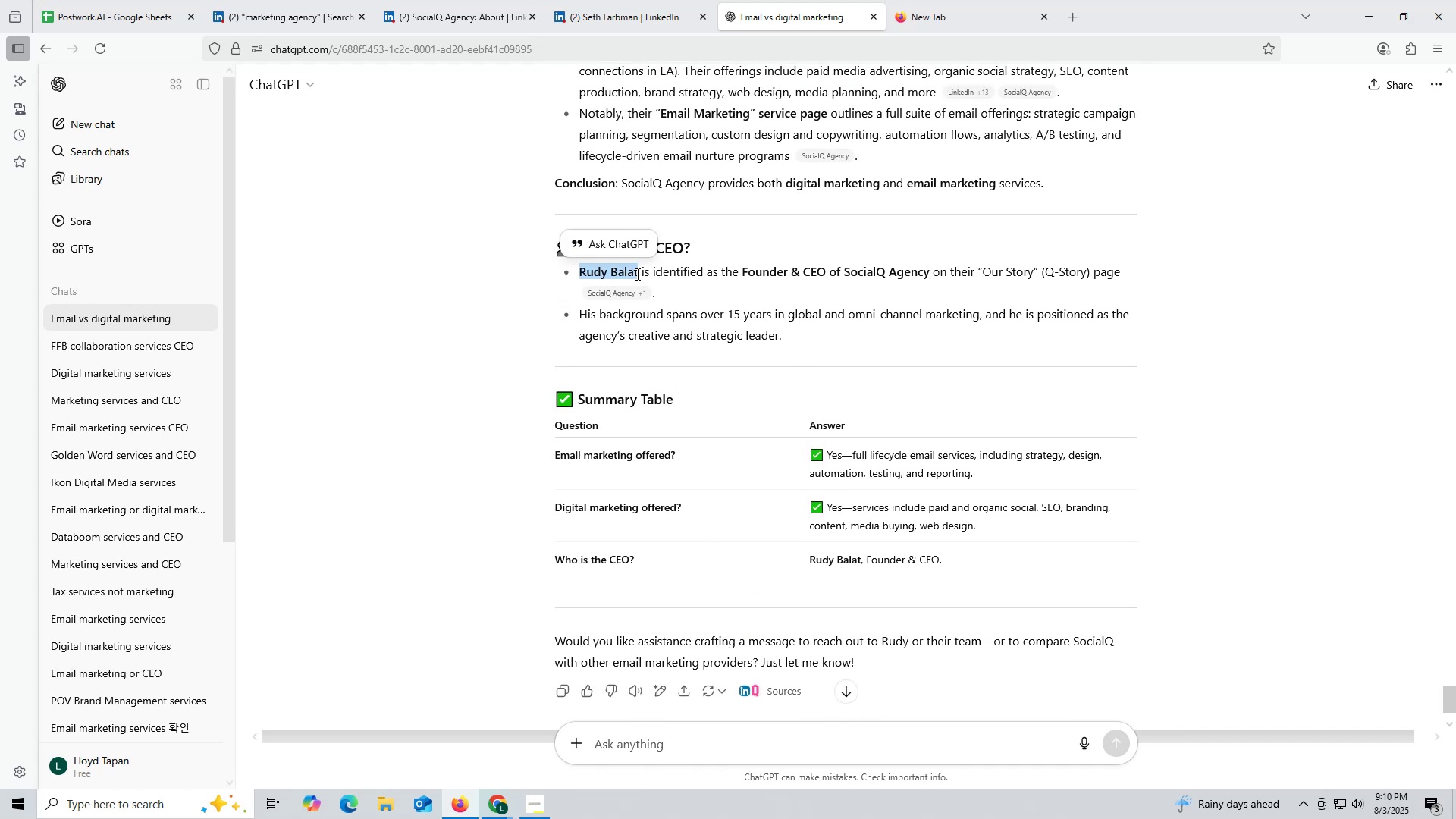 
key(Control+C)
 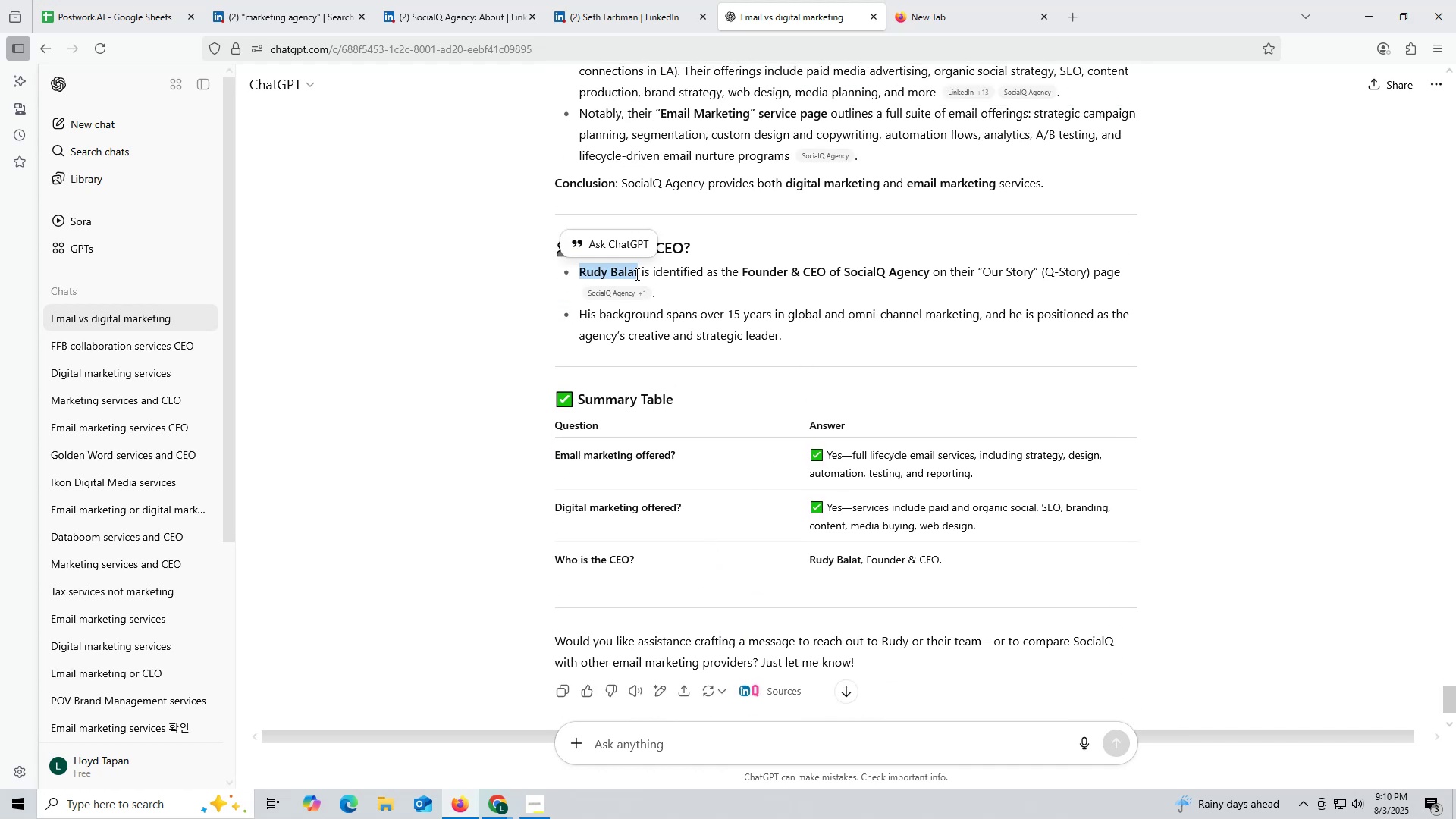 
key(Control+ControlLeft)
 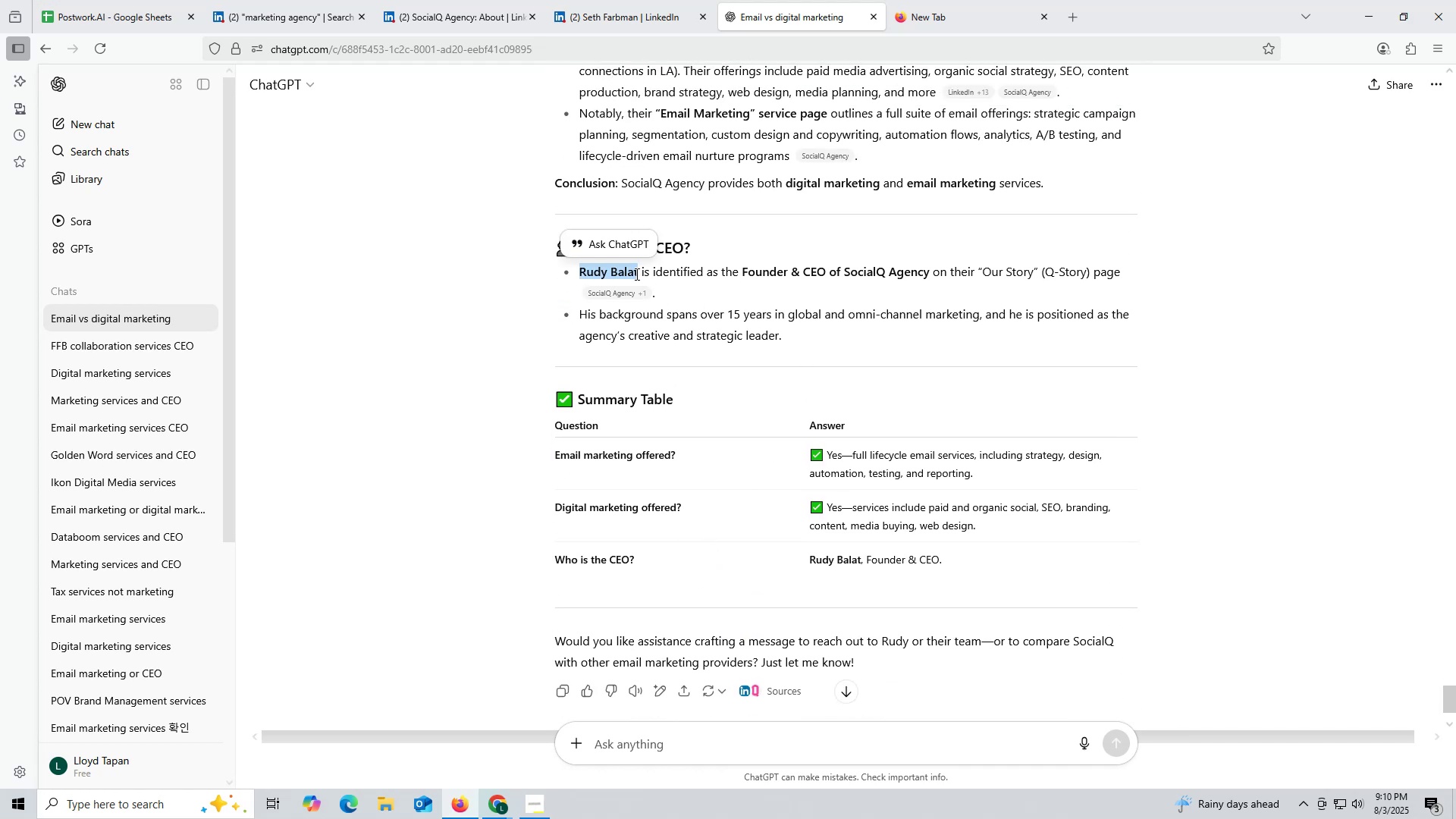 
key(Control+C)
 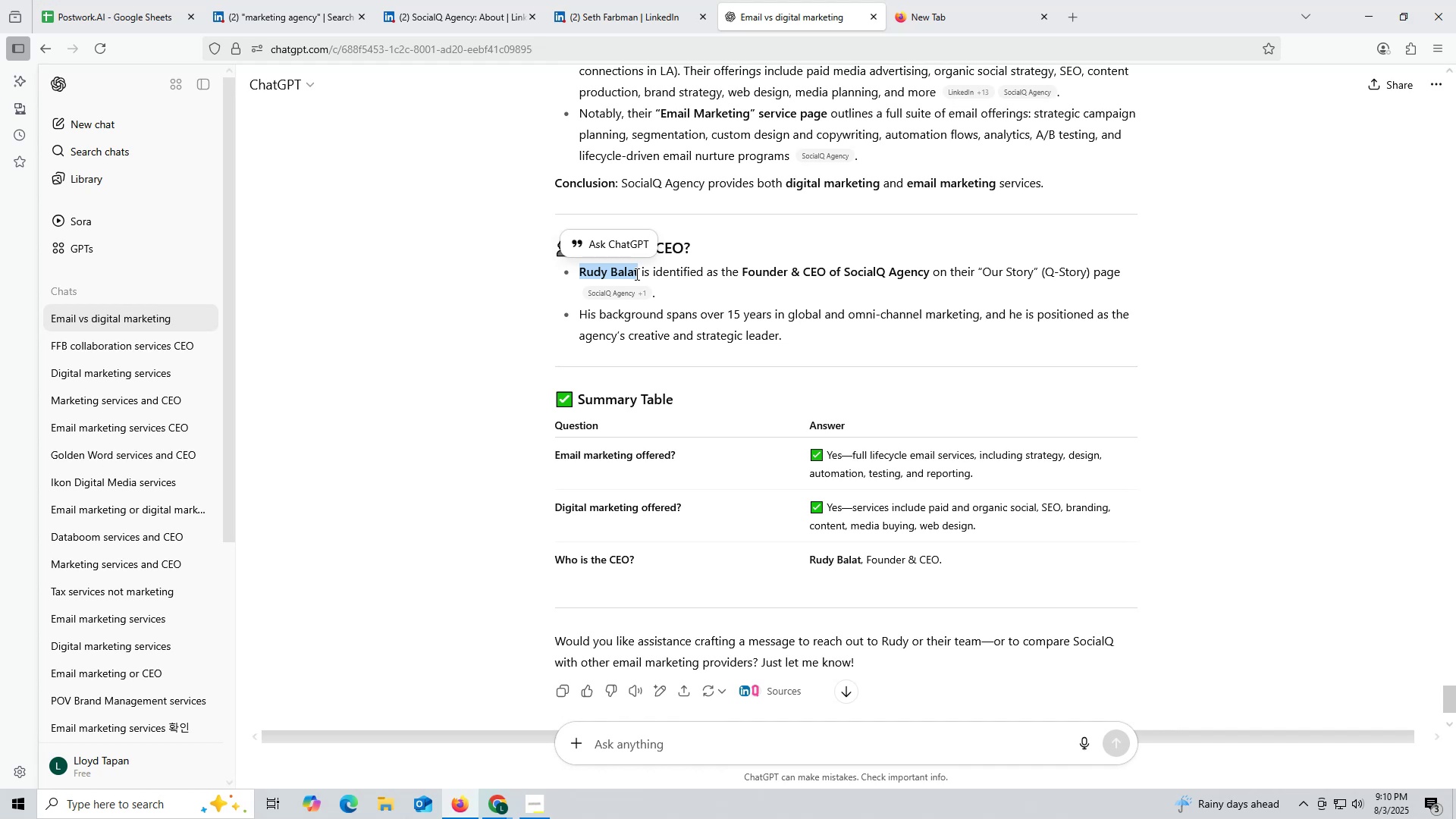 
key(Control+ControlLeft)
 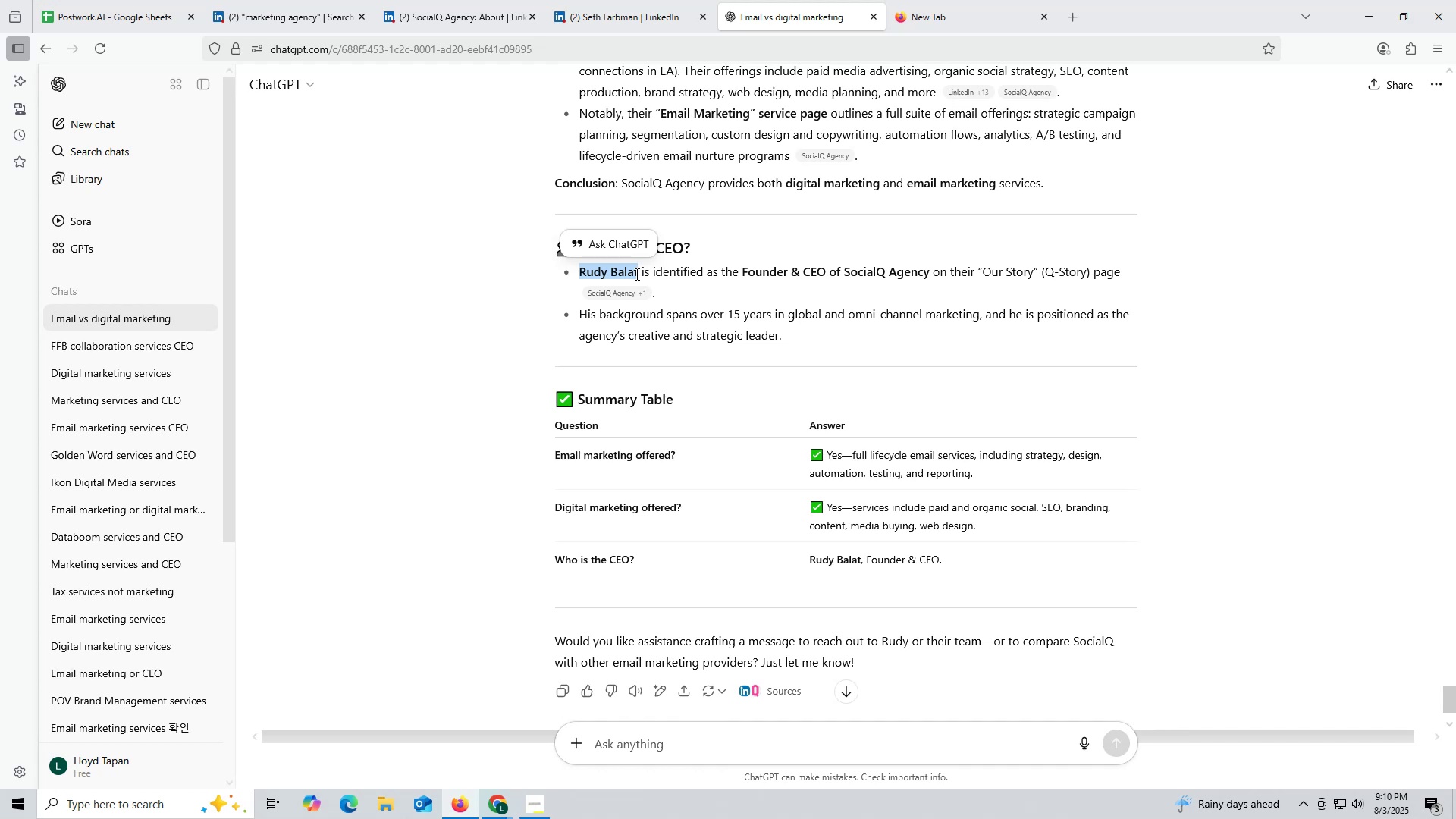 
key(Control+C)
 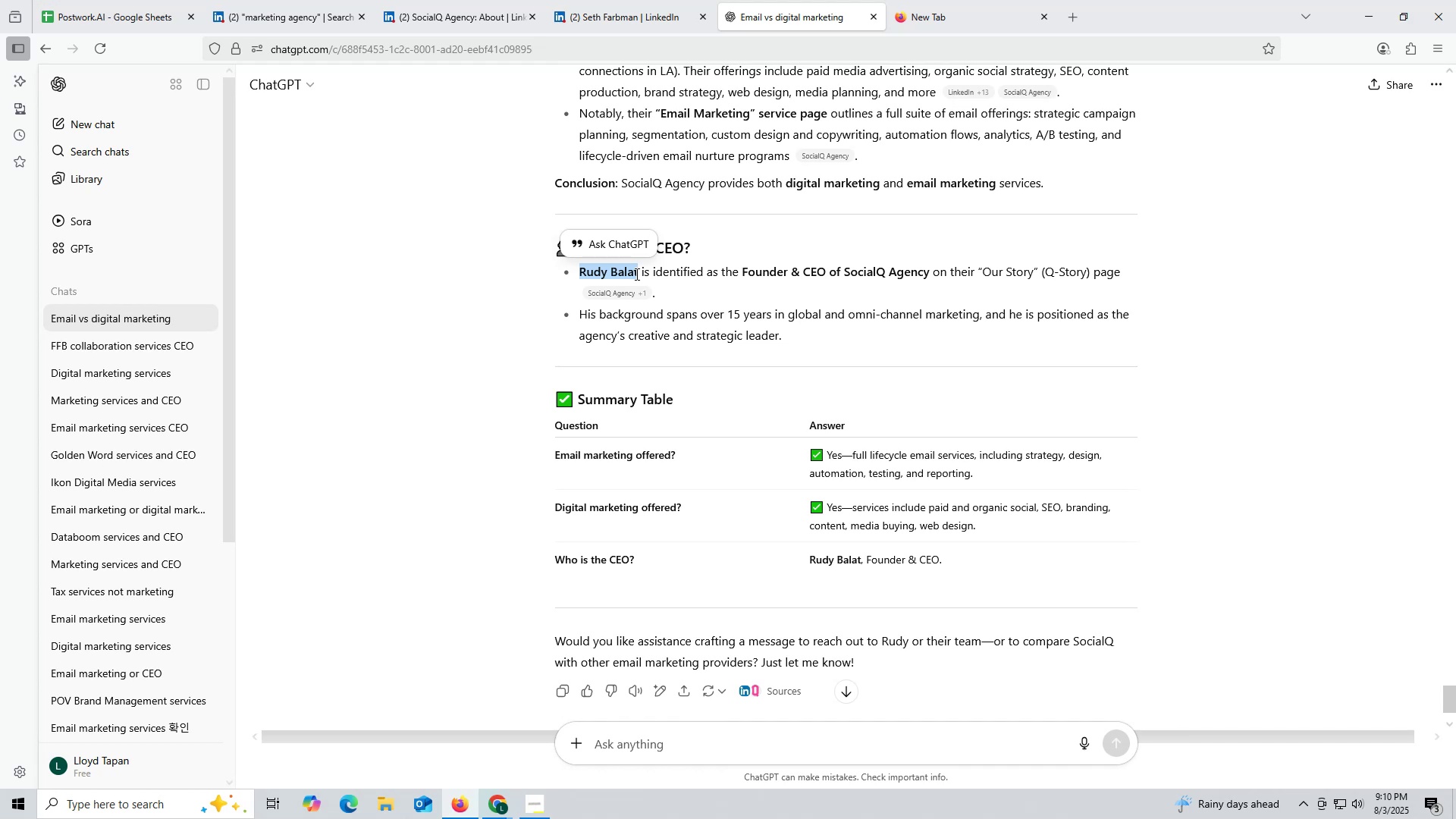 
key(Control+ControlLeft)
 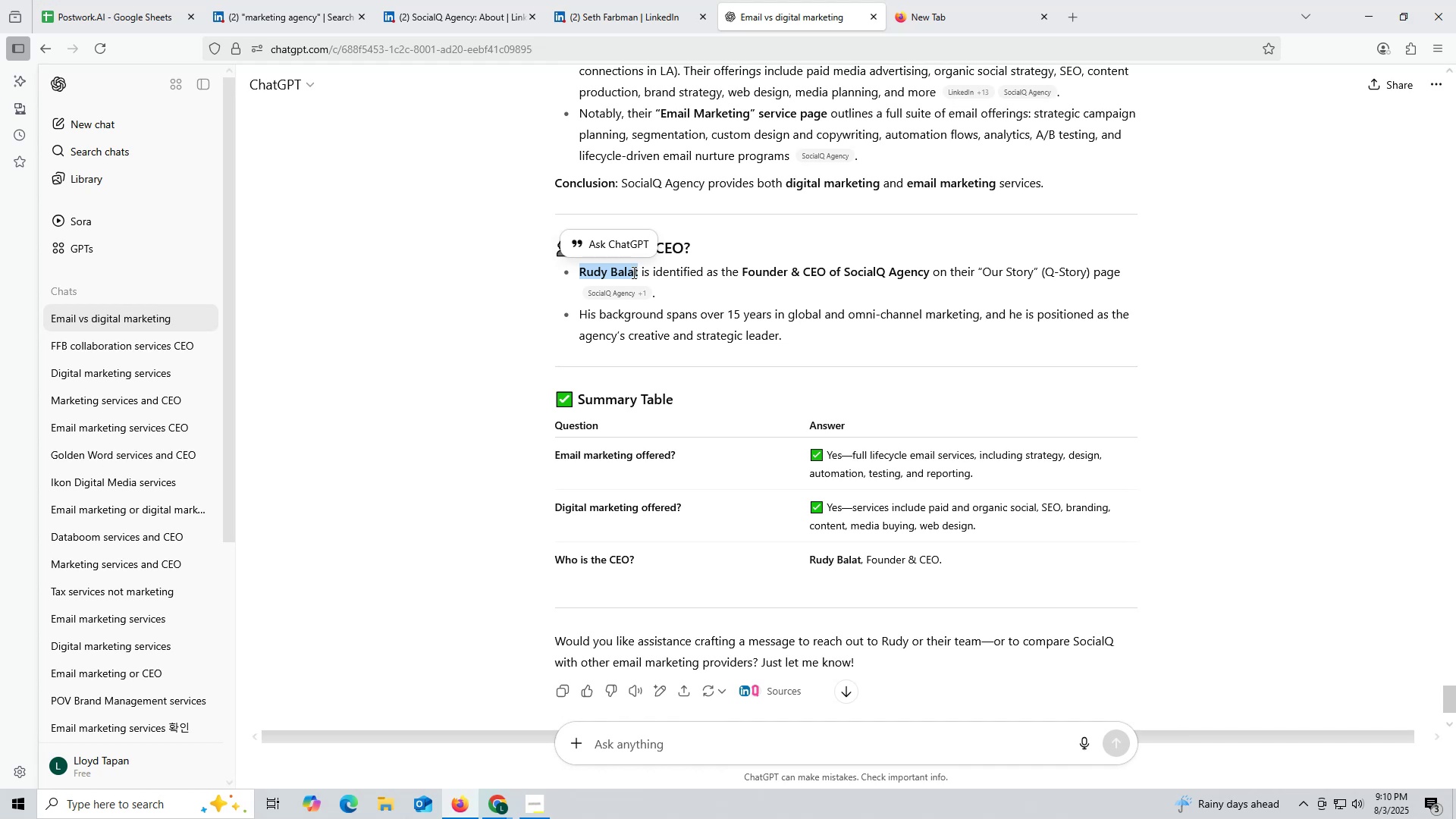 
key(Control+C)
 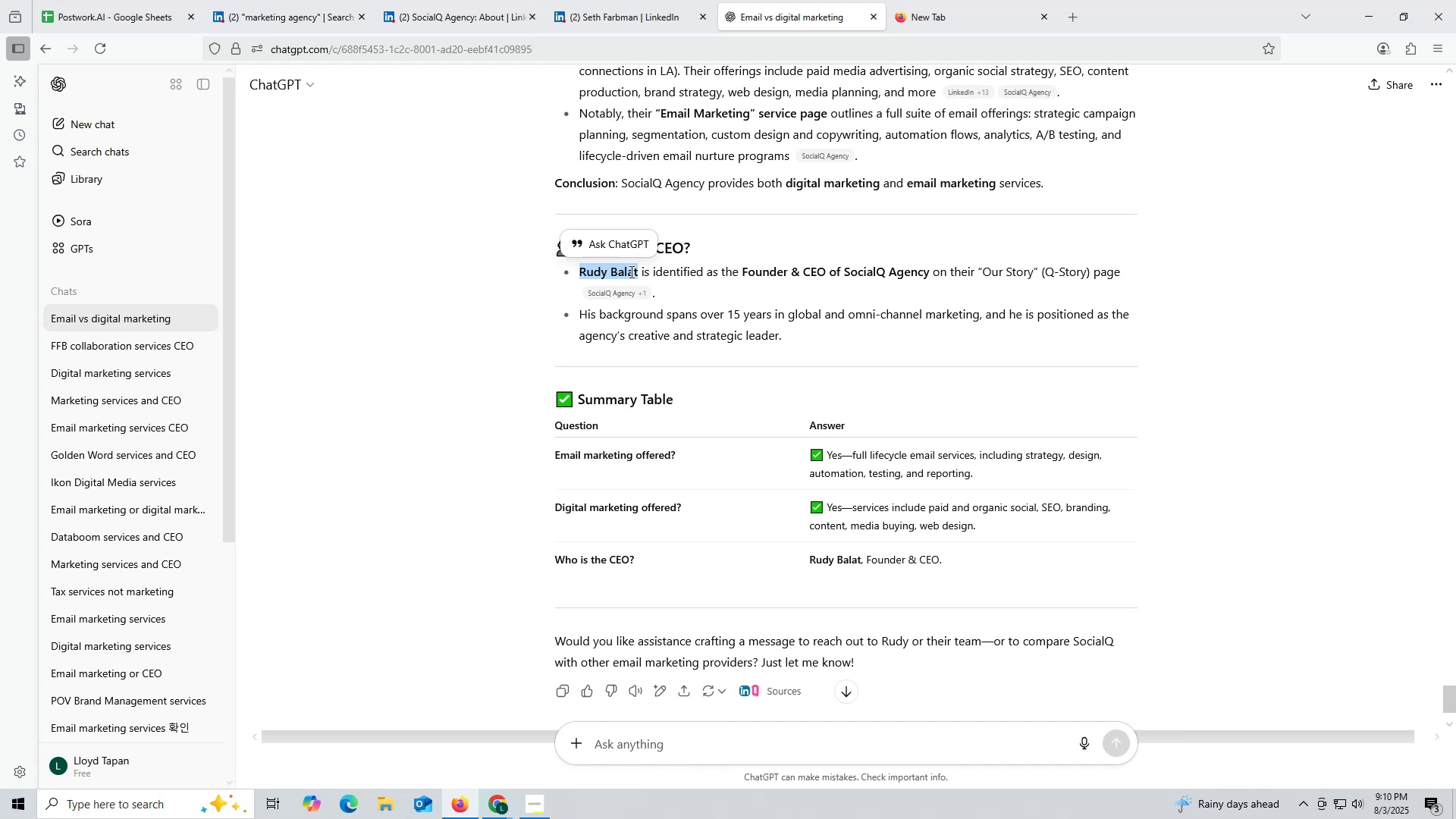 
key(Control+ControlLeft)
 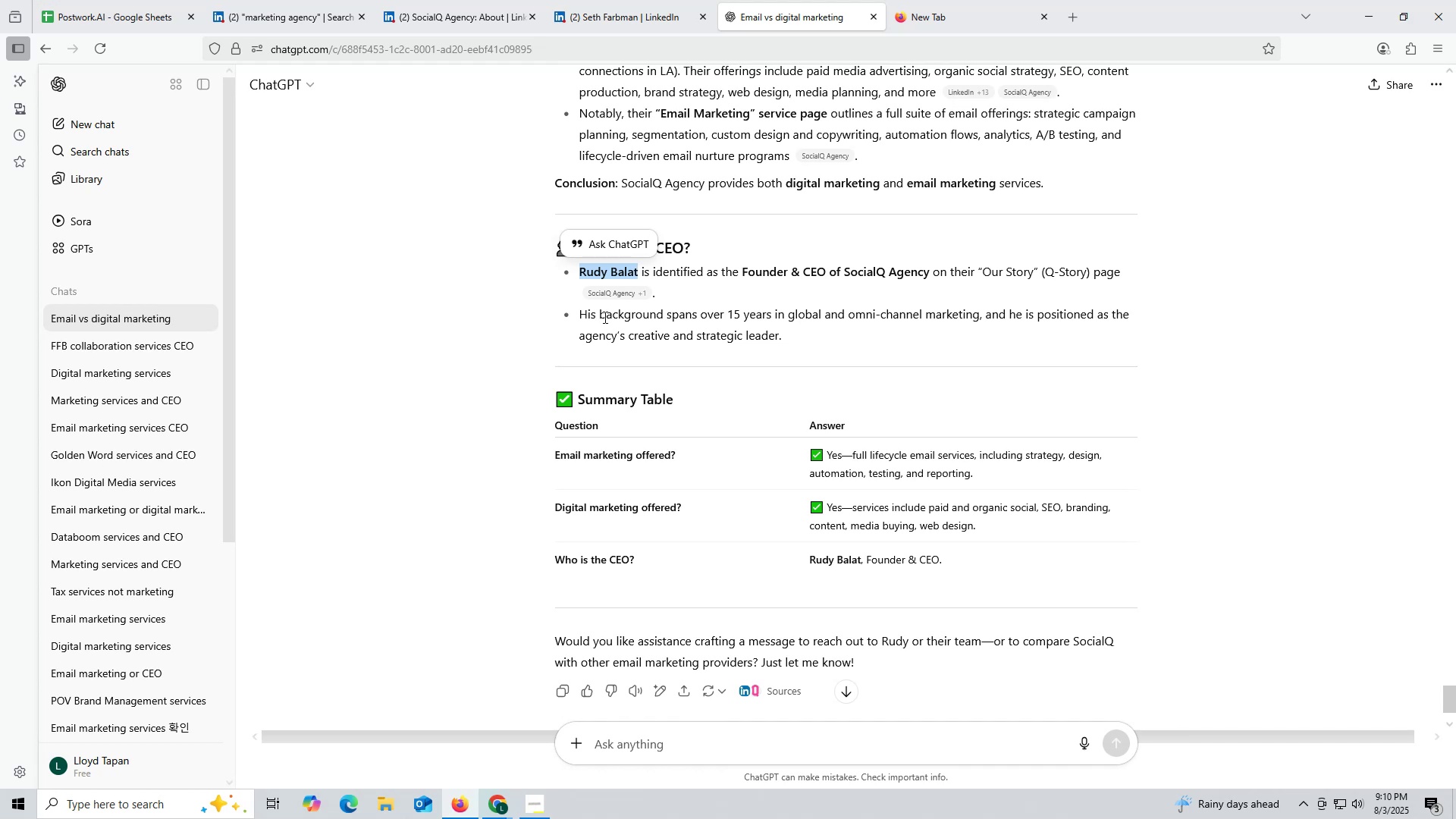 
key(Control+C)
 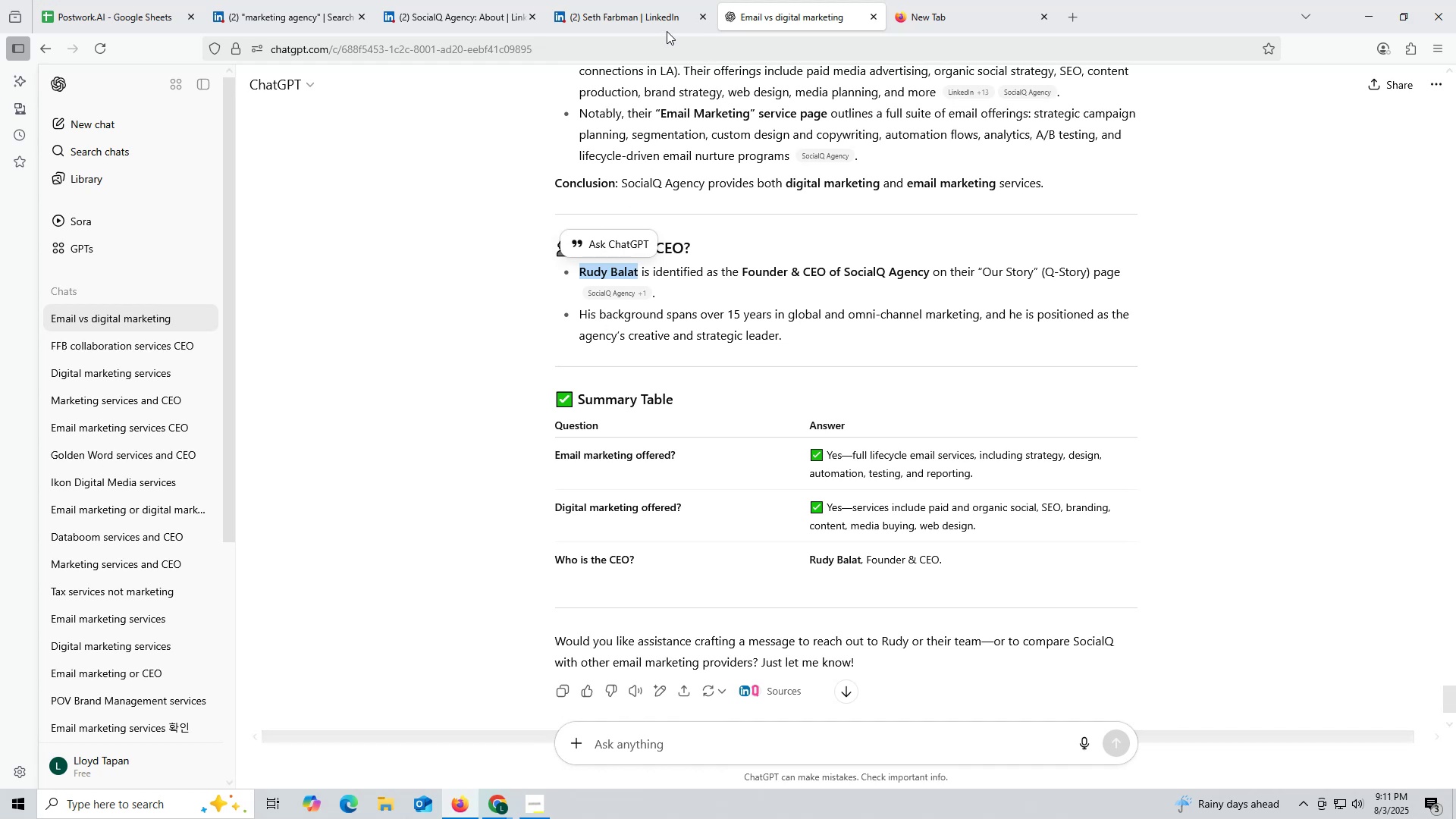 
left_click([635, 15])
 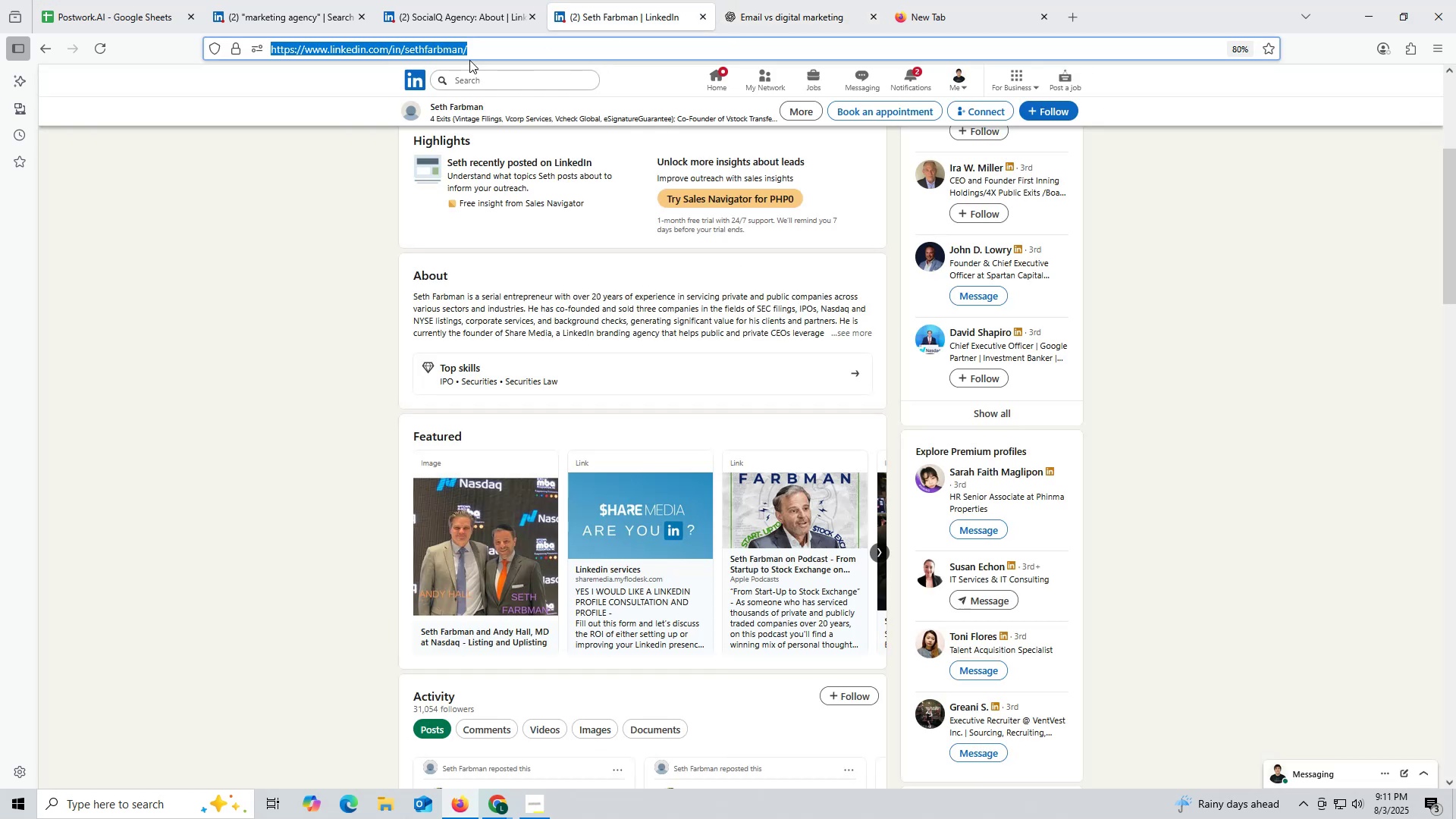 
key(Control+ControlLeft)
 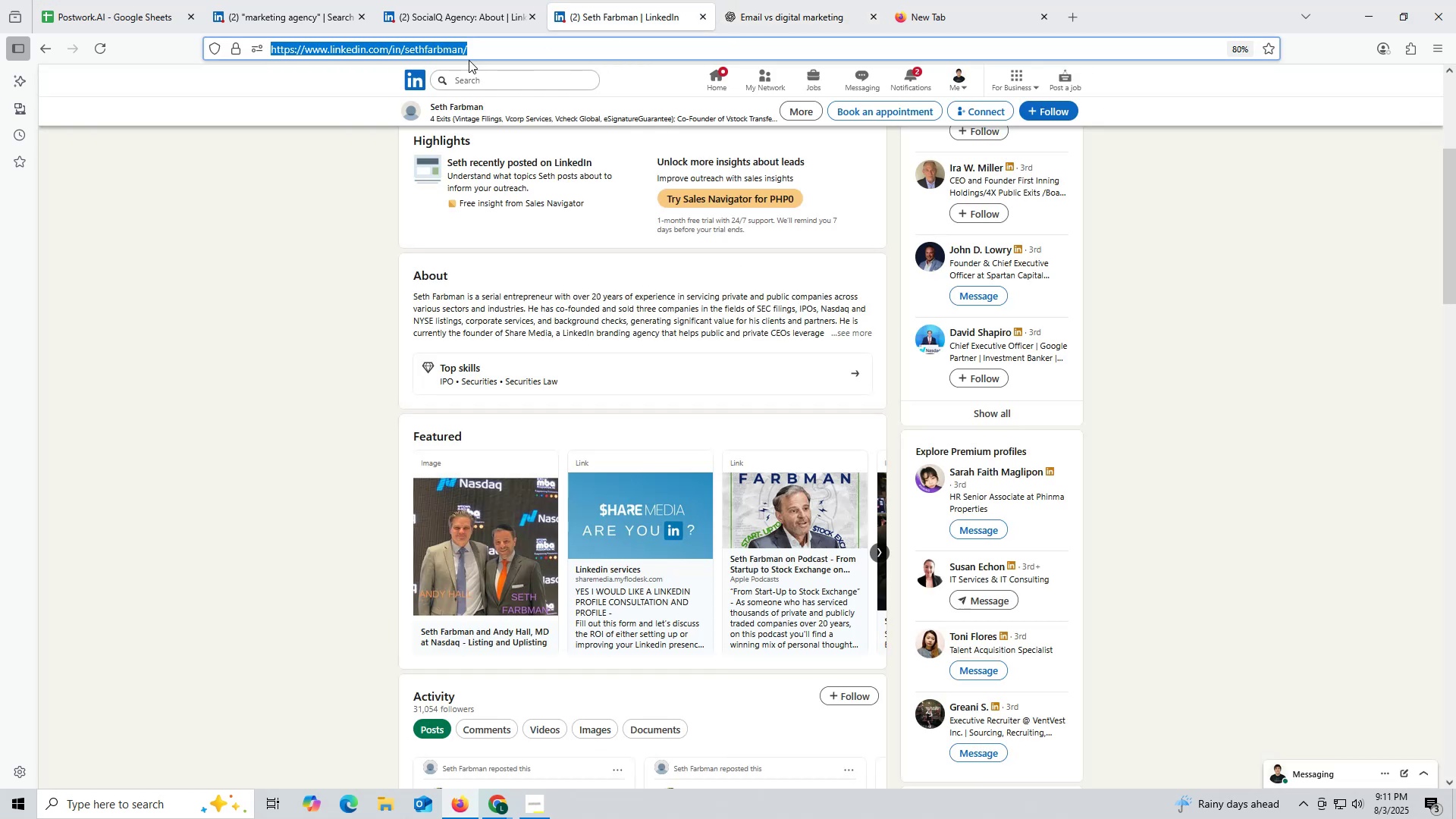 
key(V)
 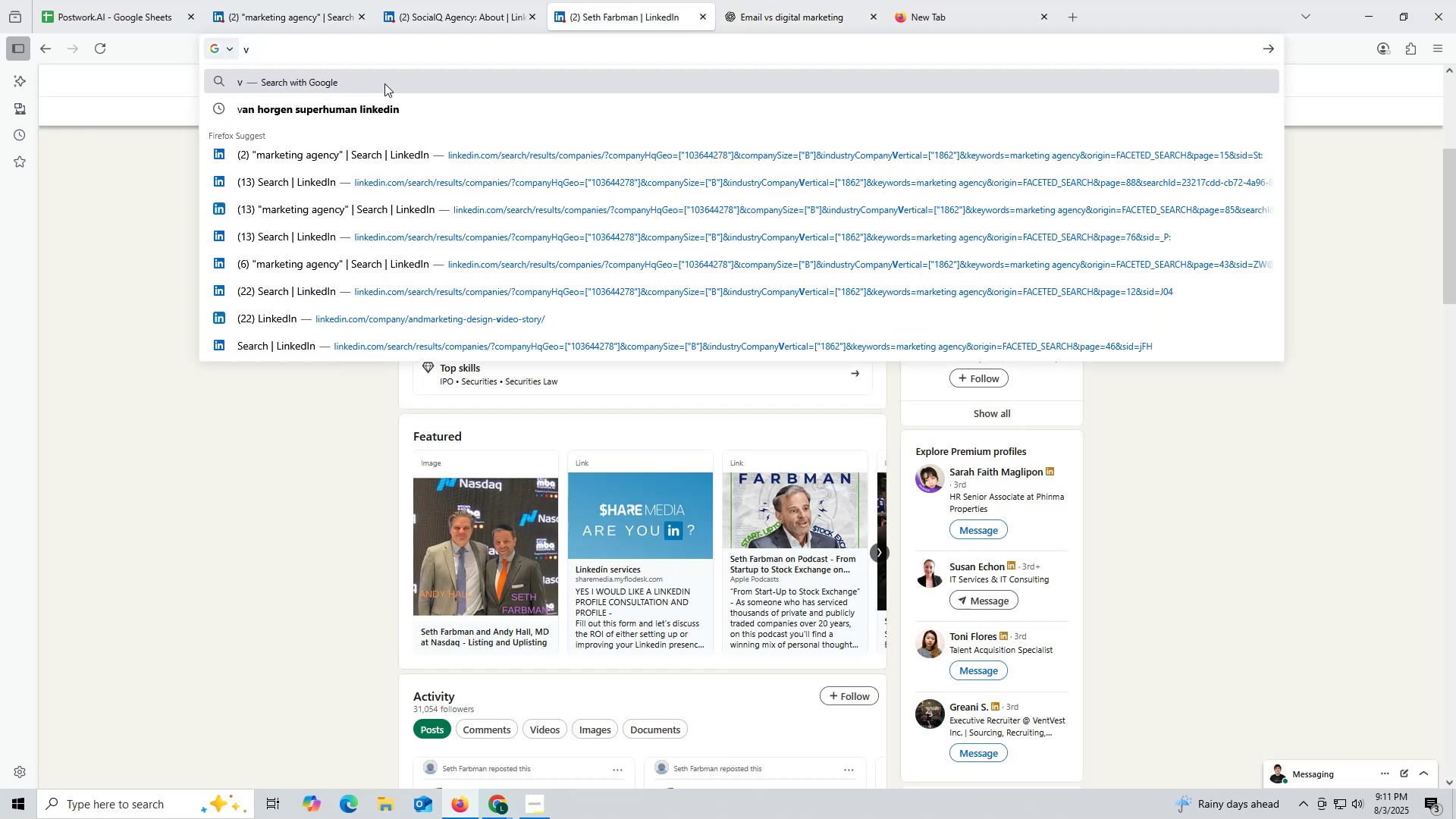 
left_click_drag(start_coordinate=[342, 59], to_coordinate=[203, 55])
 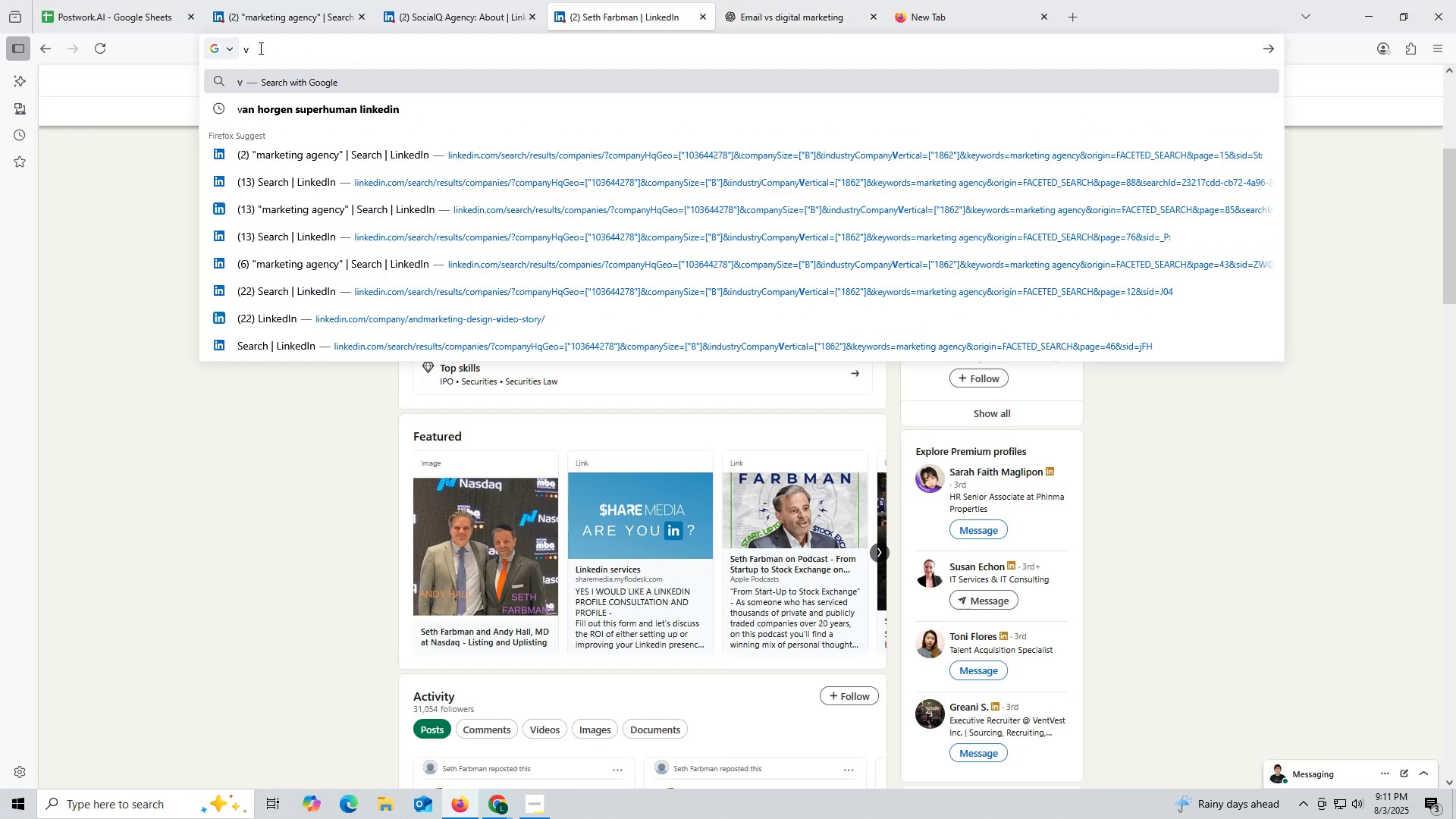 
left_click_drag(start_coordinate=[257, 48], to_coordinate=[208, 44])
 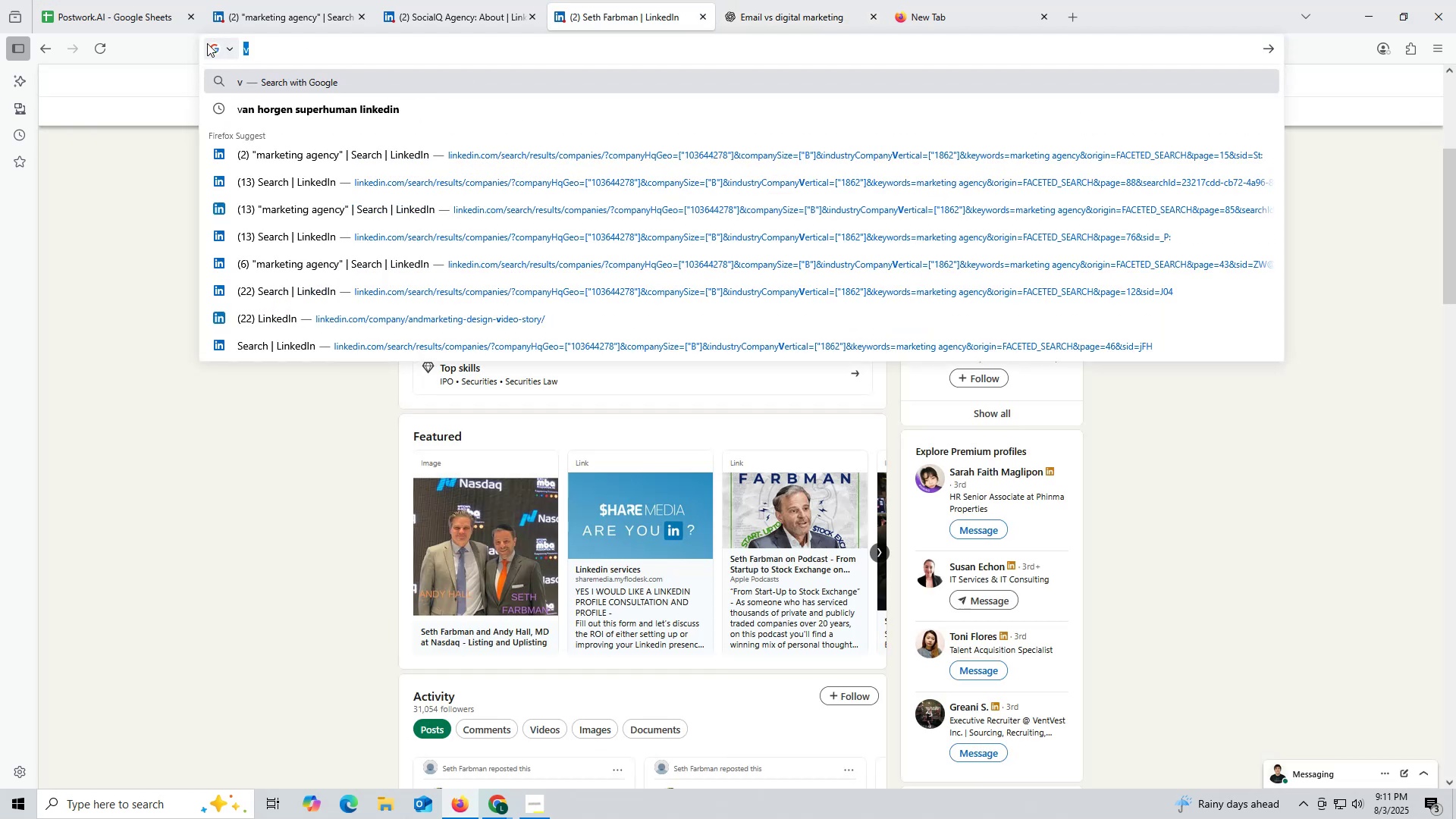 
key(Control+ControlLeft)
 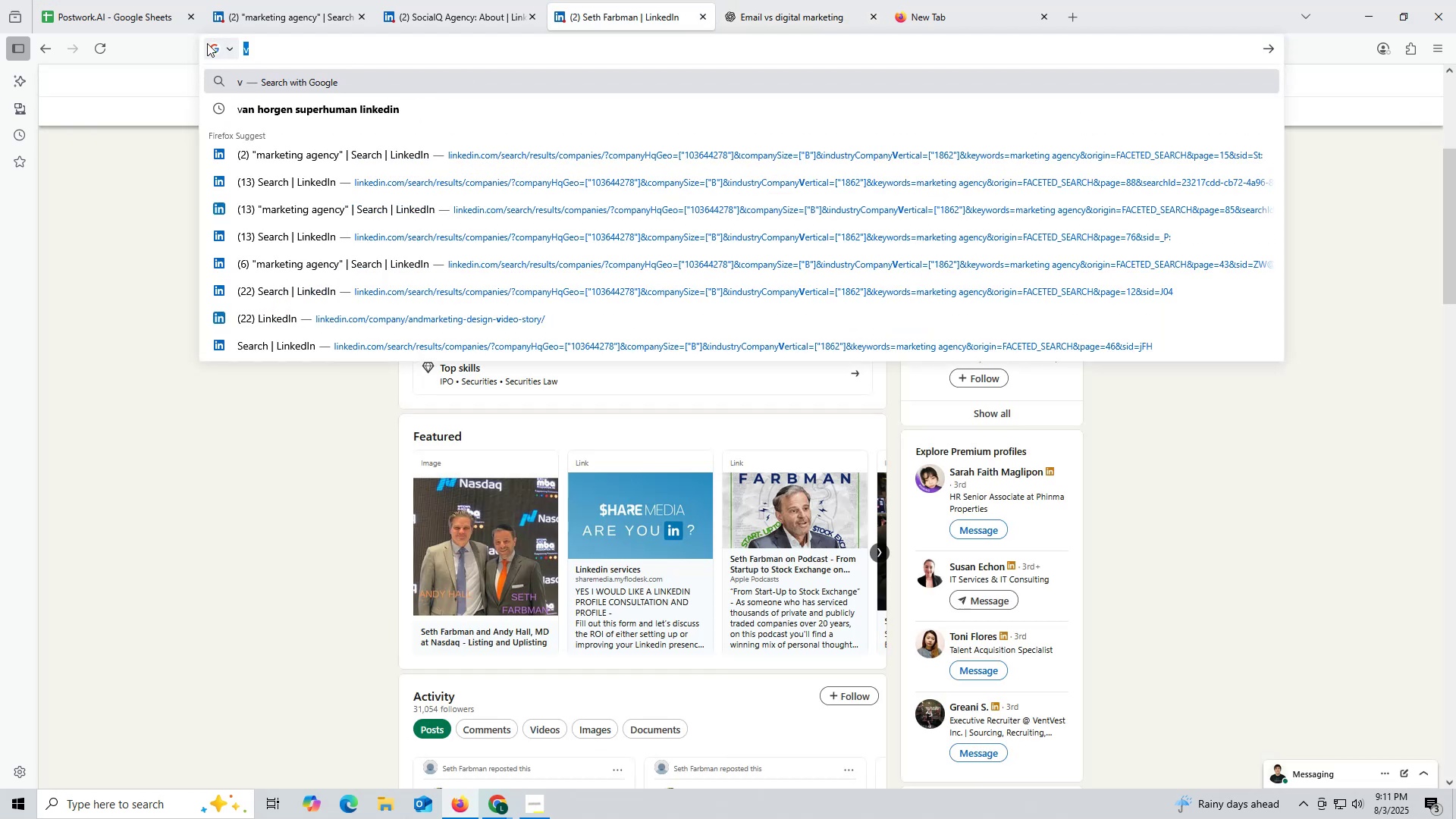 
key(Control+V)
 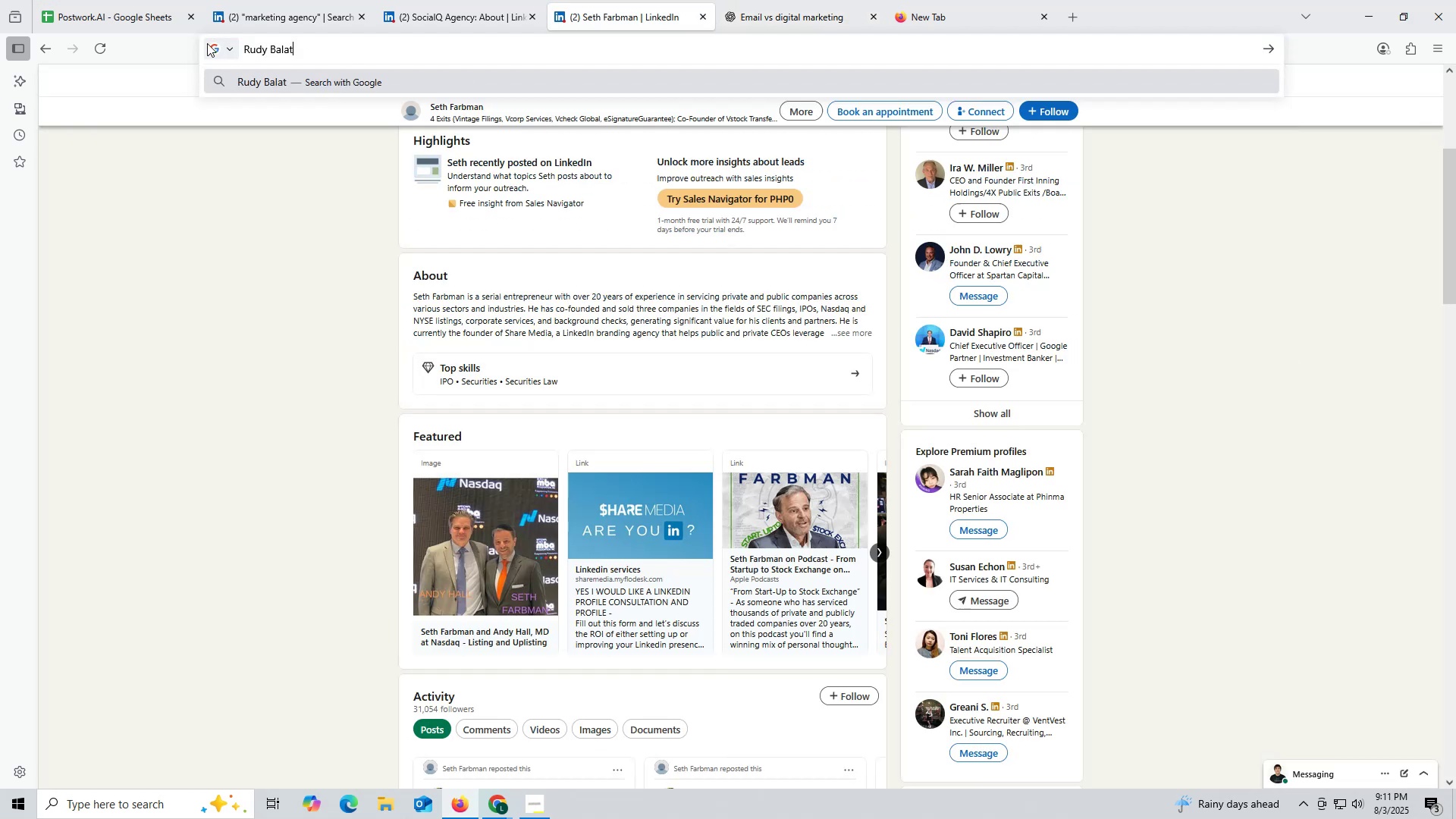 
key(Space)
 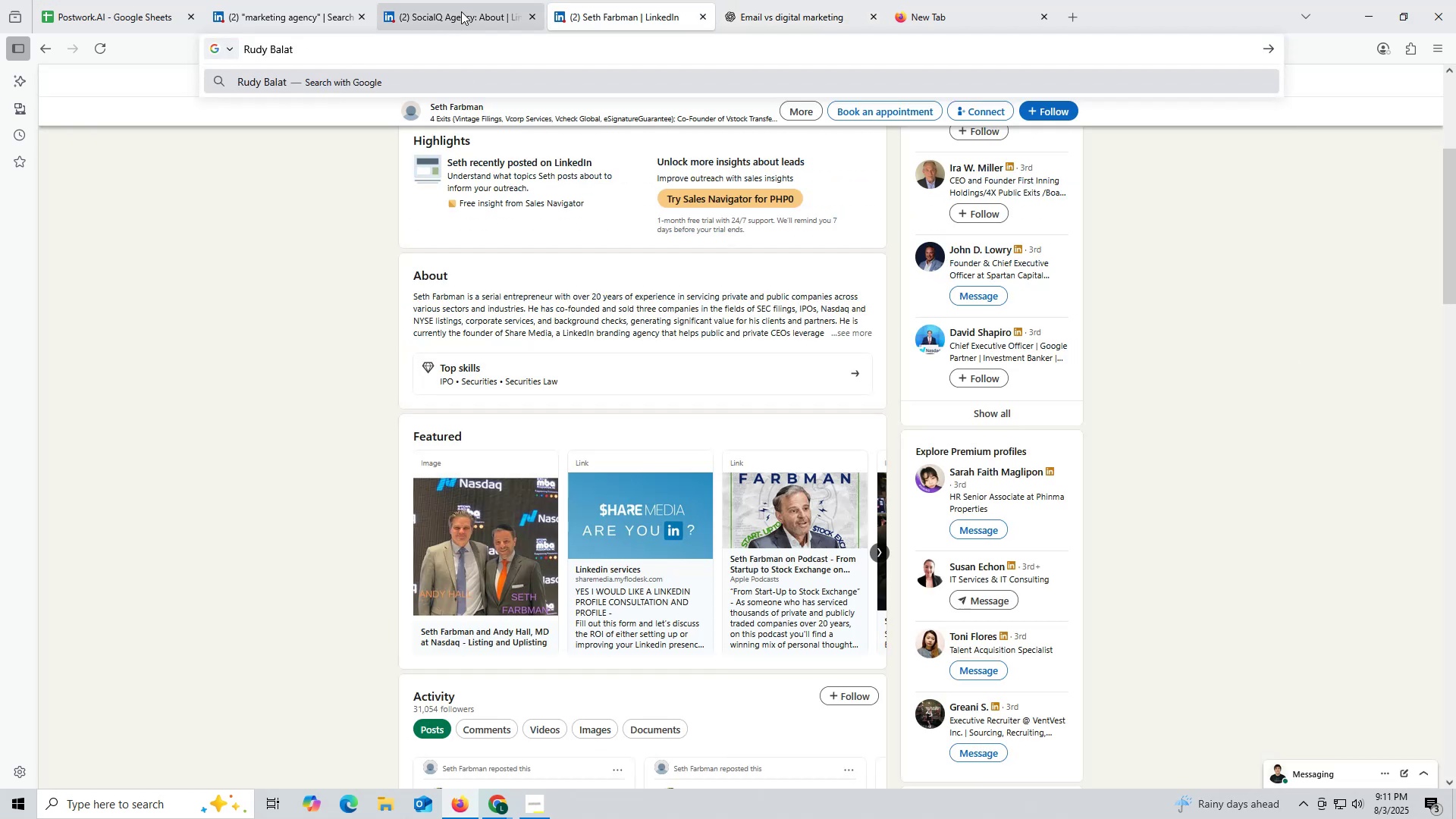 
left_click([461, 11])
 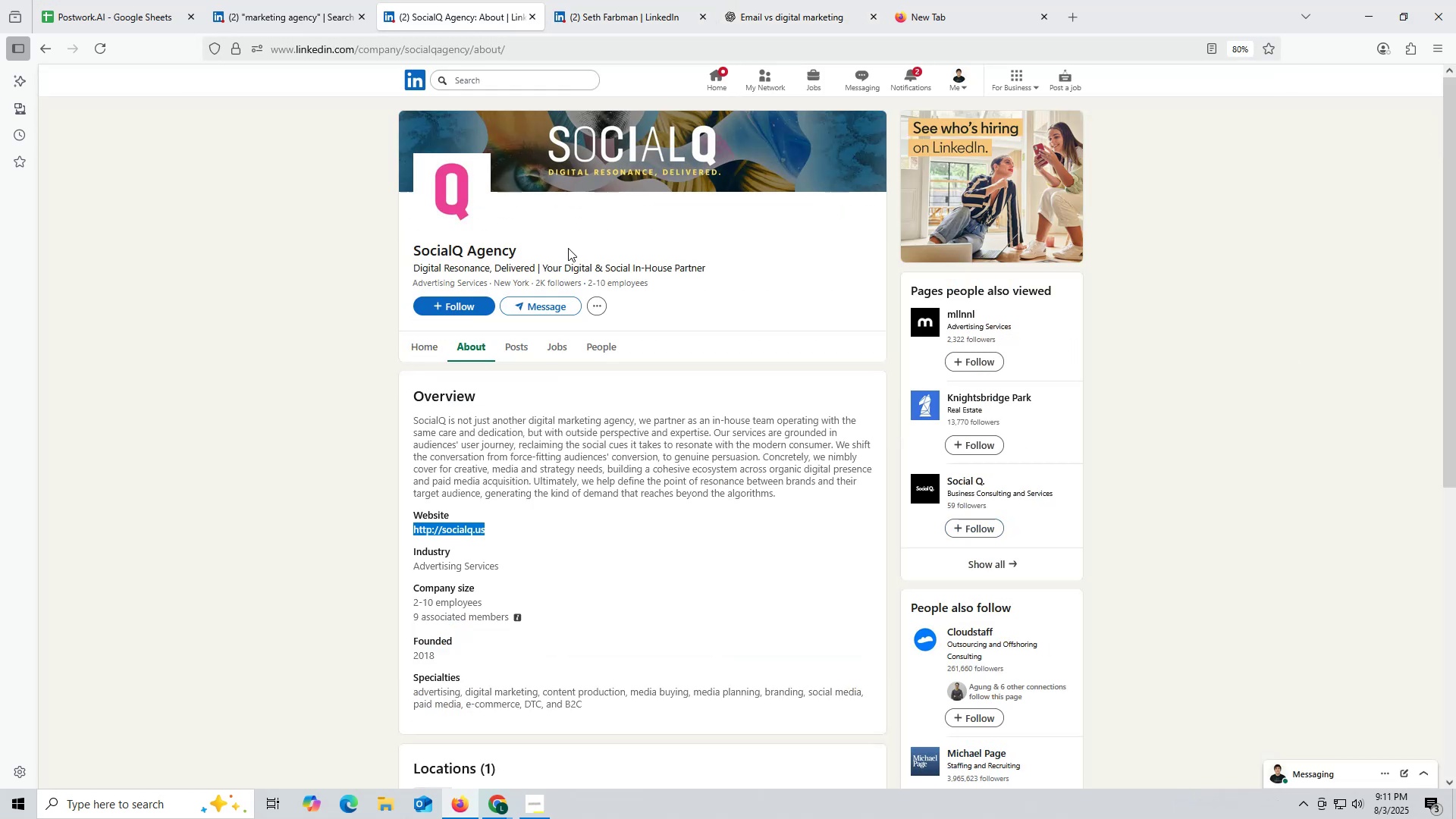 
left_click_drag(start_coordinate=[403, 249], to_coordinate=[563, 249])
 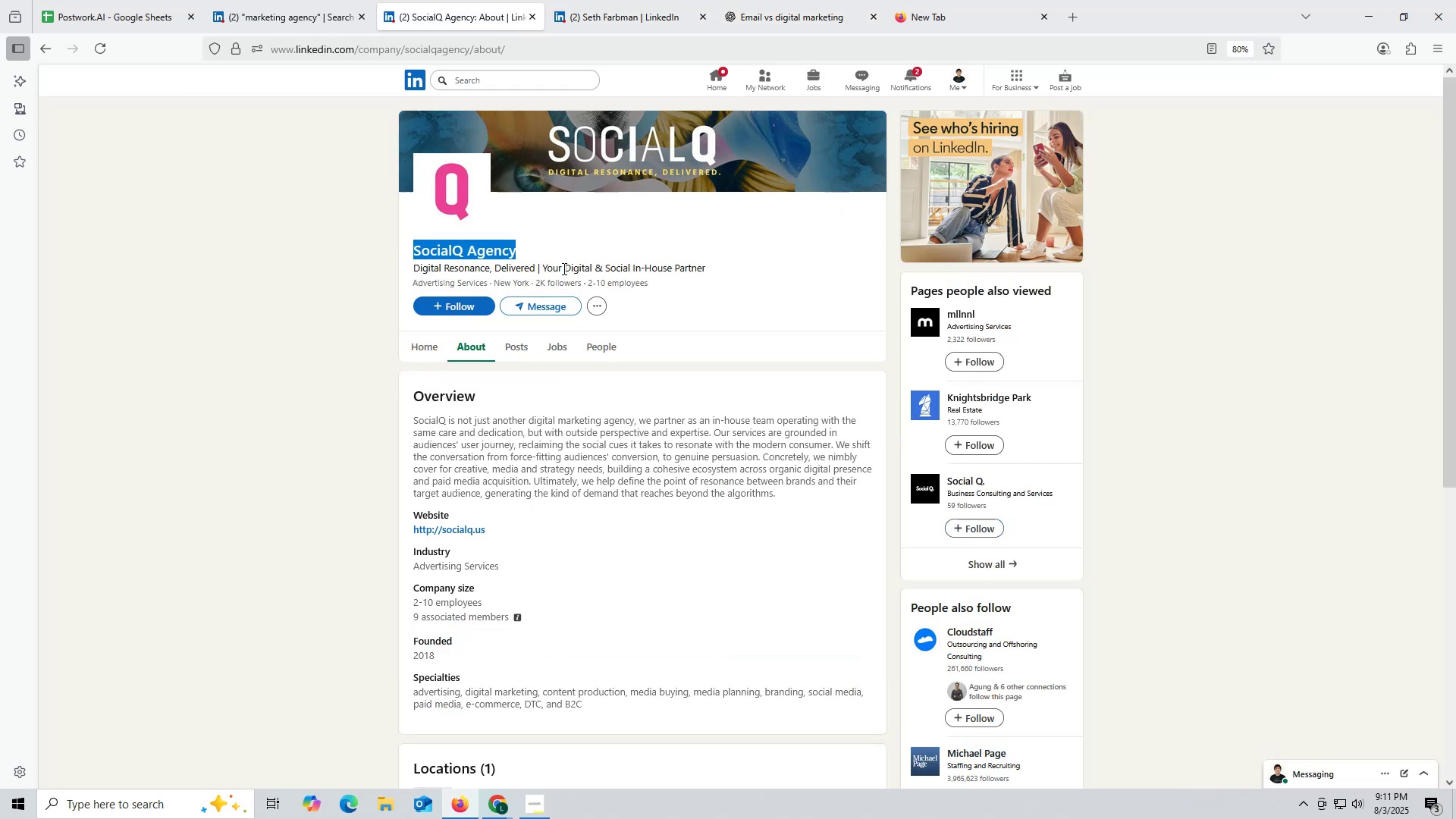 
key(Control+ControlLeft)
 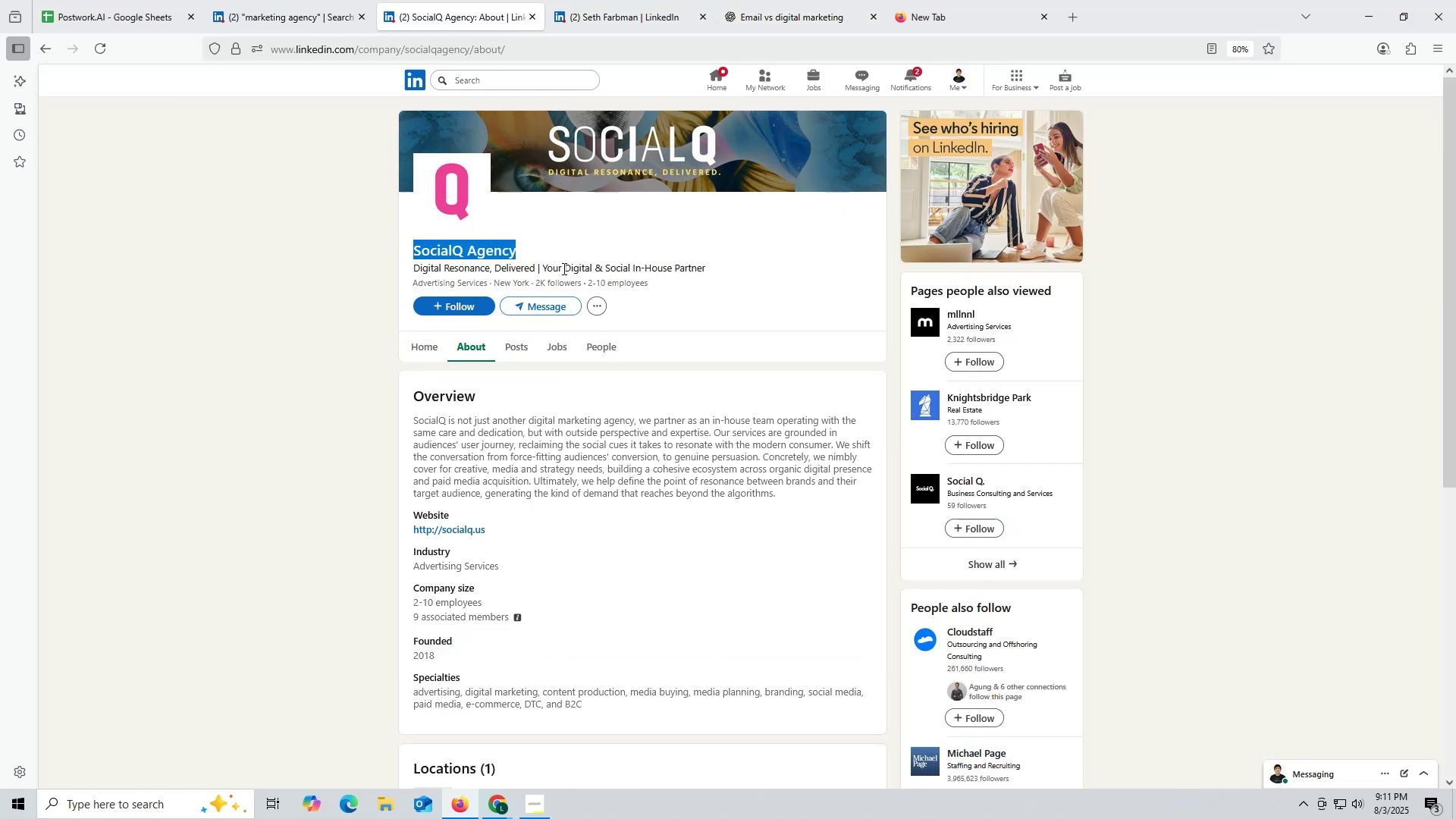 
key(Control+C)
 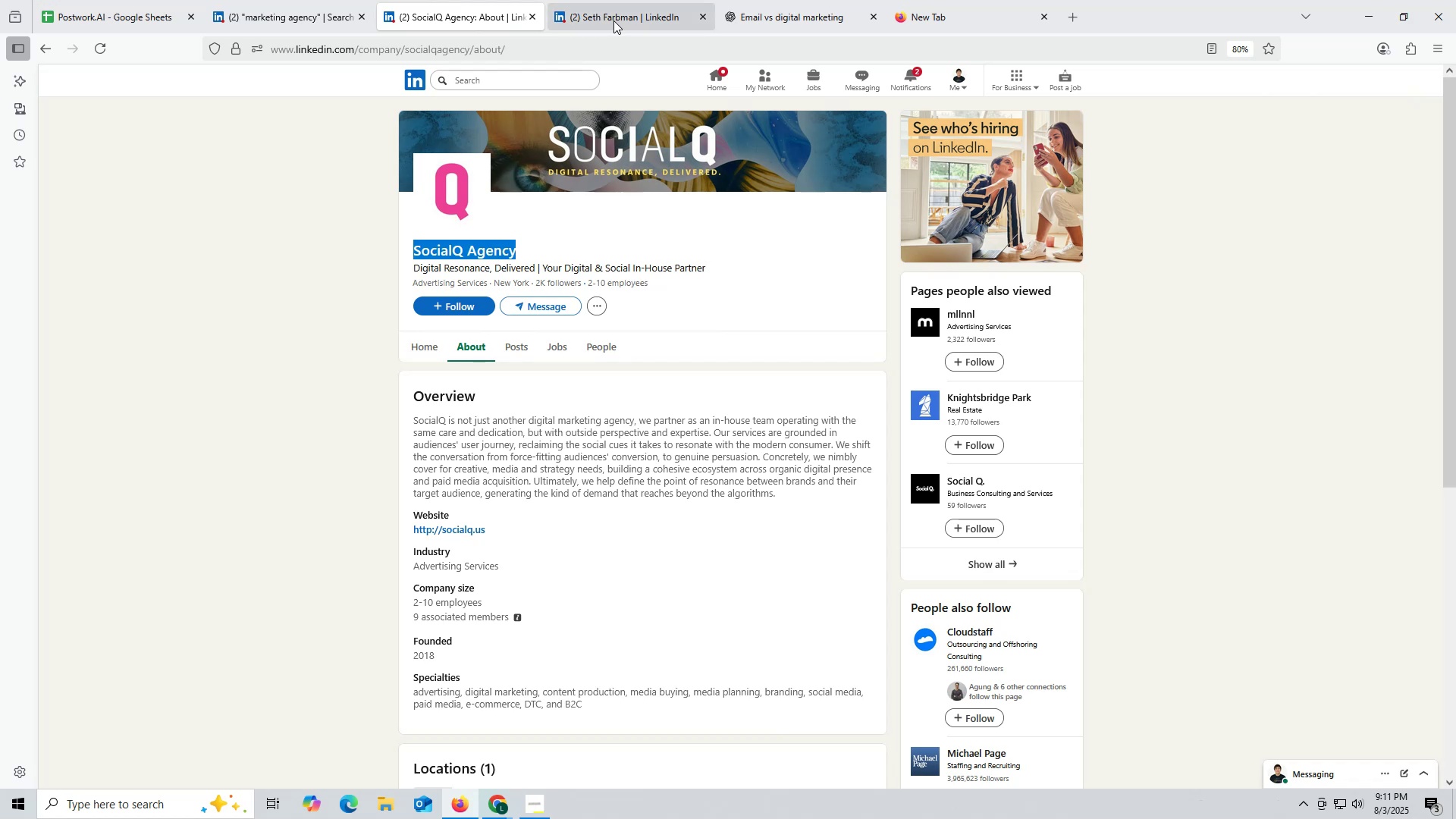 
left_click([613, 20])
 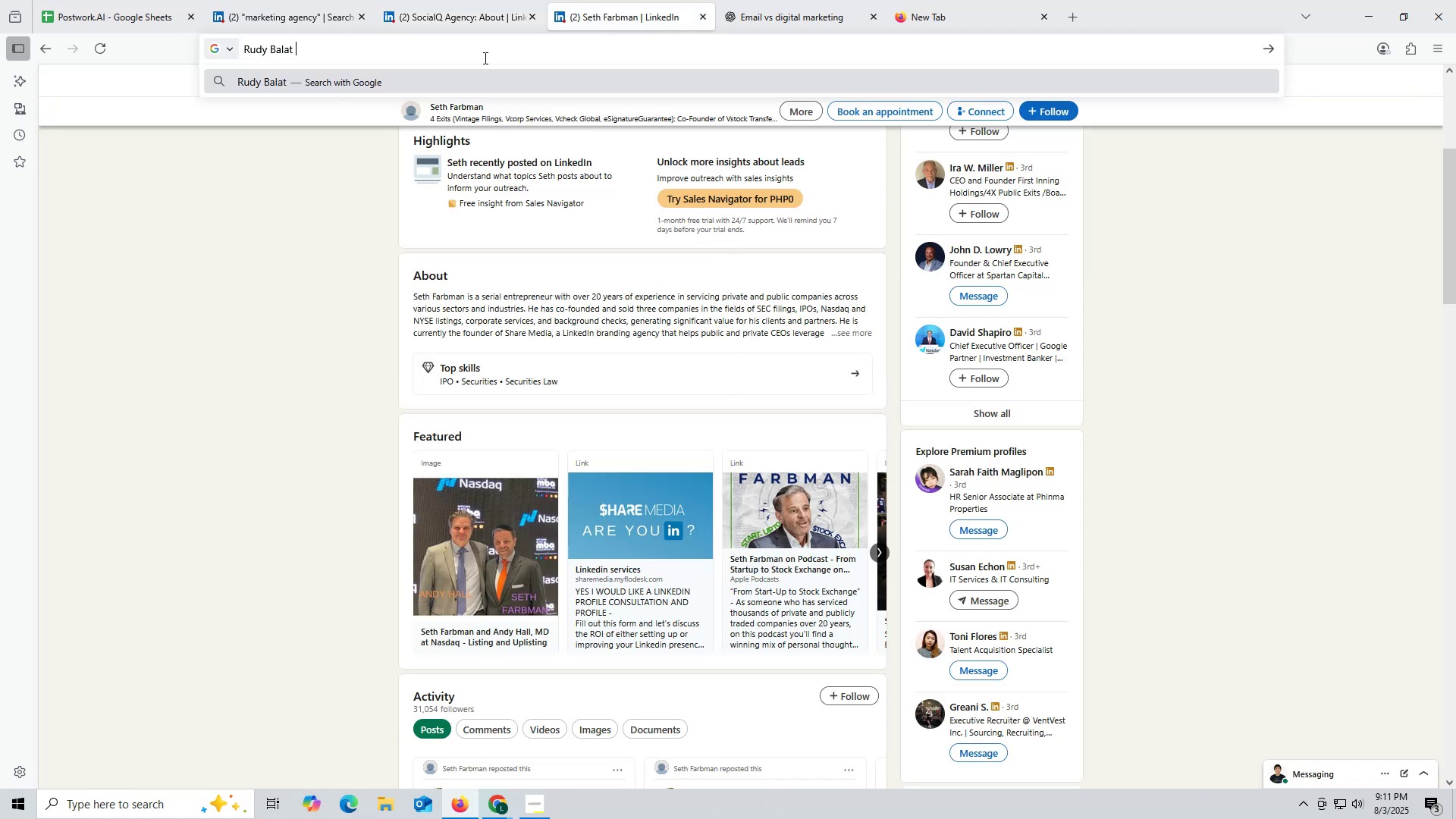 
key(Control+ControlLeft)
 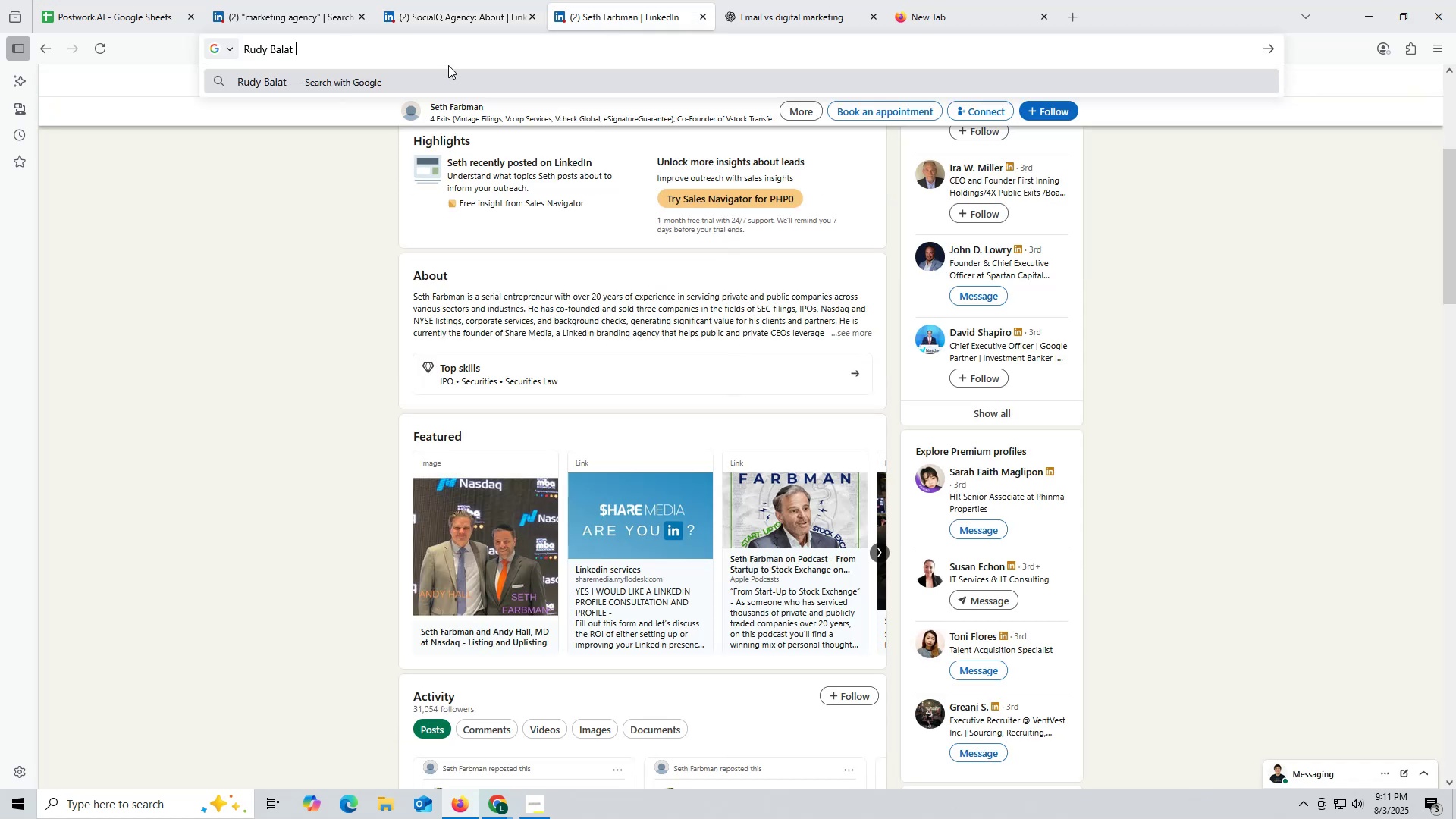 
key(Control+V)
 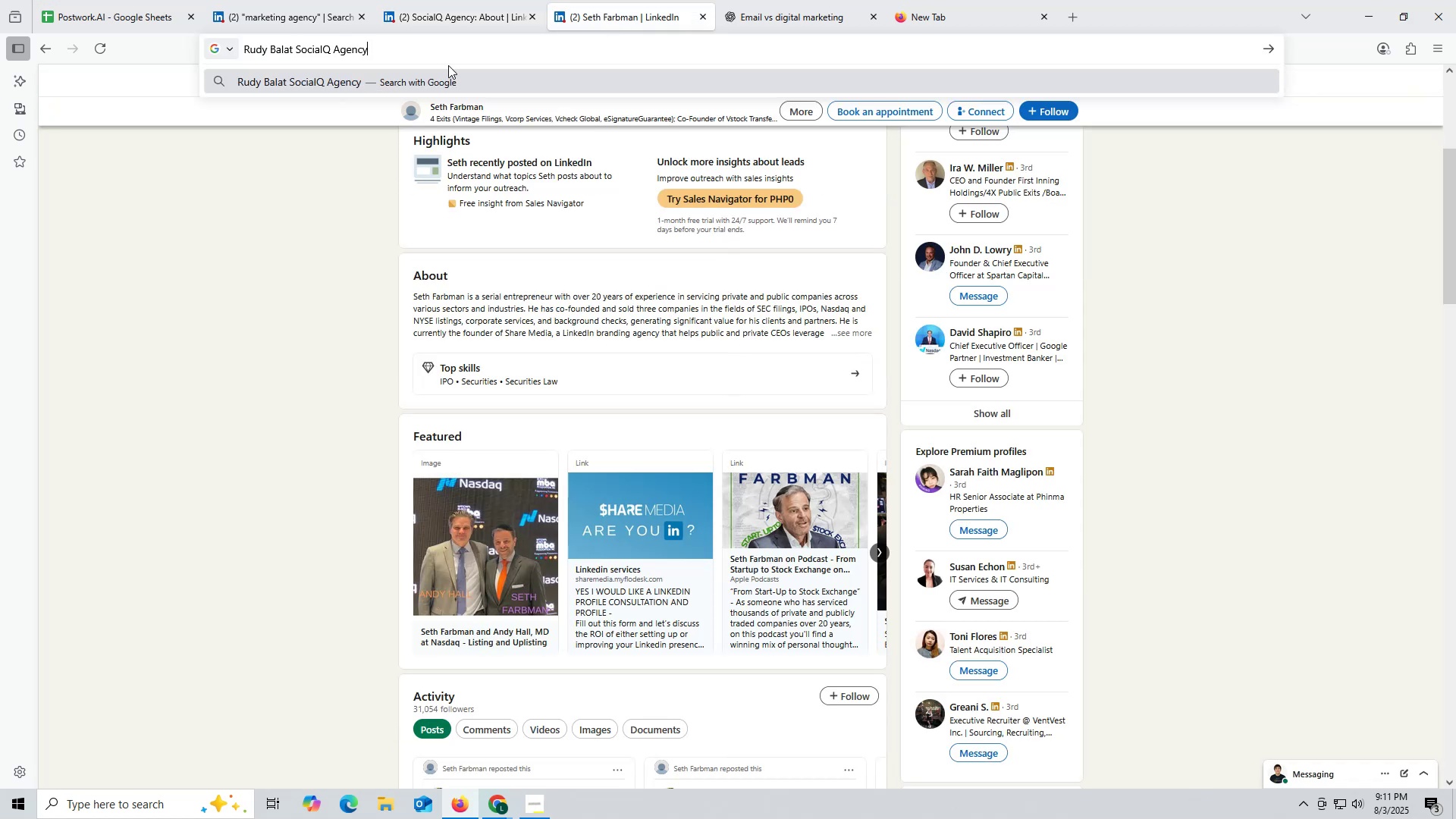 
type( link)
 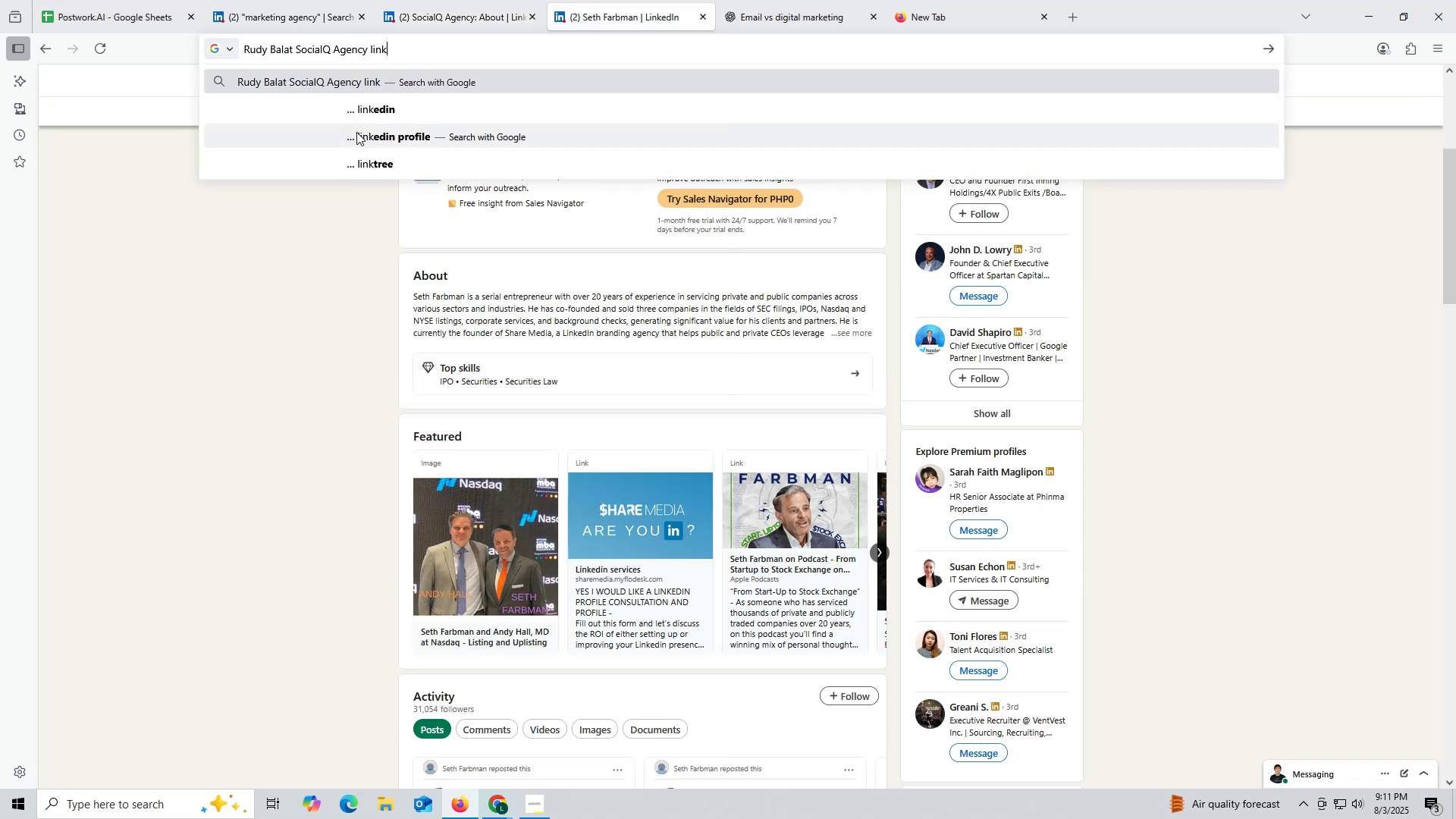 
left_click([353, 118])
 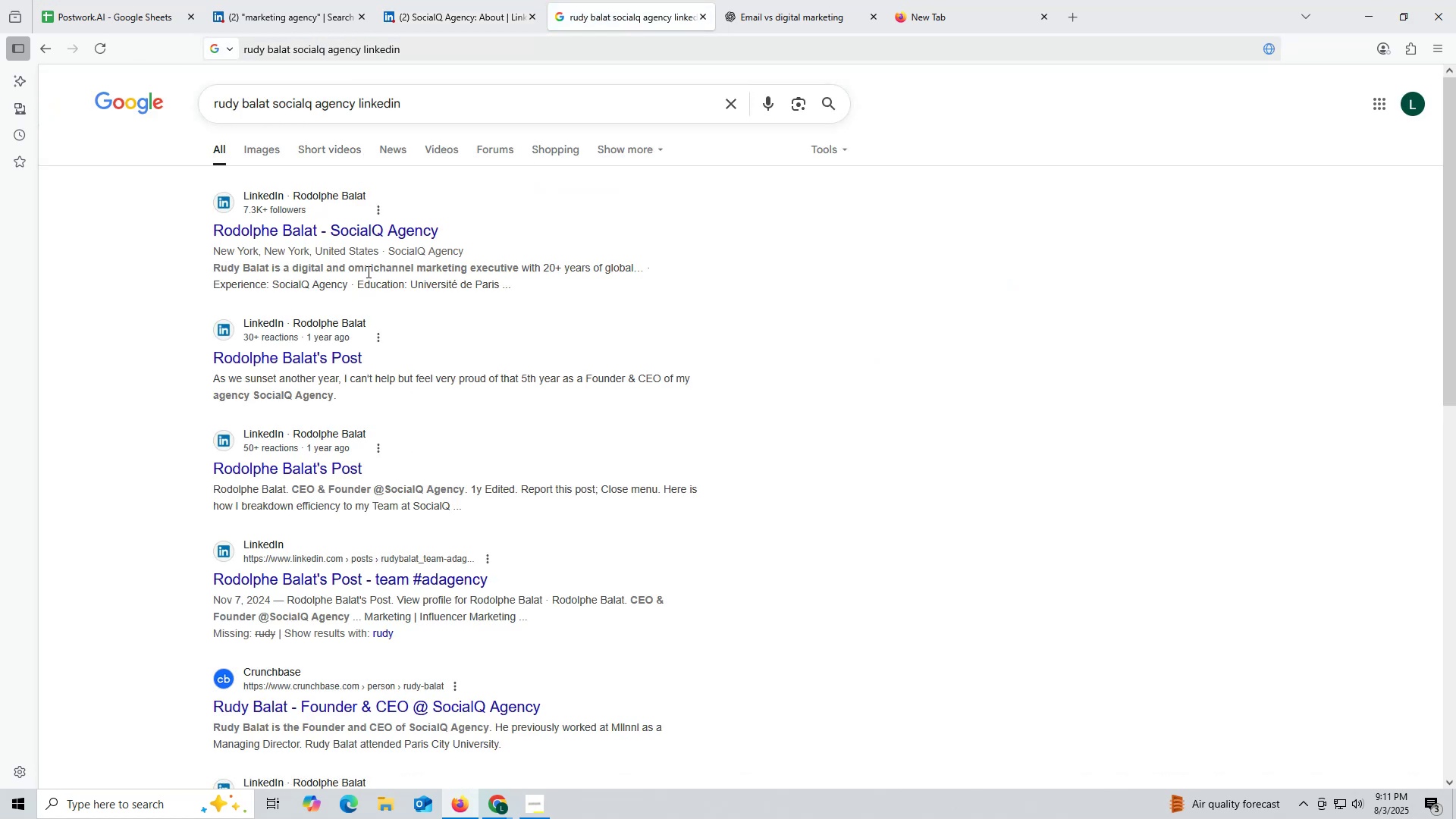 
left_click([381, 230])
 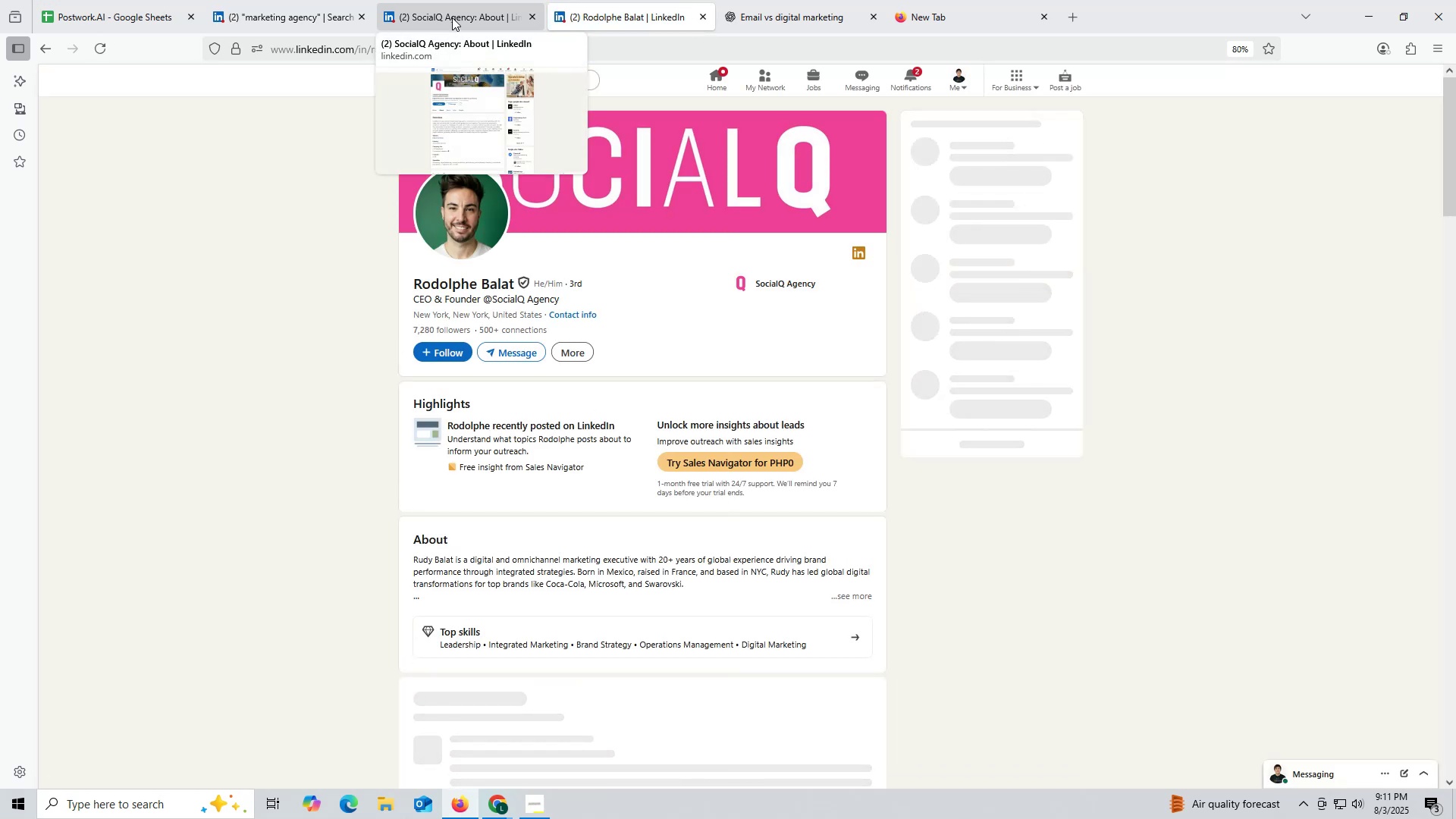 
left_click([452, 17])
 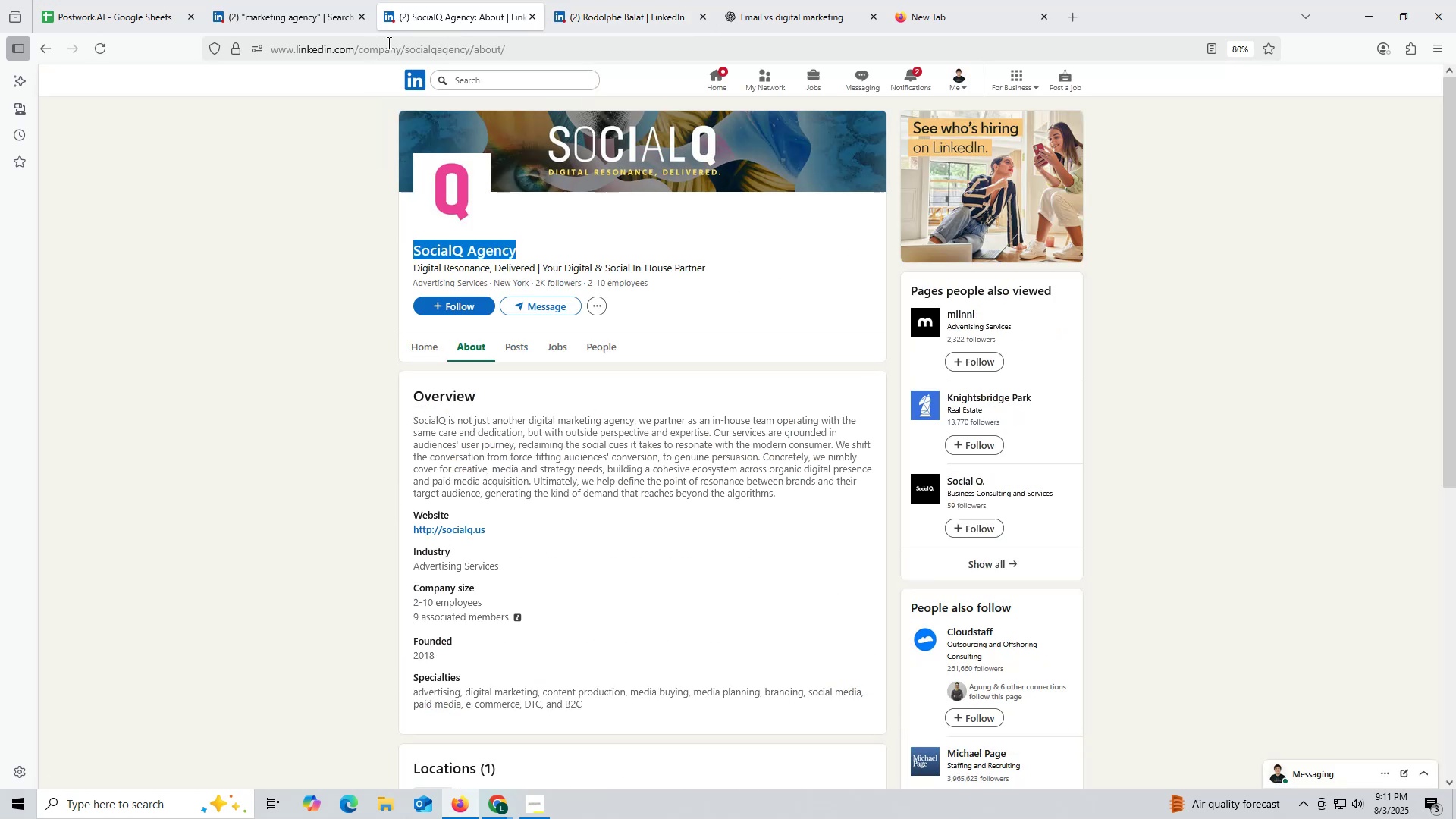 
key(Control+ControlLeft)
 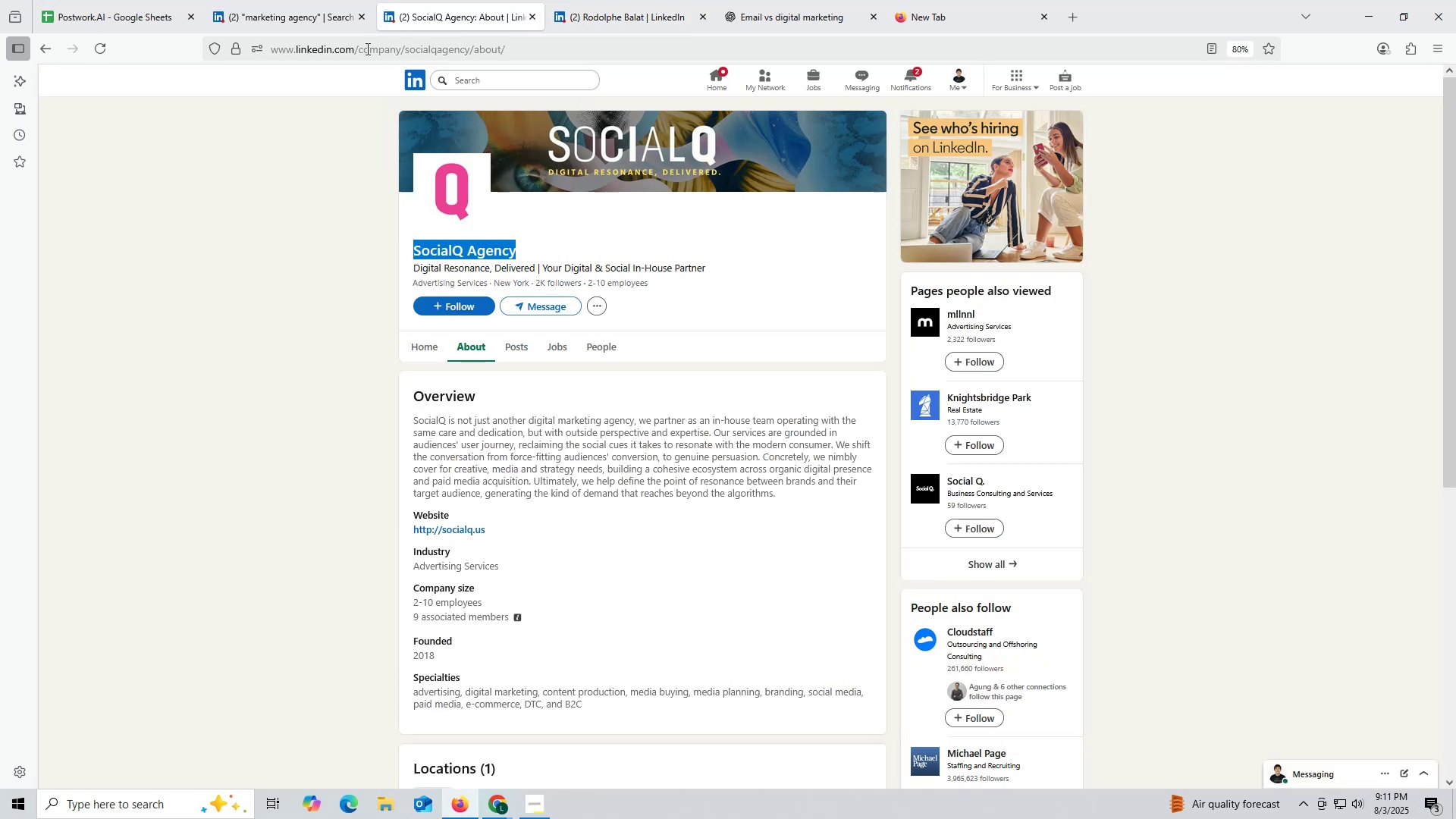 
key(Control+C)
 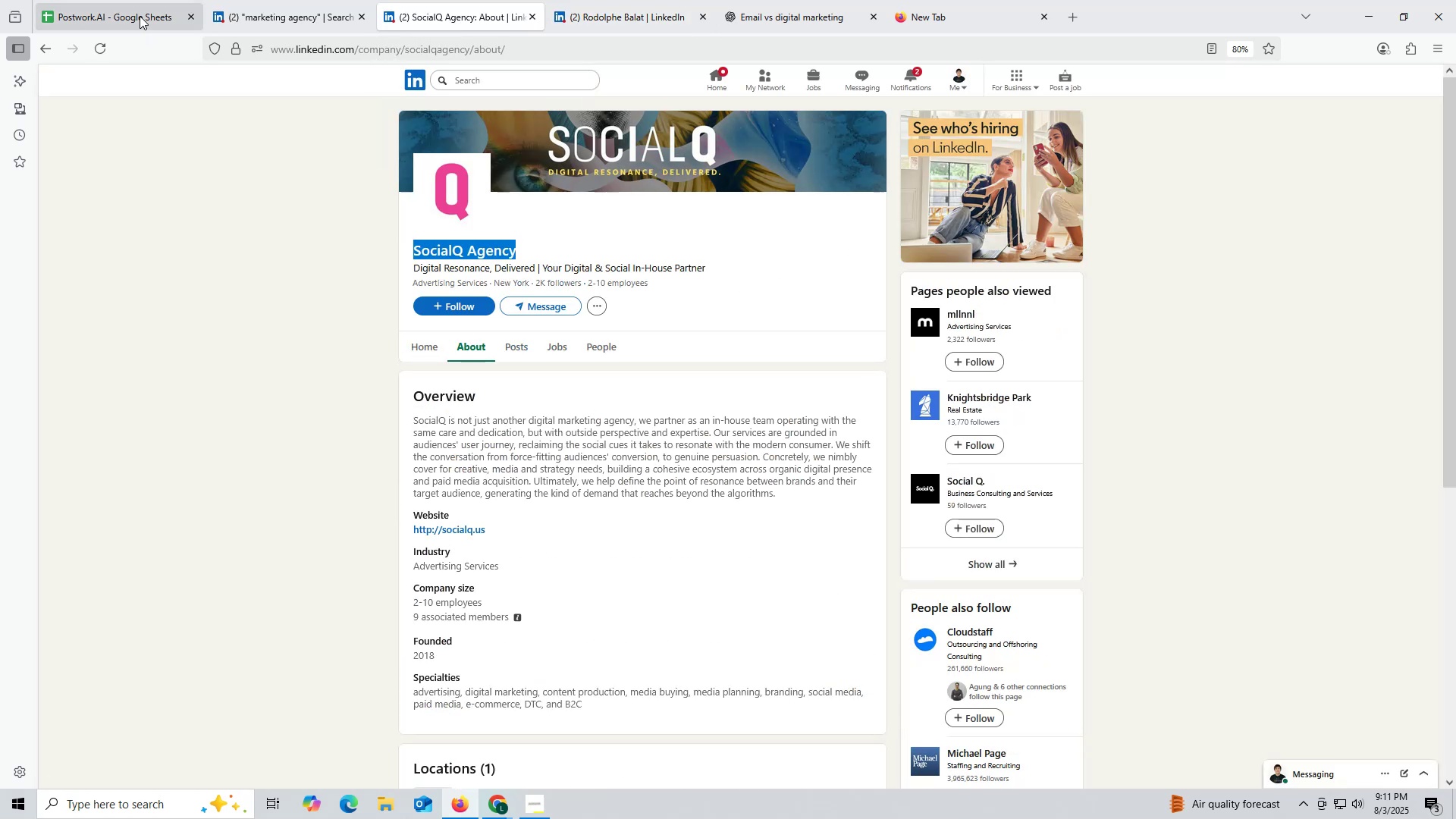 
left_click([140, 16])
 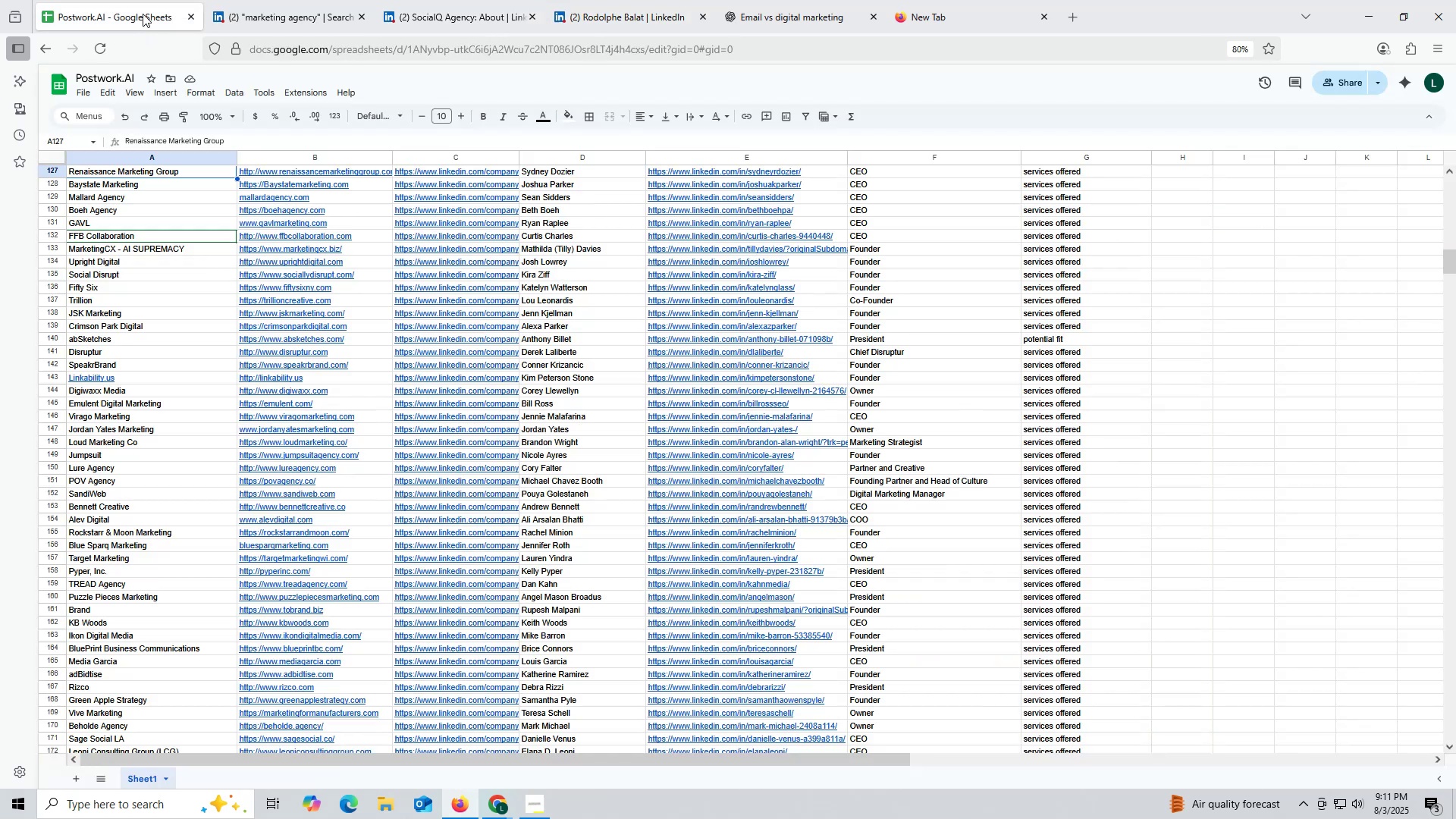 
key(Control+ControlLeft)
 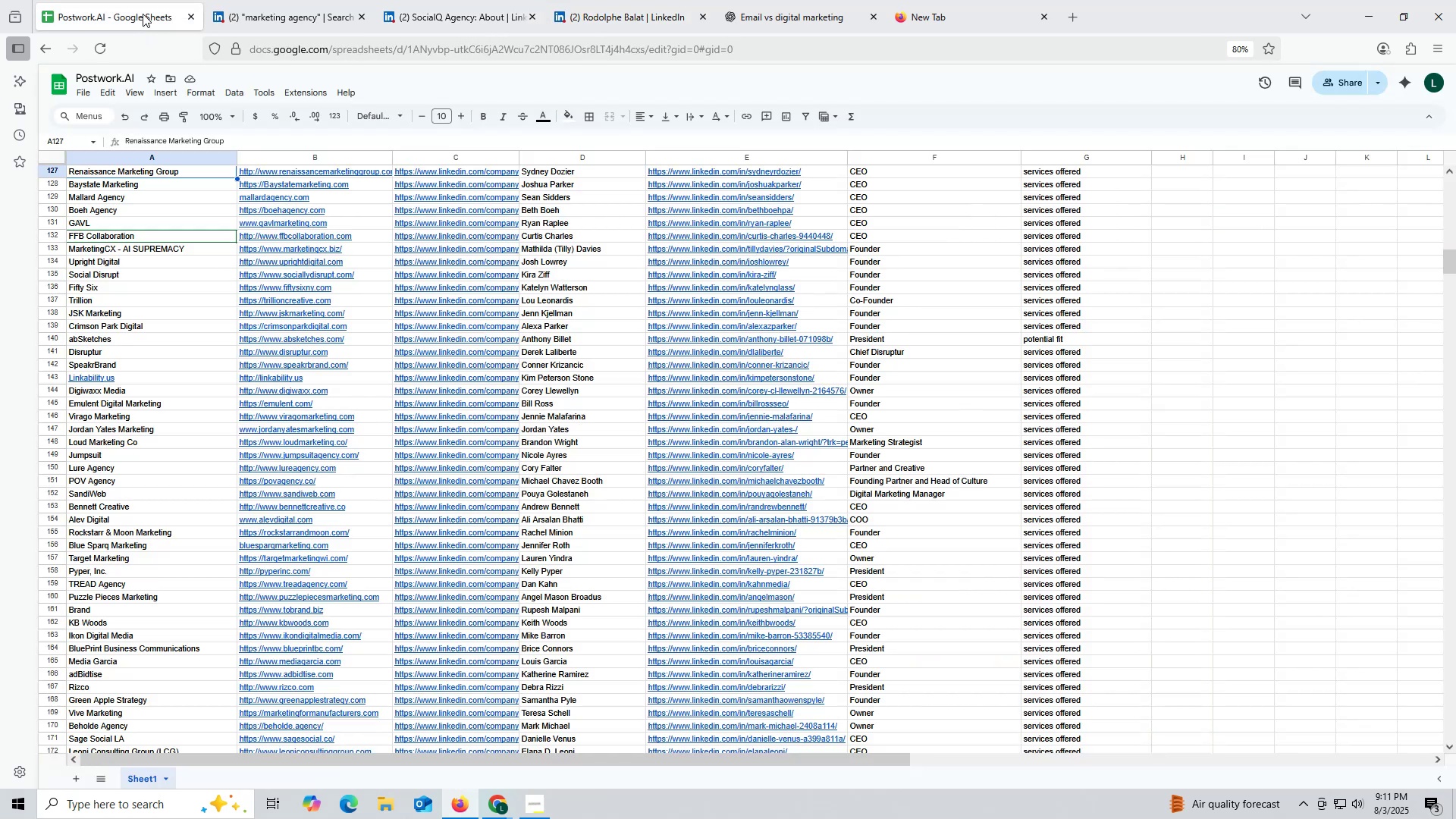 
key(Control+F)
 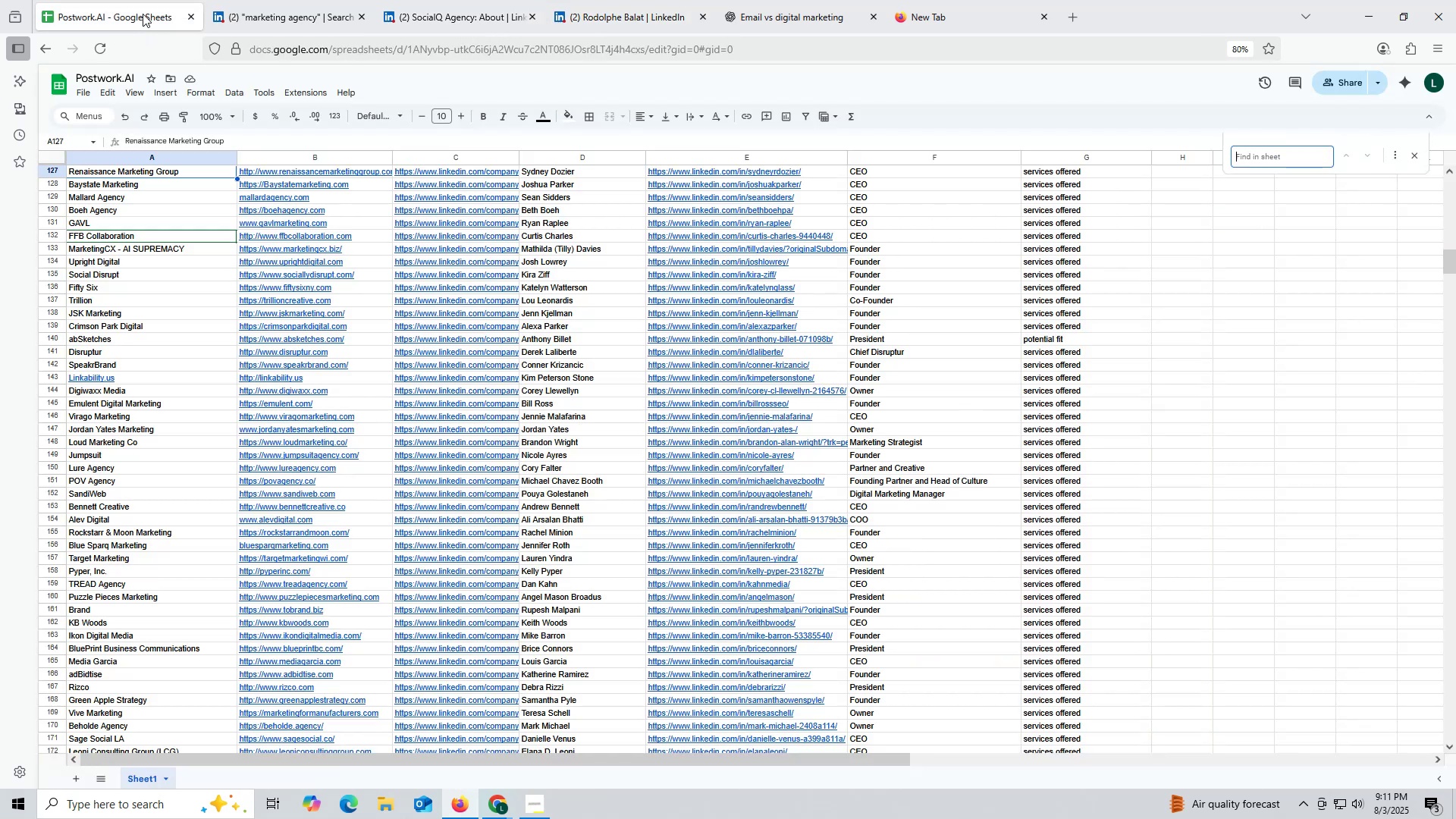 
key(Control+ControlLeft)
 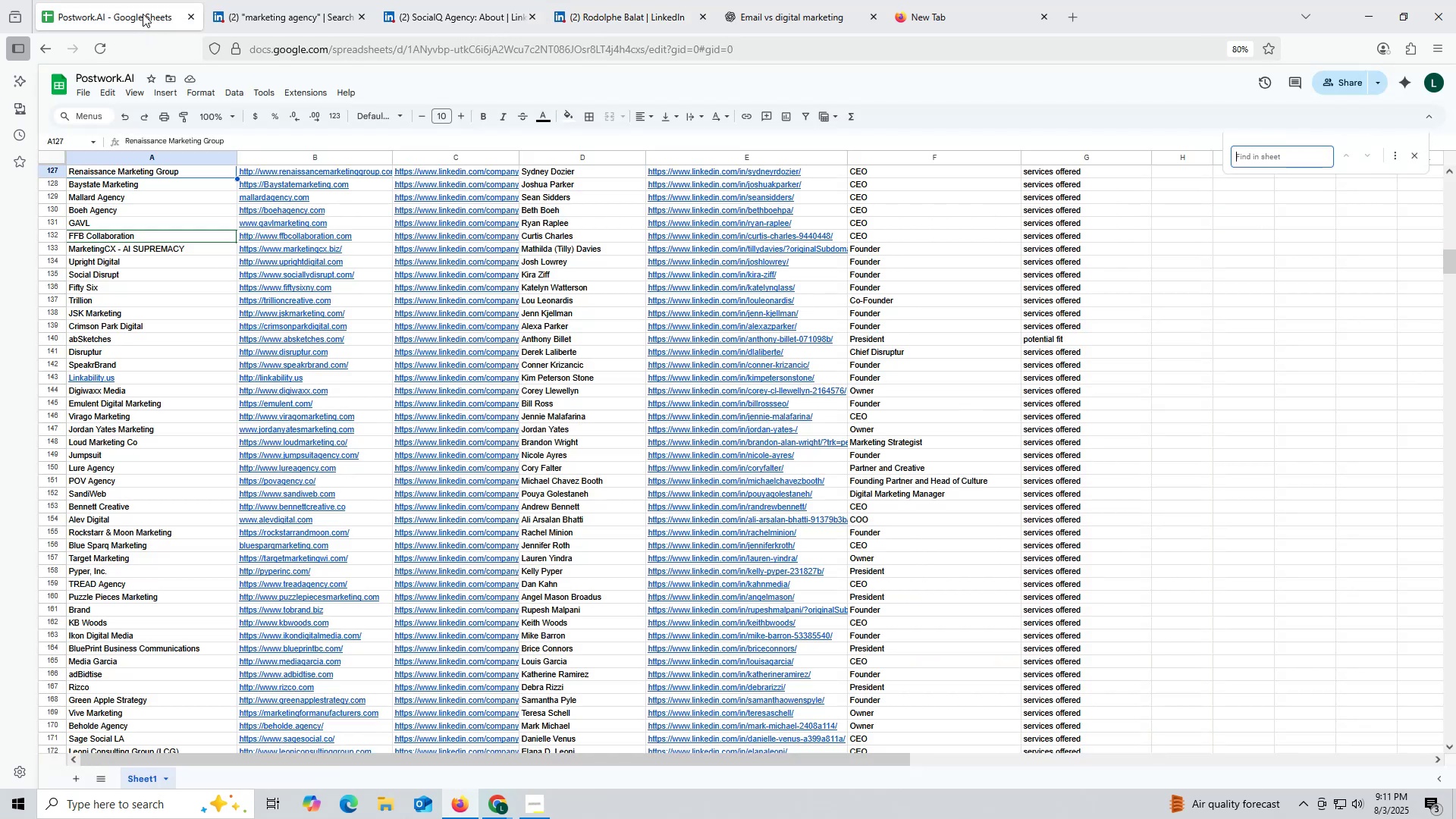 
key(Control+V)
 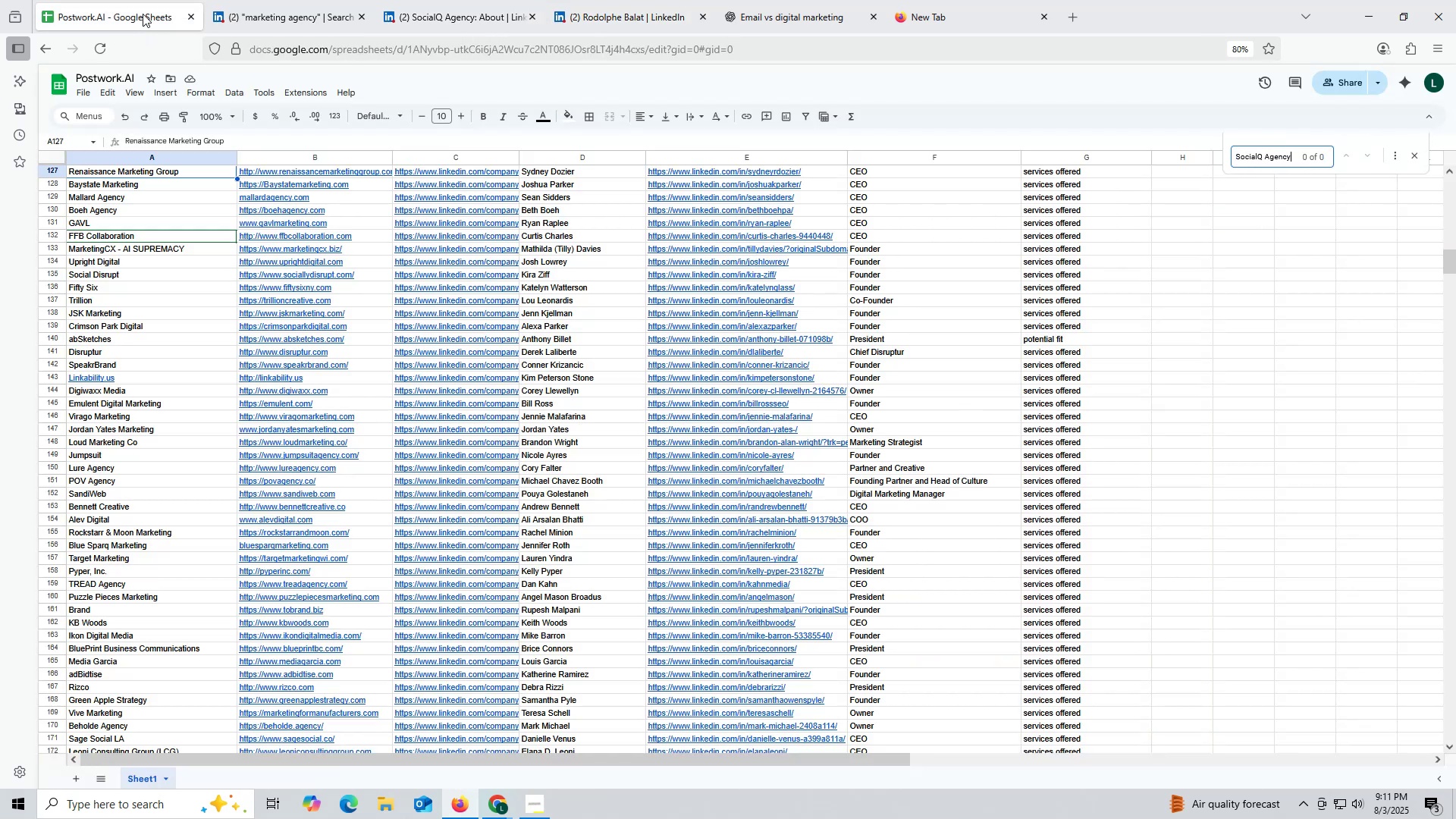 
key(Enter)
 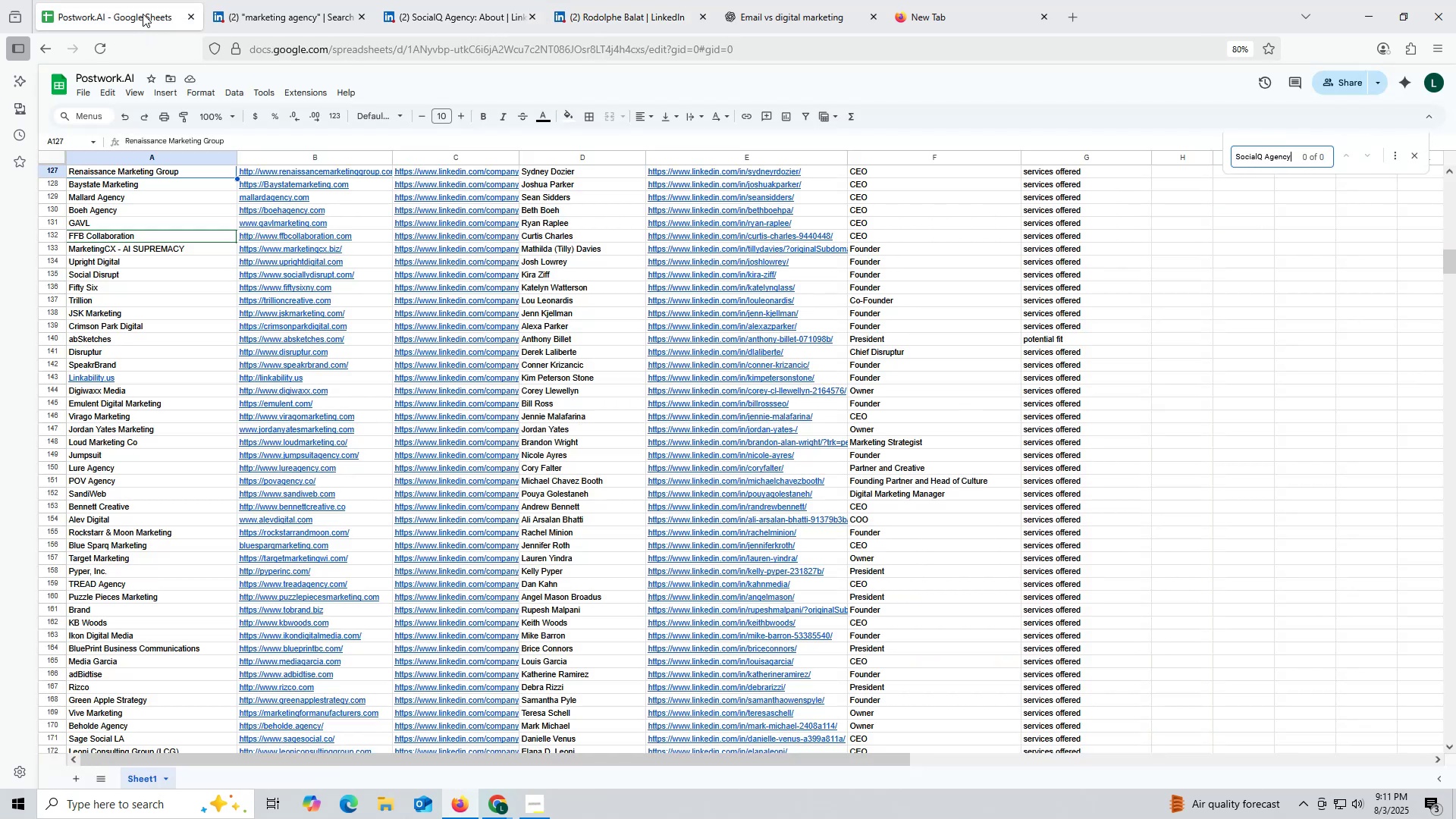 
key(Enter)
 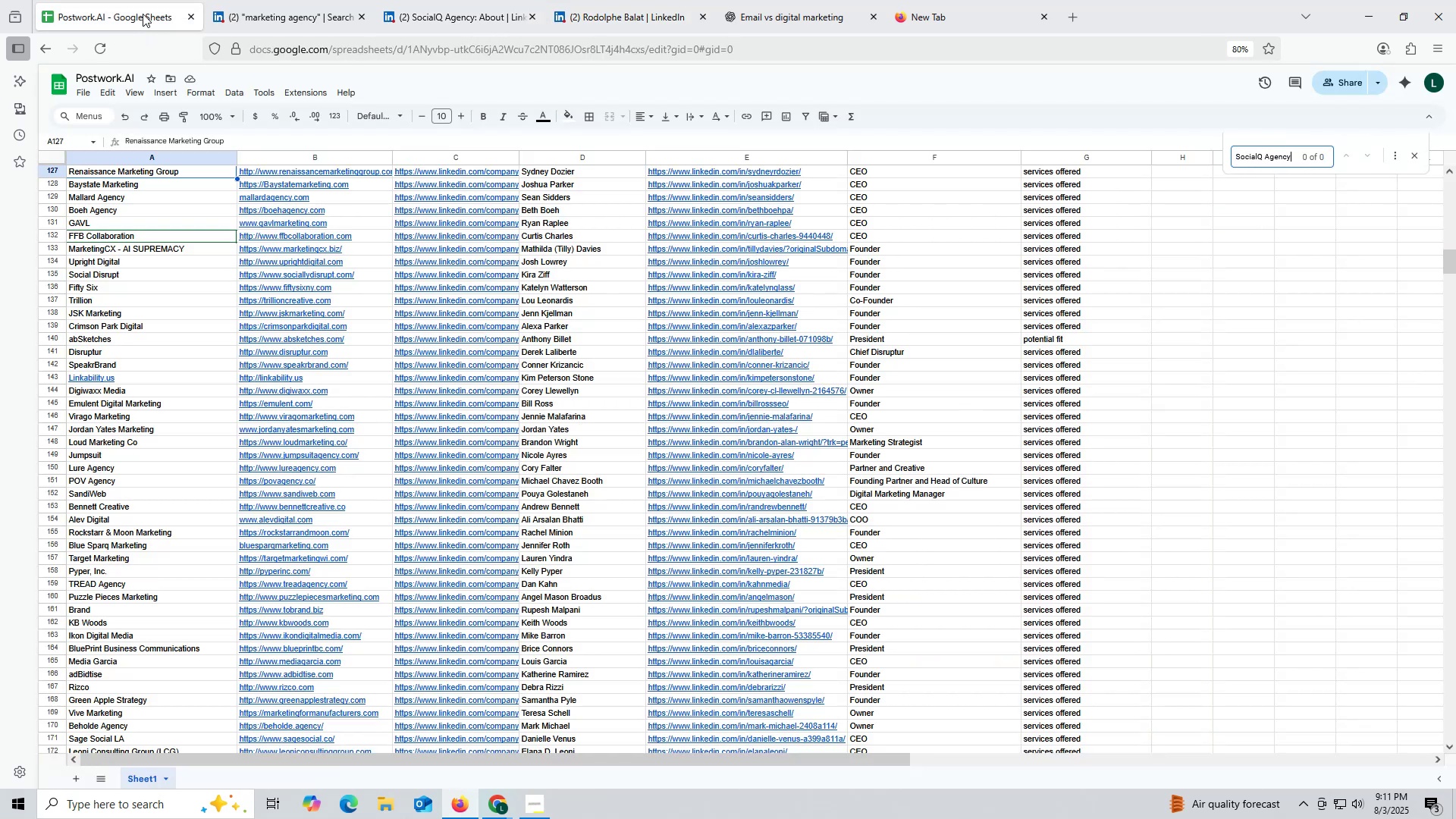 
key(Enter)
 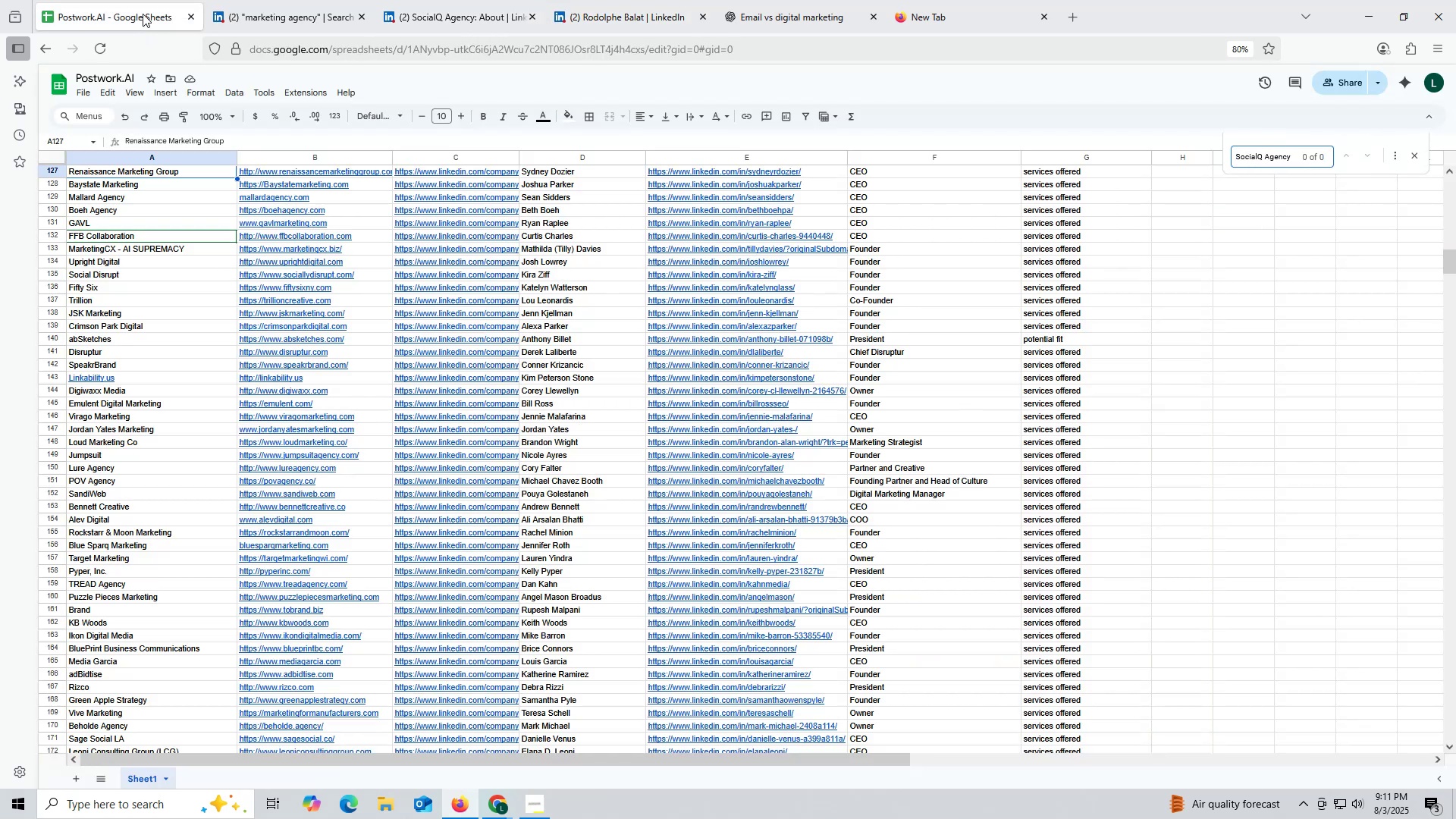 
key(Enter)
 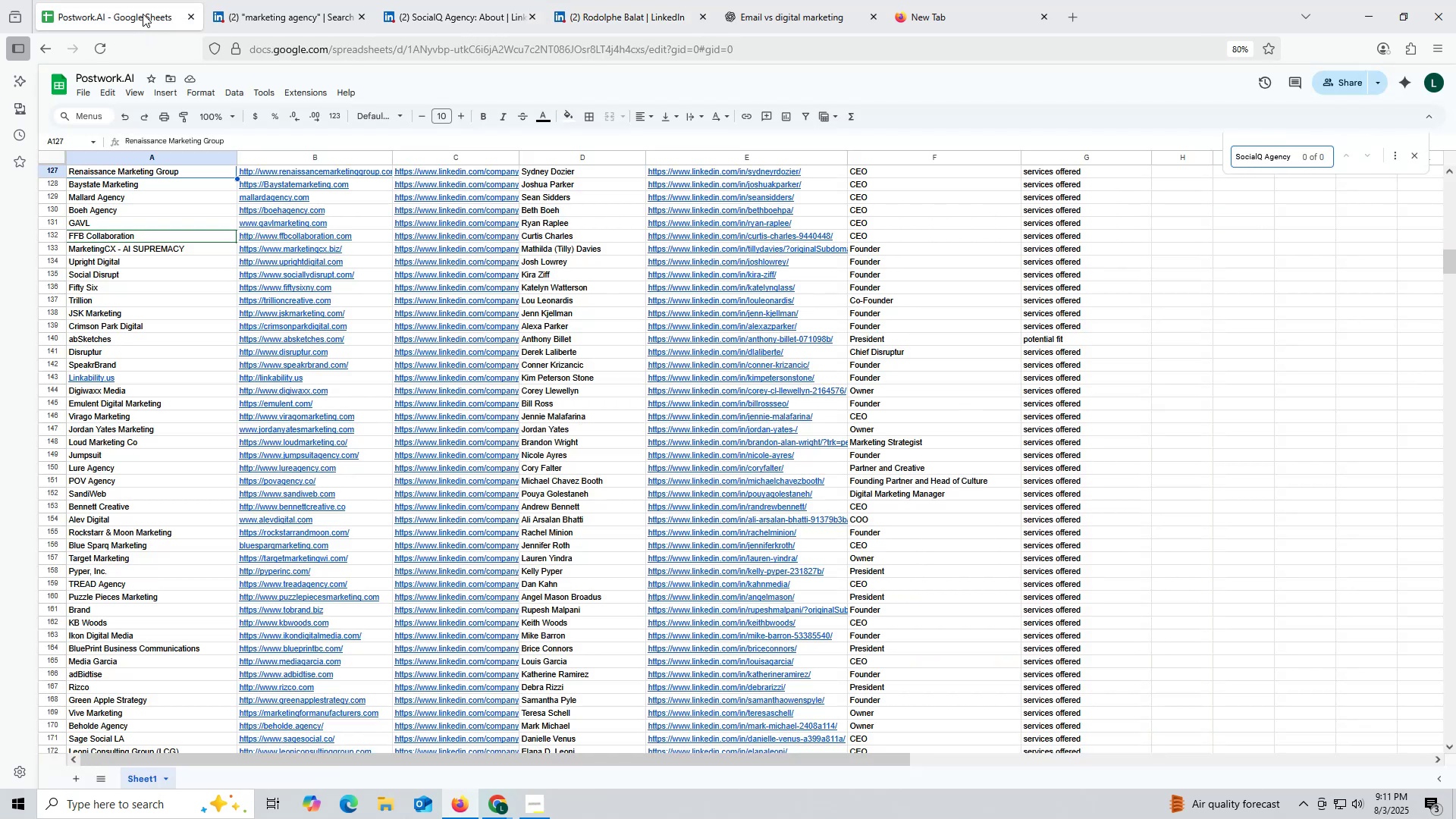 
key(Escape)
 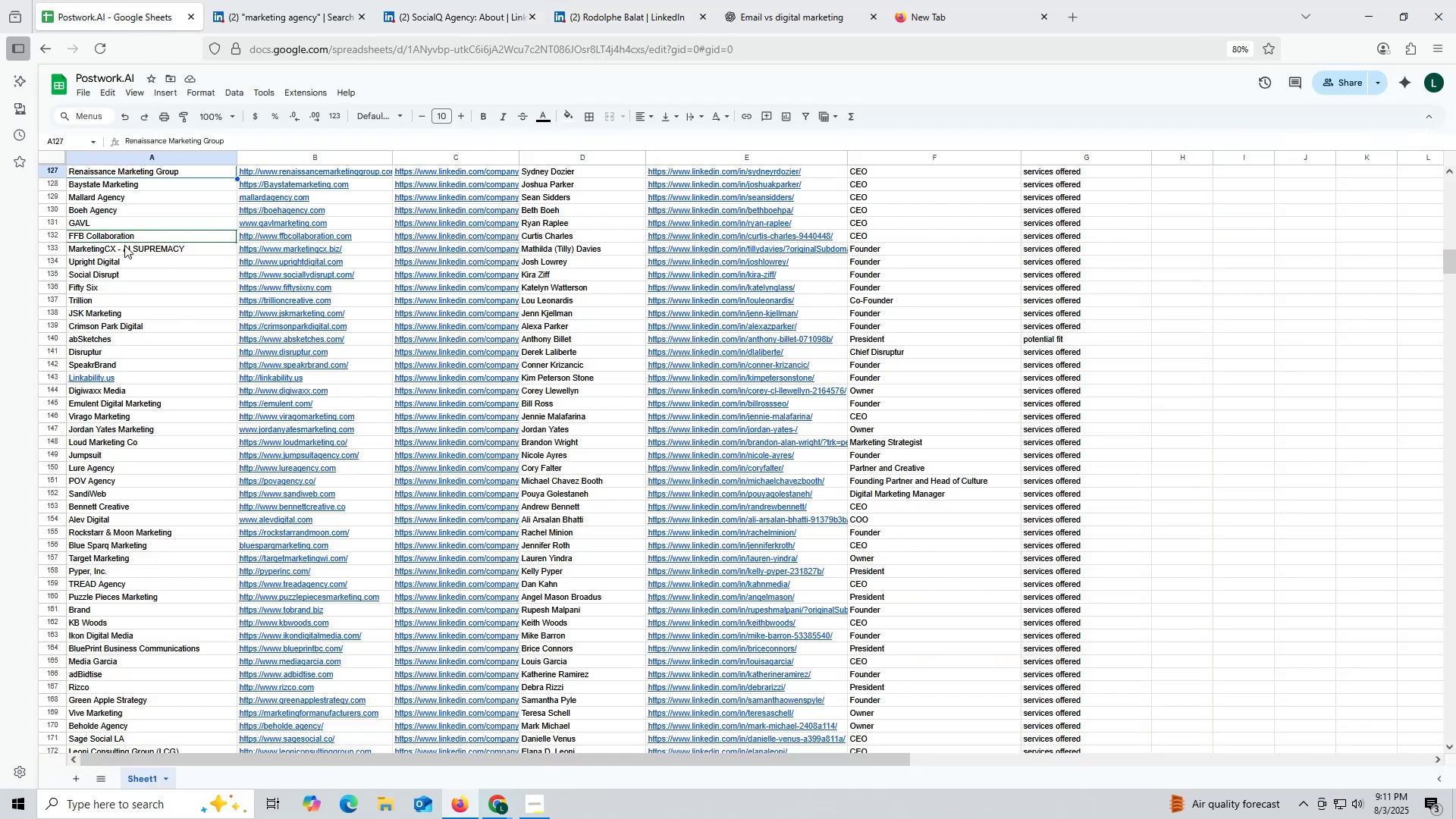 
scroll: coordinate [322, 339], scroll_direction: down, amount: 99.0
 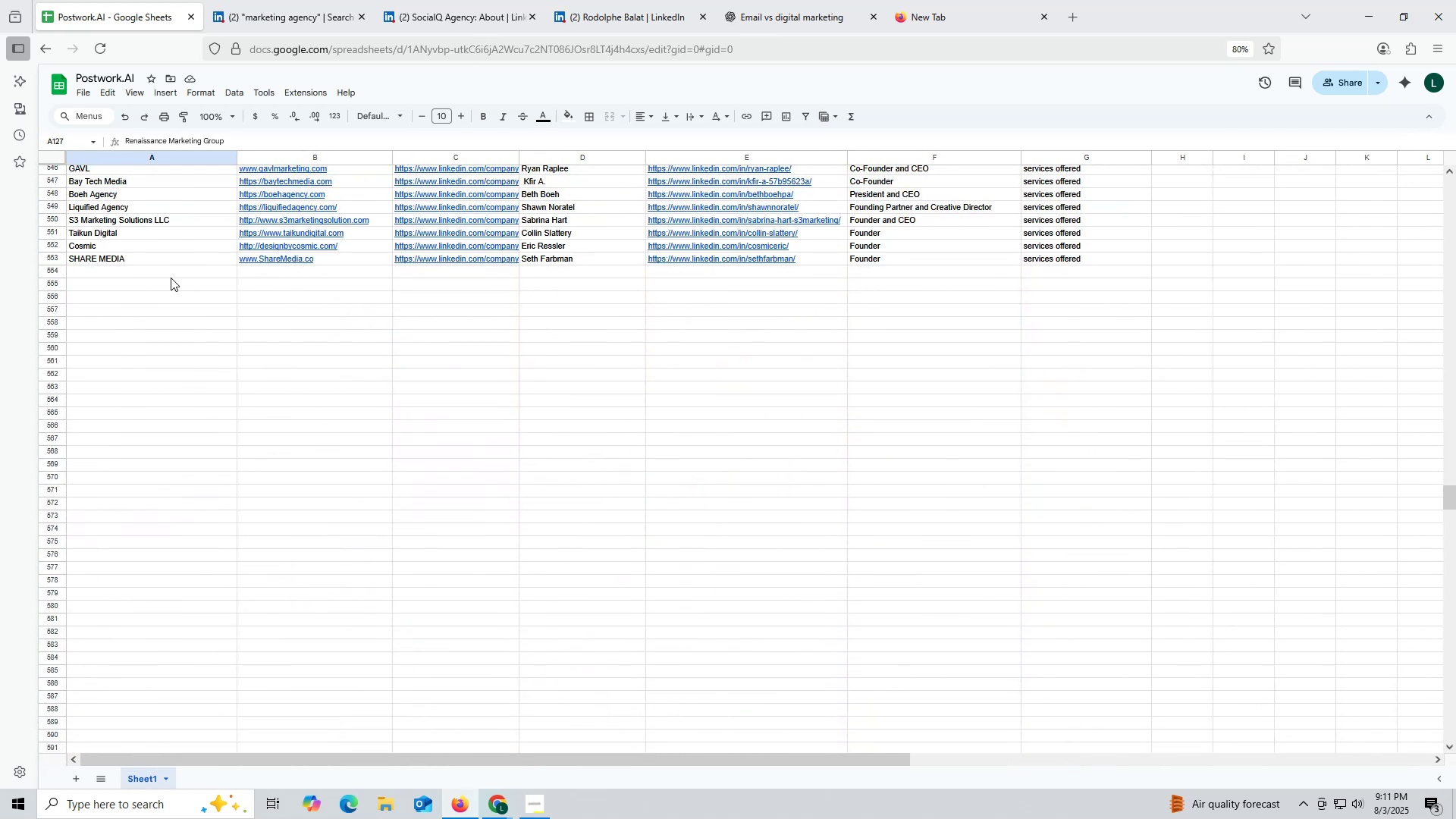 
double_click([171, 278])
 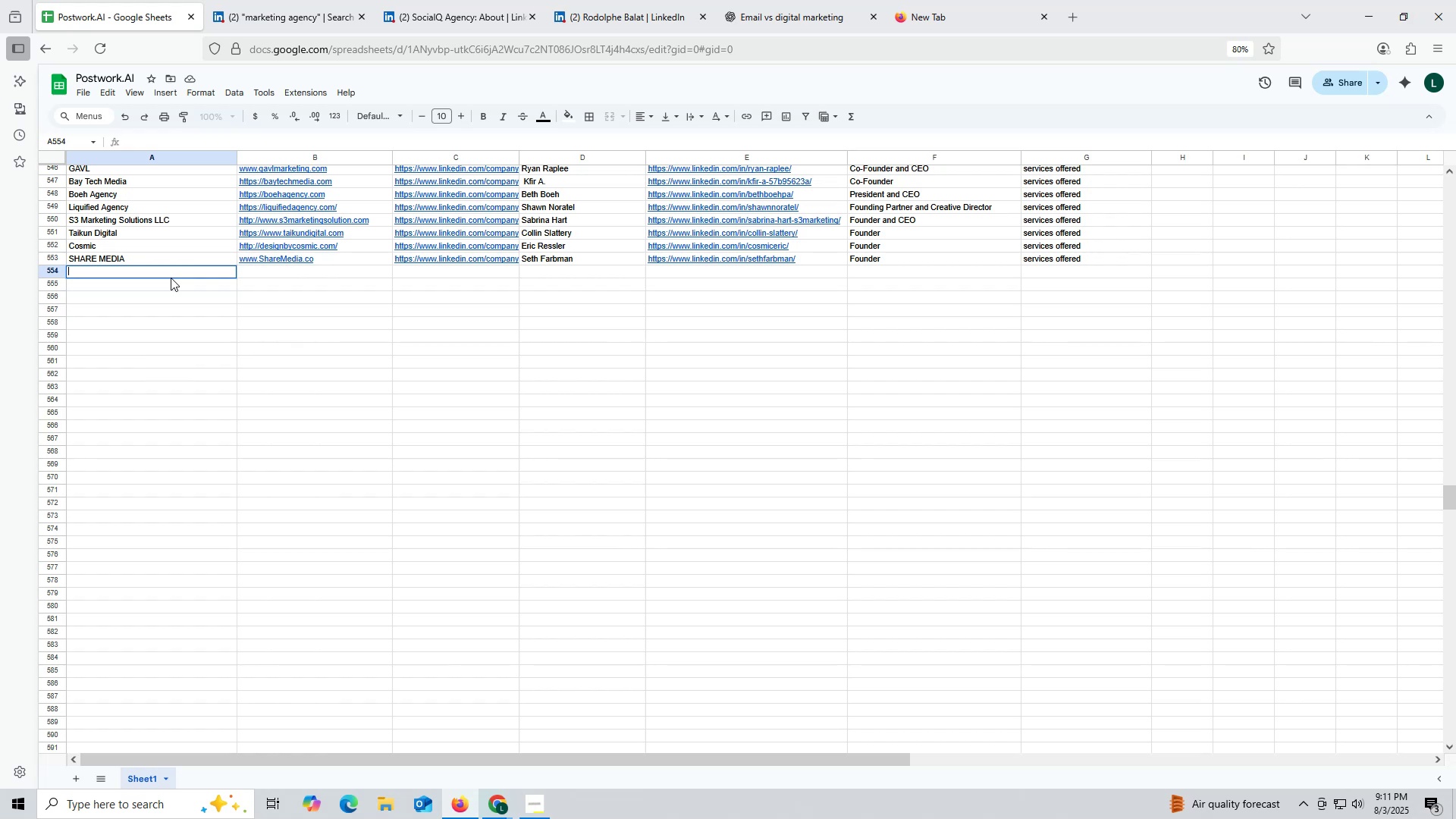 
key(Control+ControlLeft)
 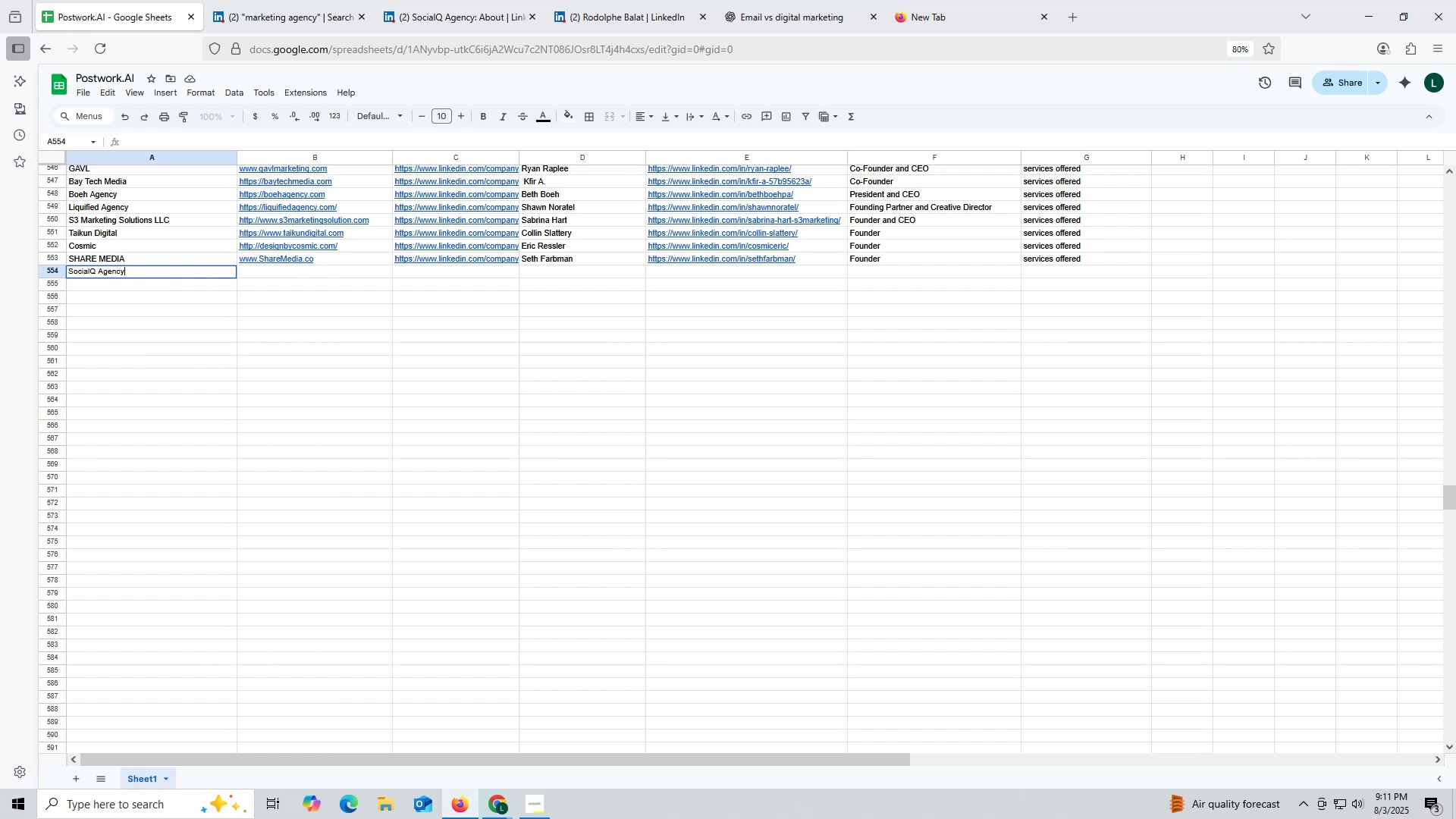 
key(Control+V)
 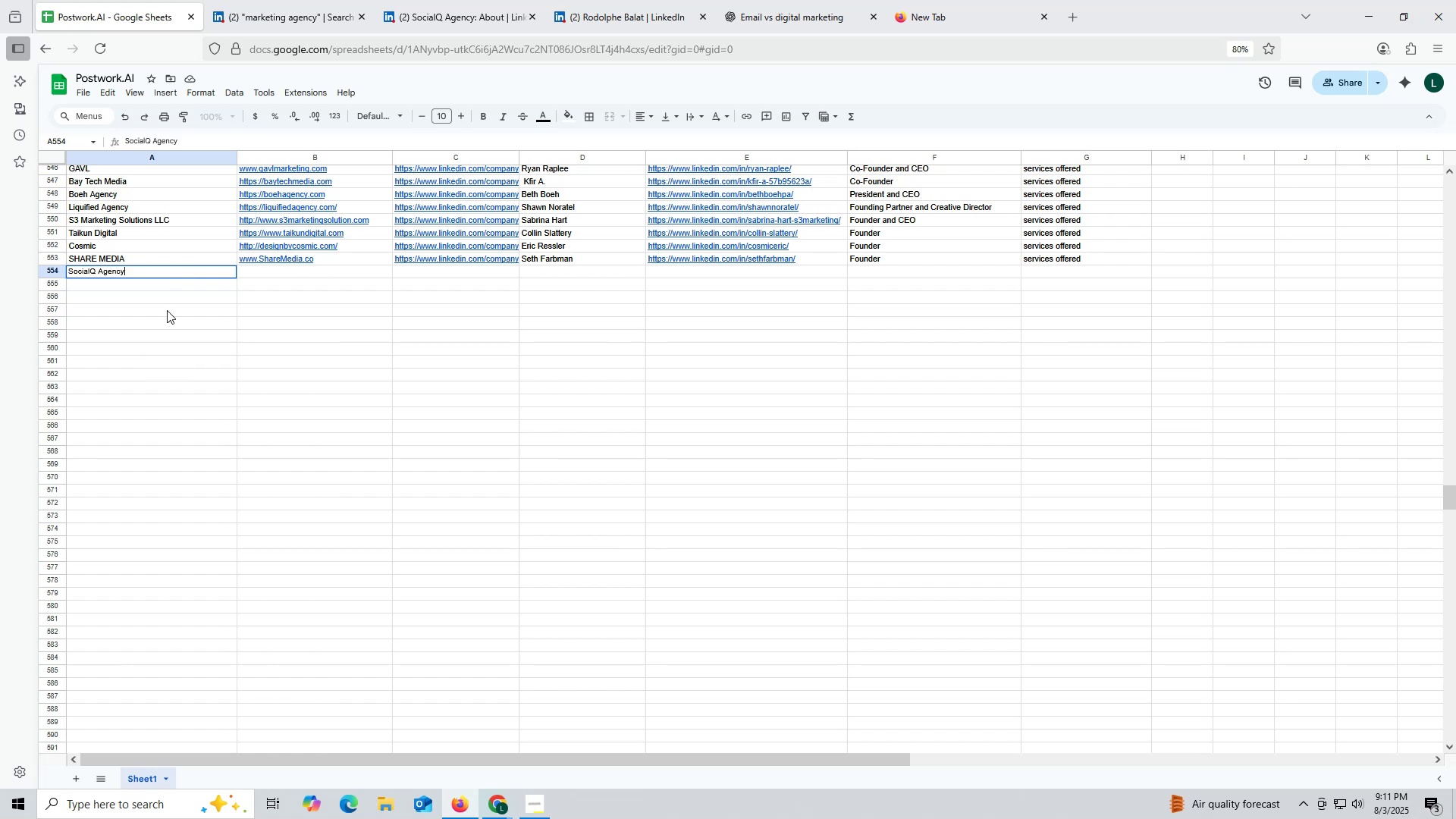 
left_click([167, 310])
 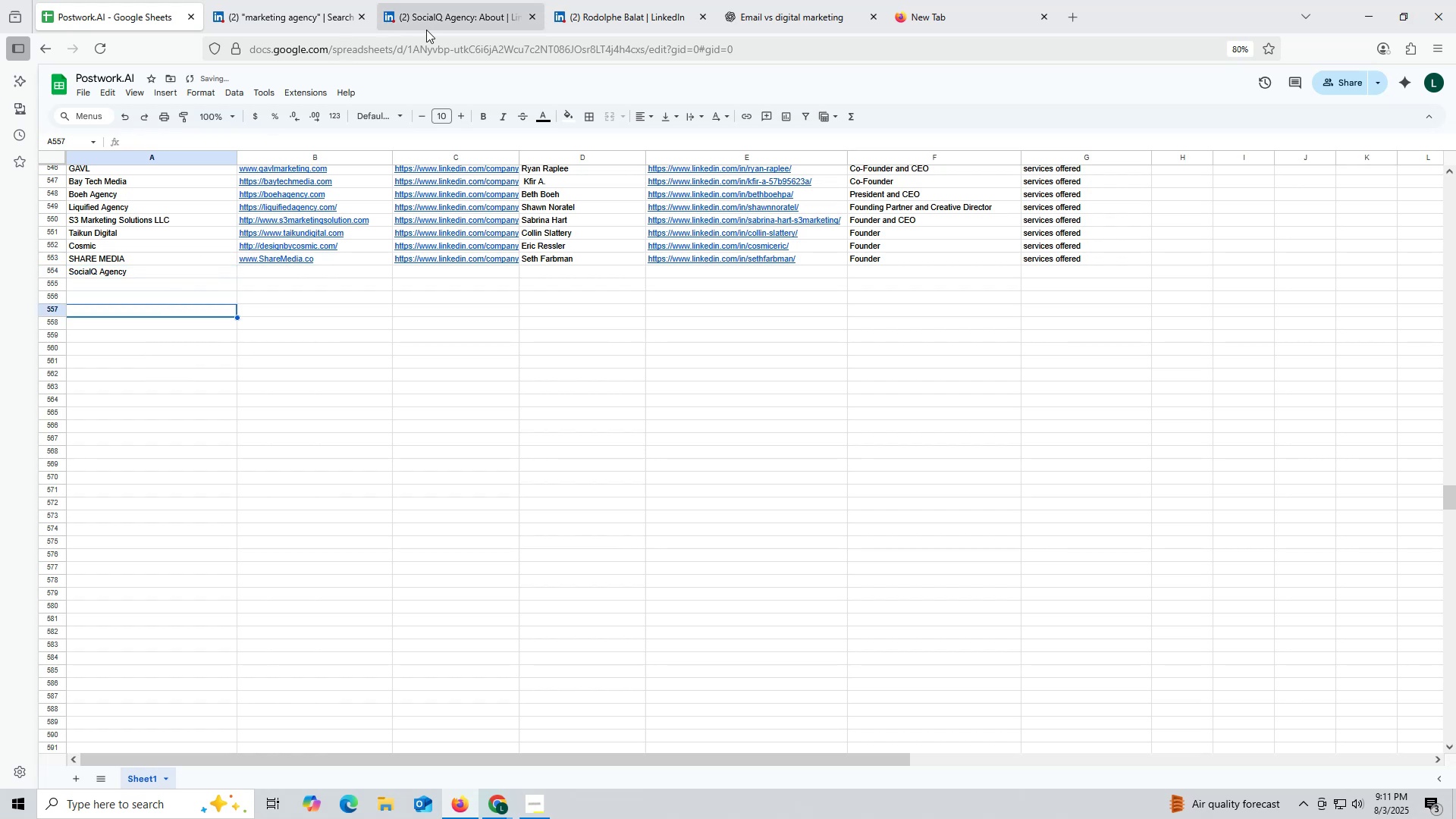 
left_click([446, 12])
 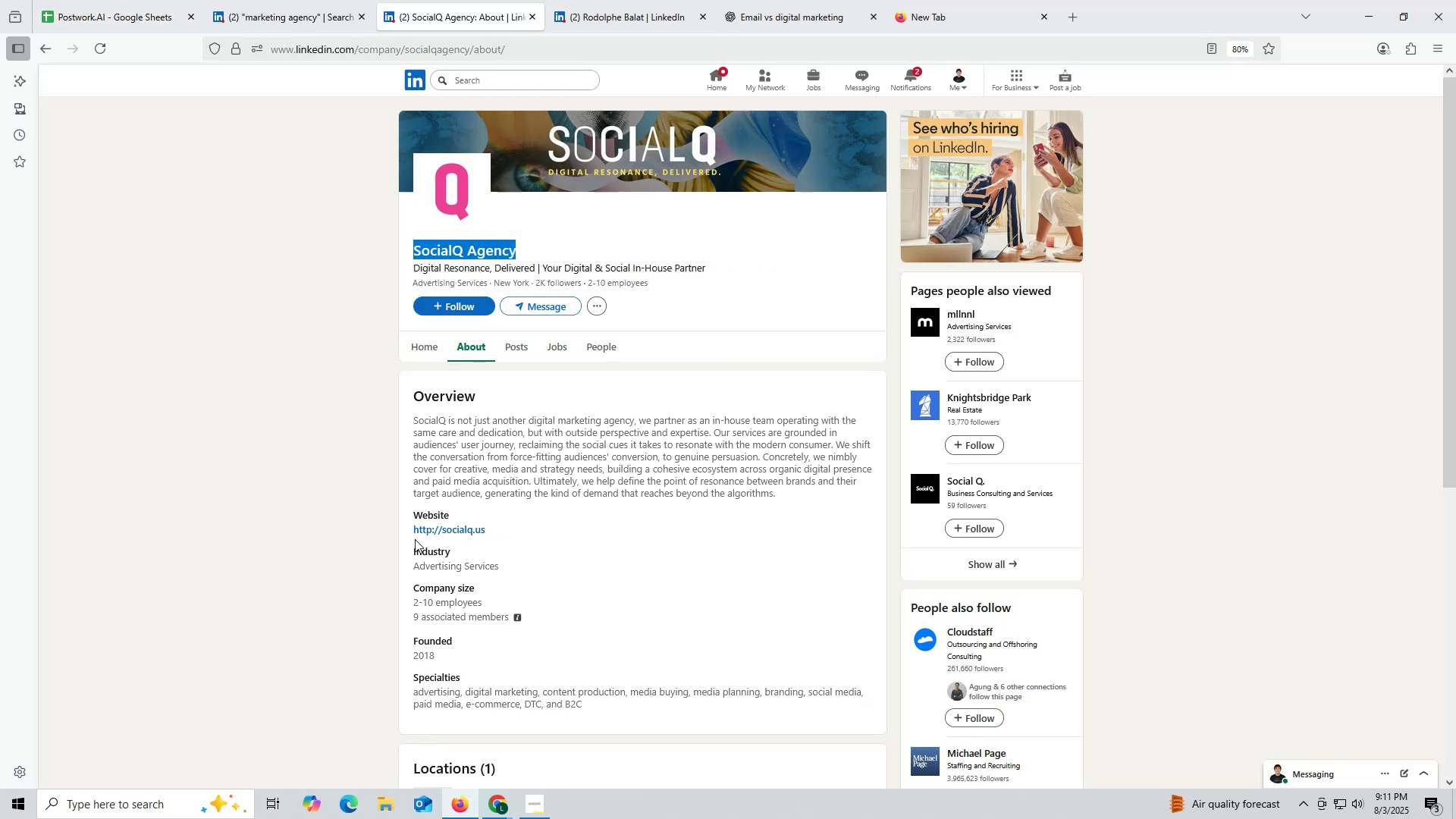 
left_click_drag(start_coordinate=[410, 531], to_coordinate=[532, 530])
 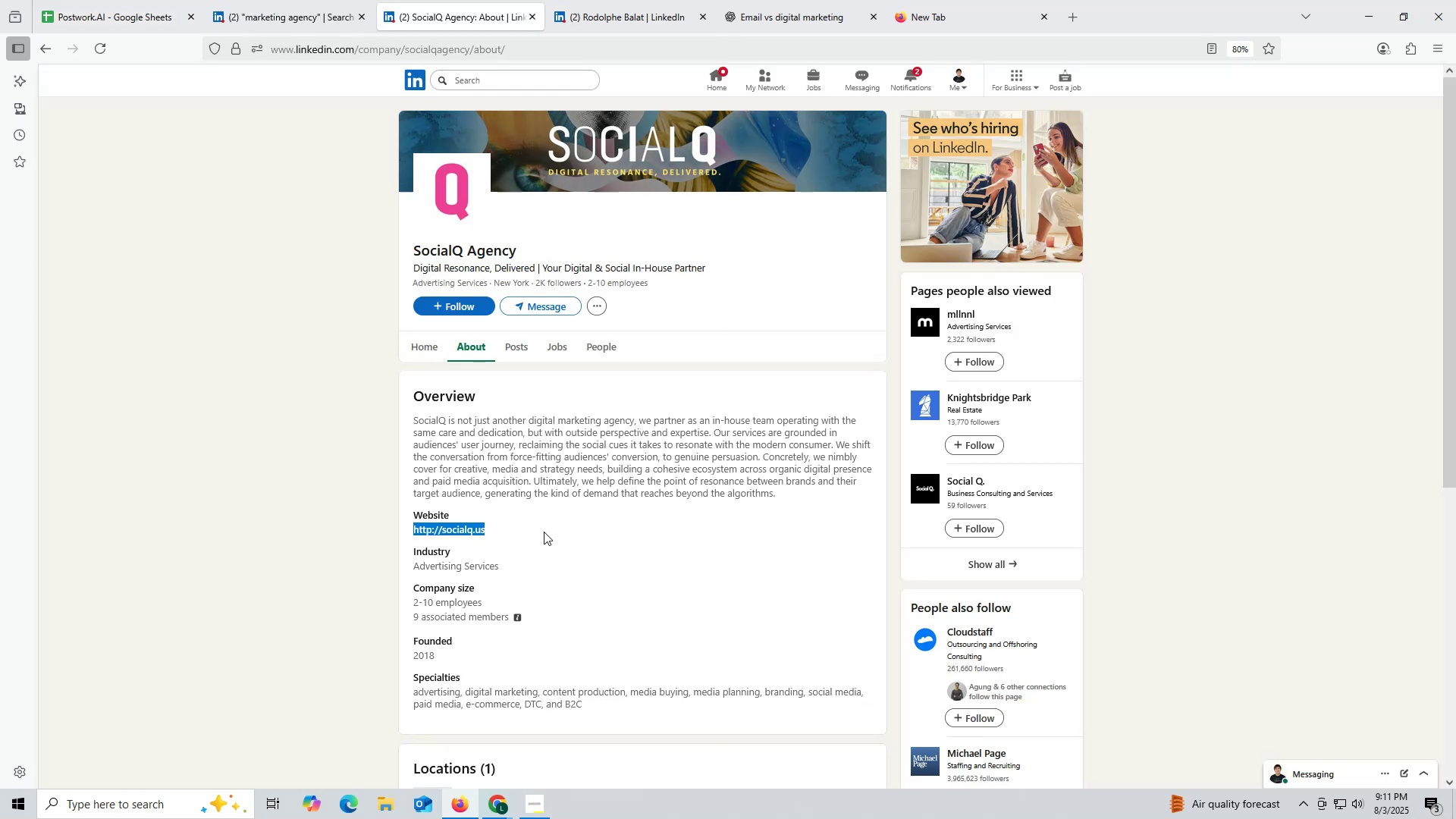 
key(Control+ControlLeft)
 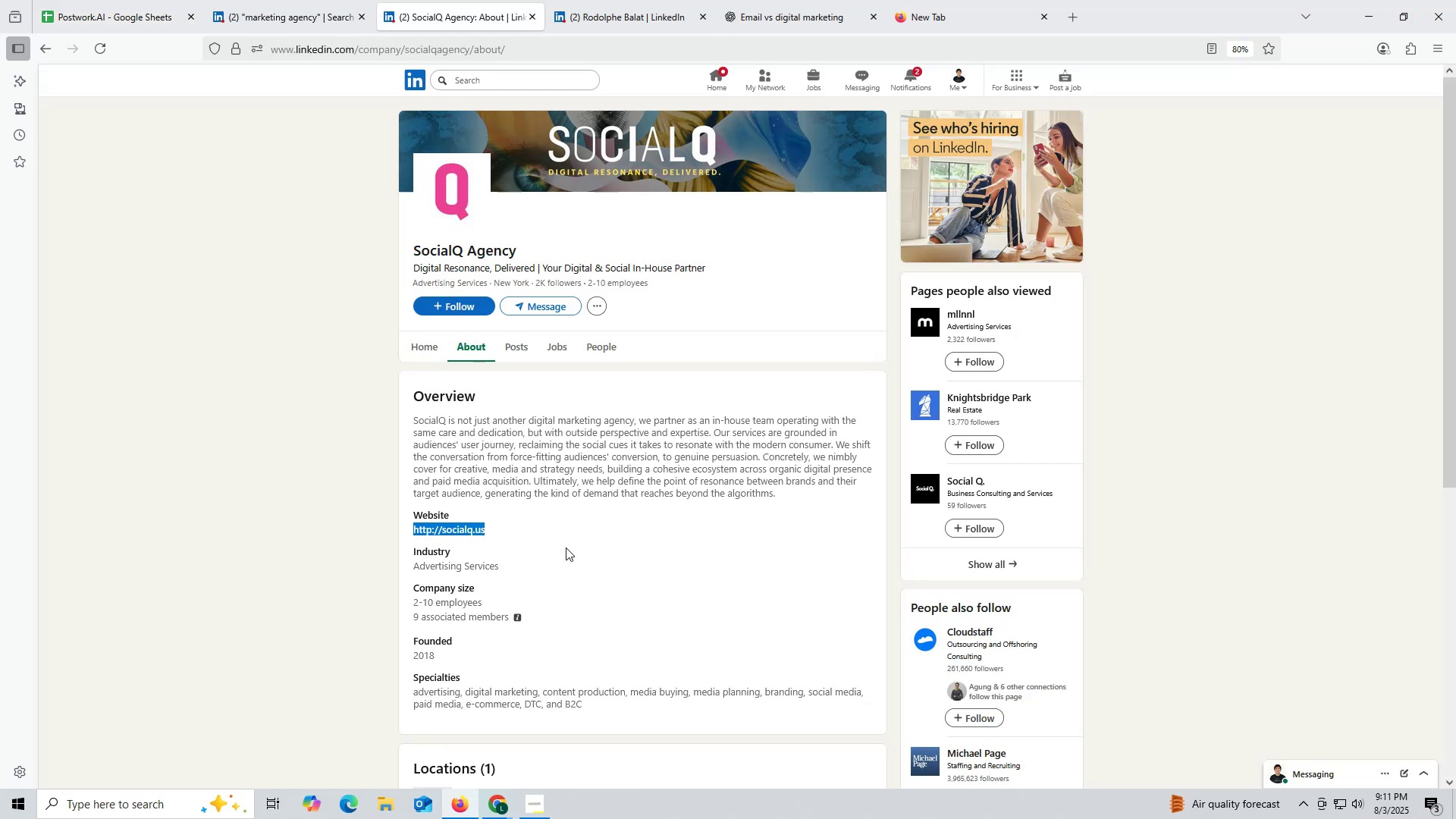 
key(Control+C)
 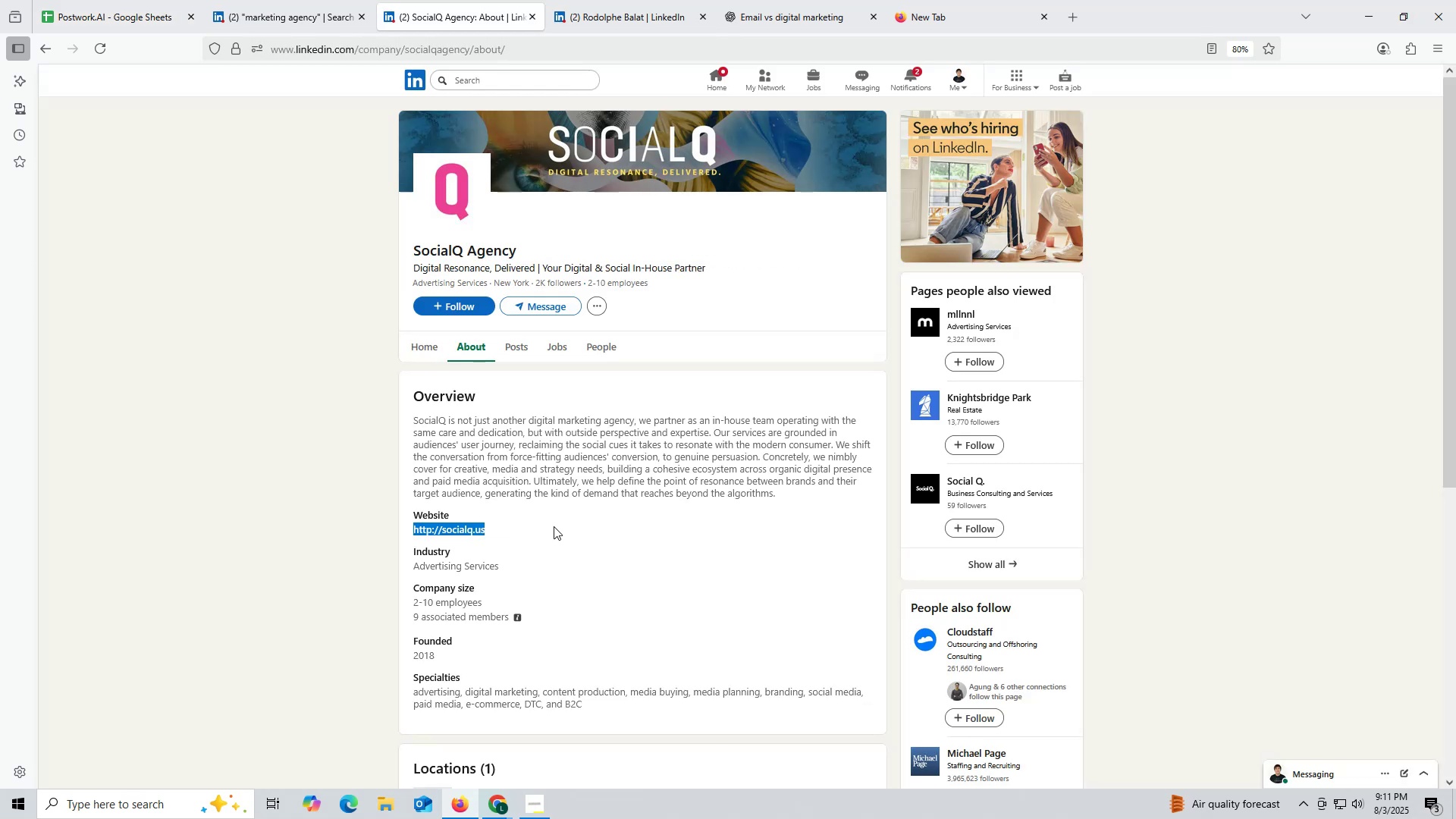 
key(Control+ControlLeft)
 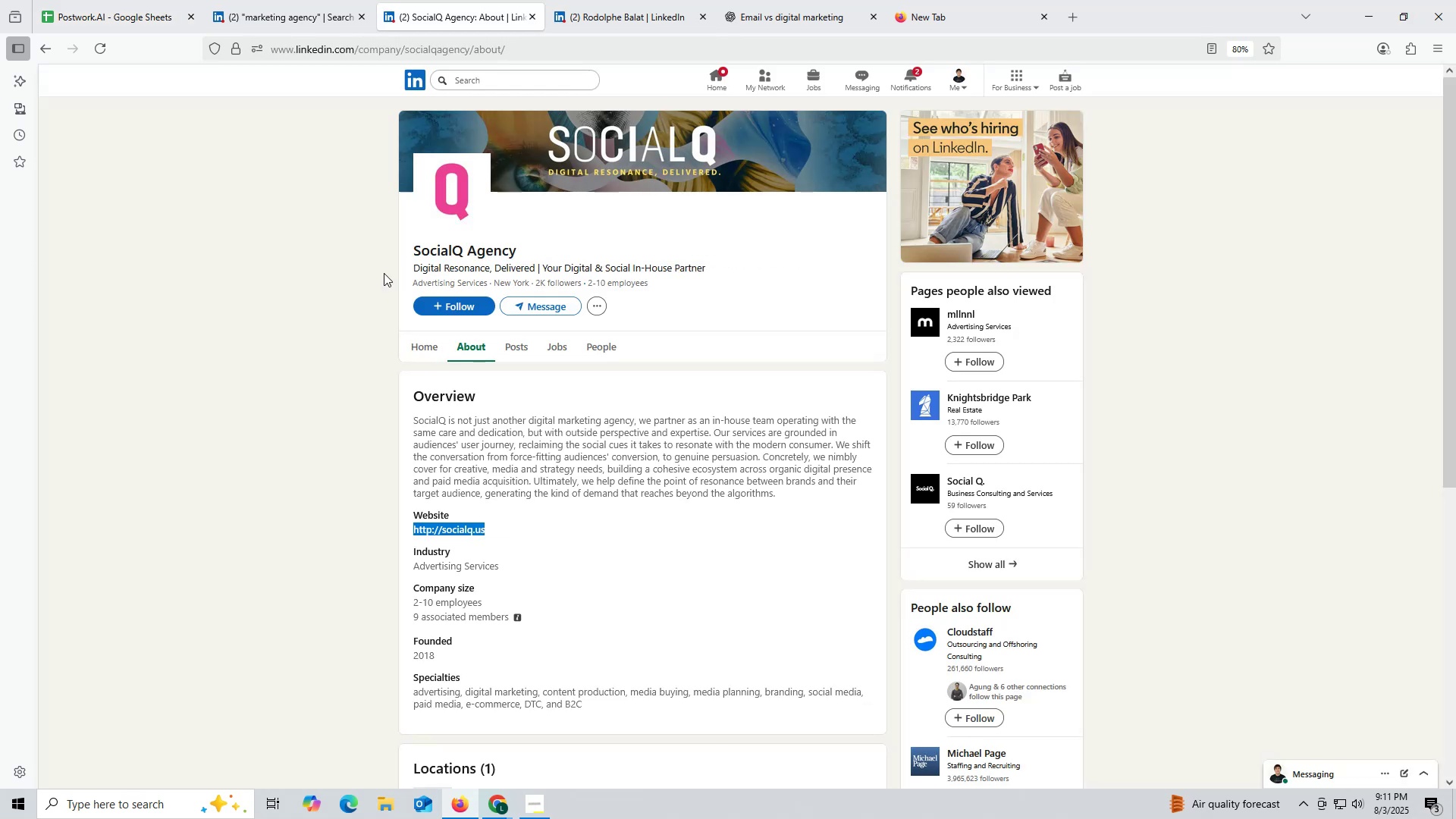 
key(Control+C)
 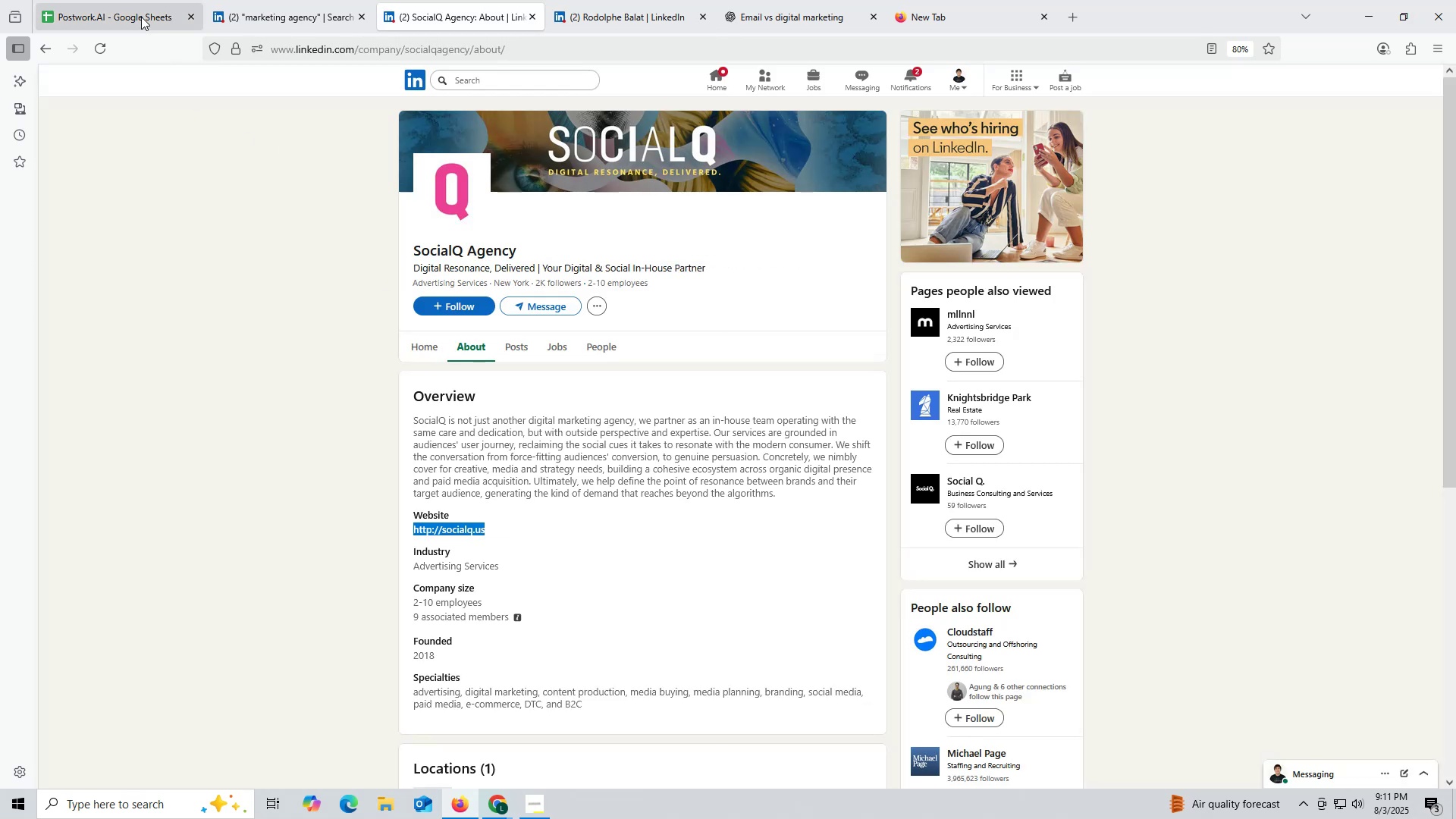 
left_click([141, 17])
 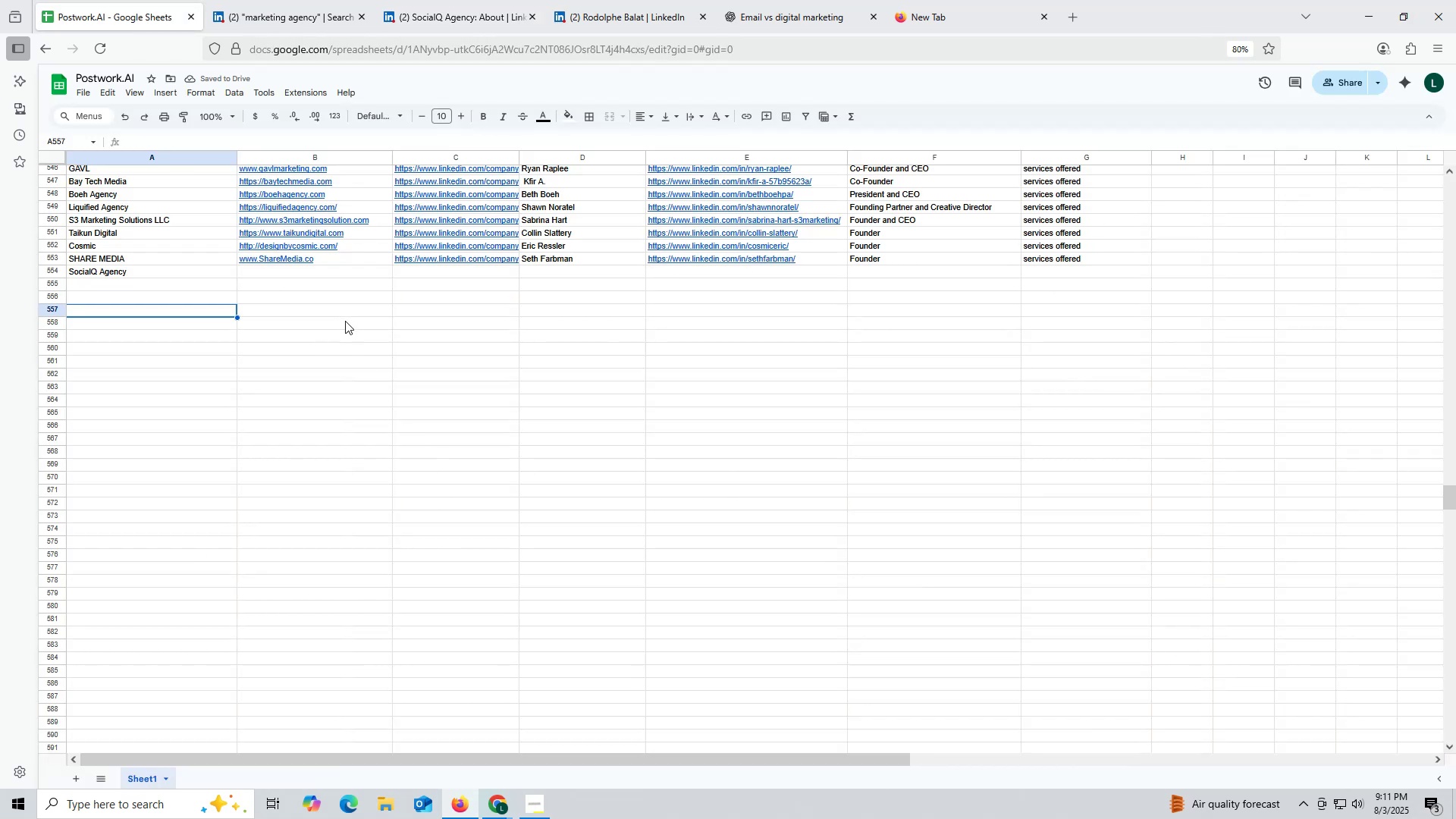 
double_click([322, 271])
 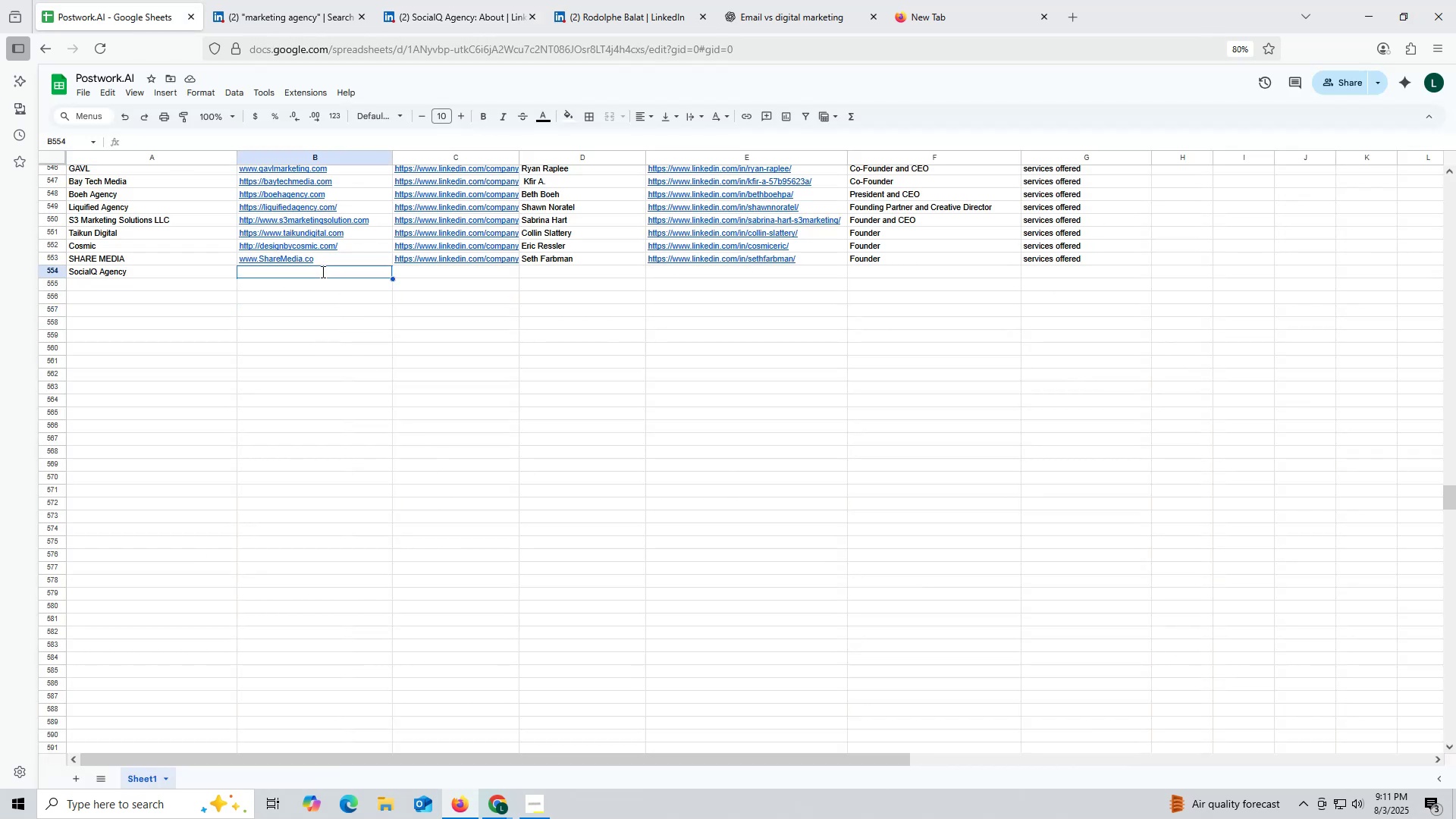 
key(Control+ControlLeft)
 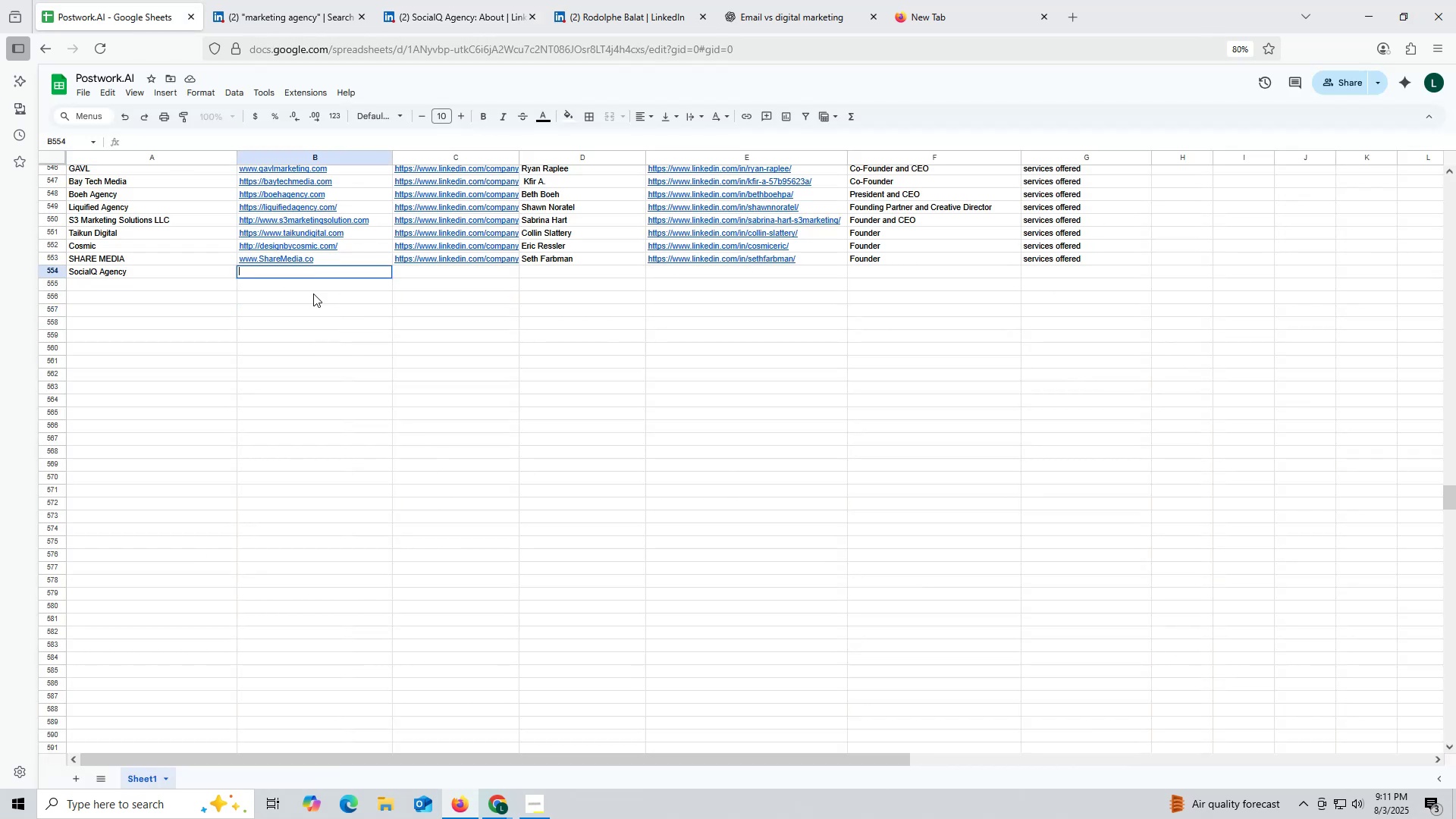 
key(Control+V)
 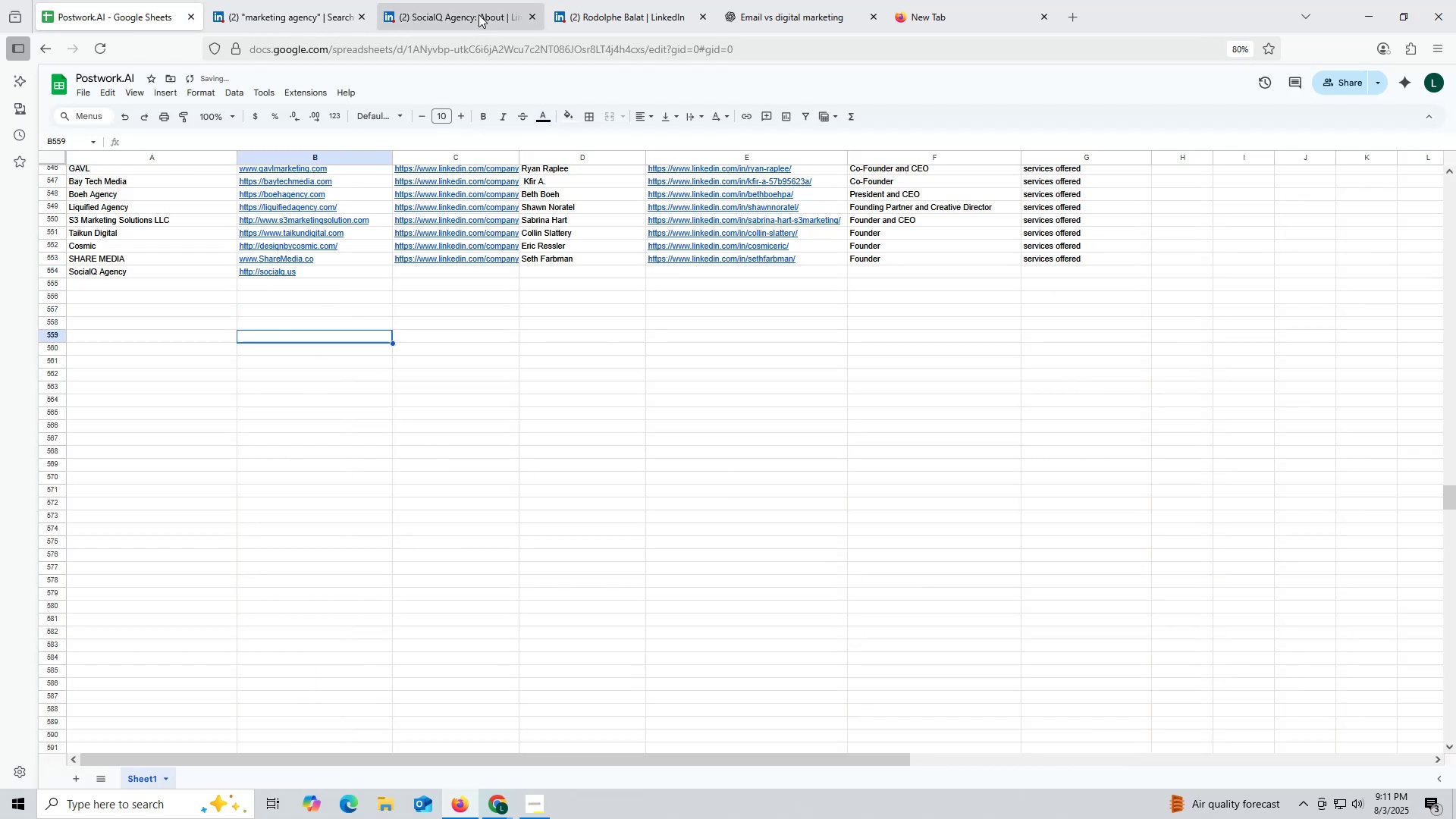 
left_click([476, 14])
 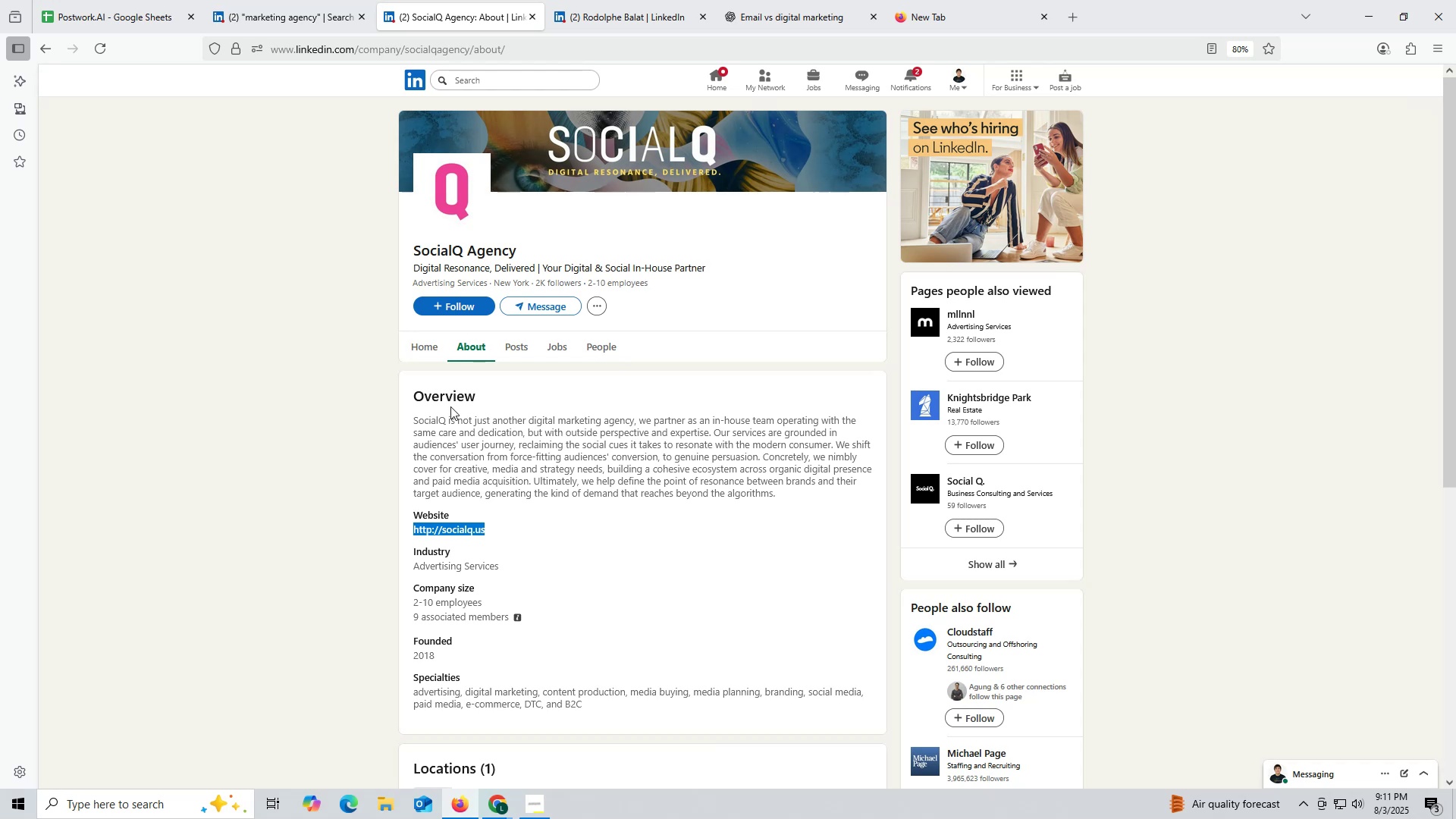 
left_click([425, 346])
 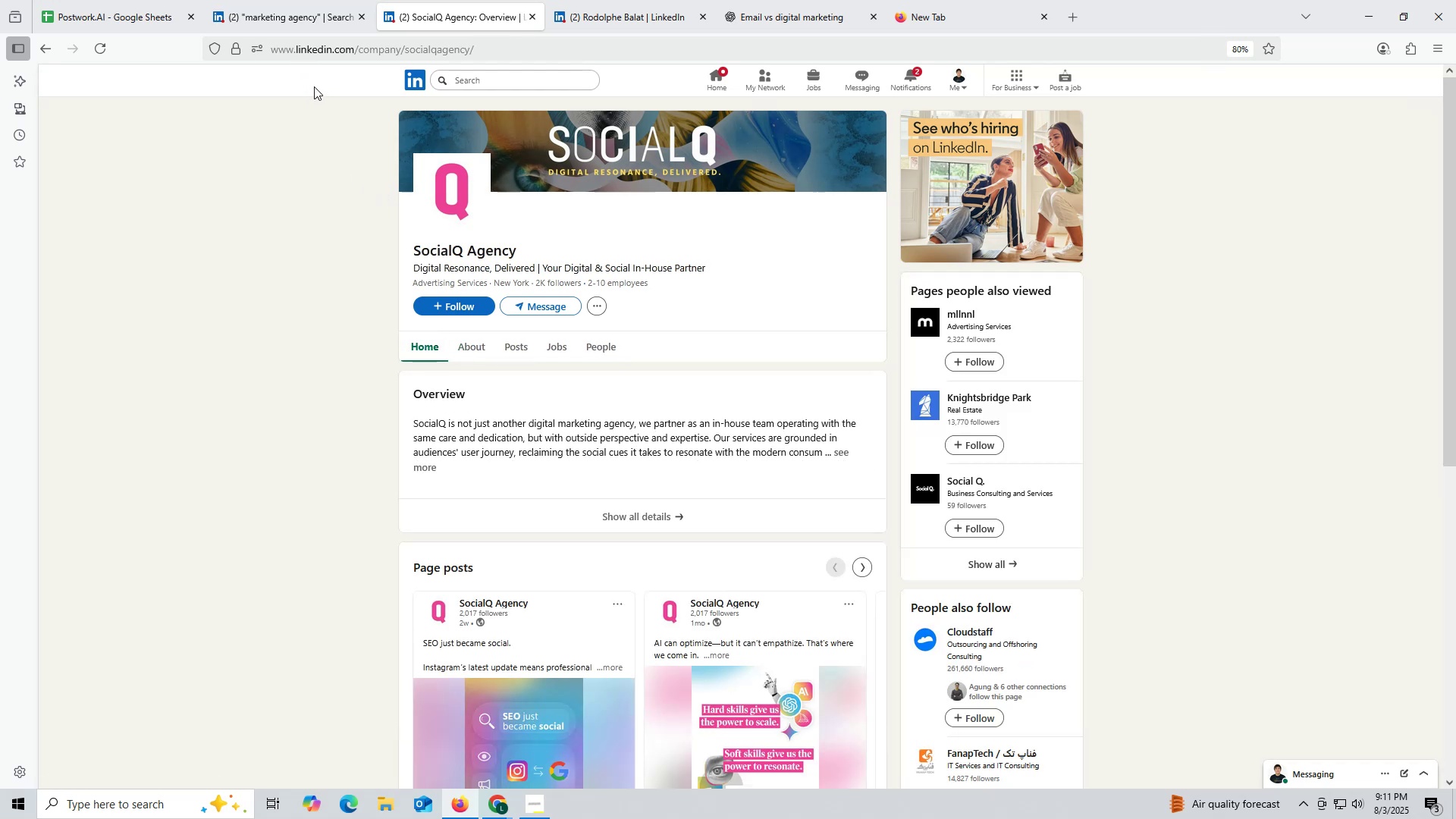 
wait(7.57)
 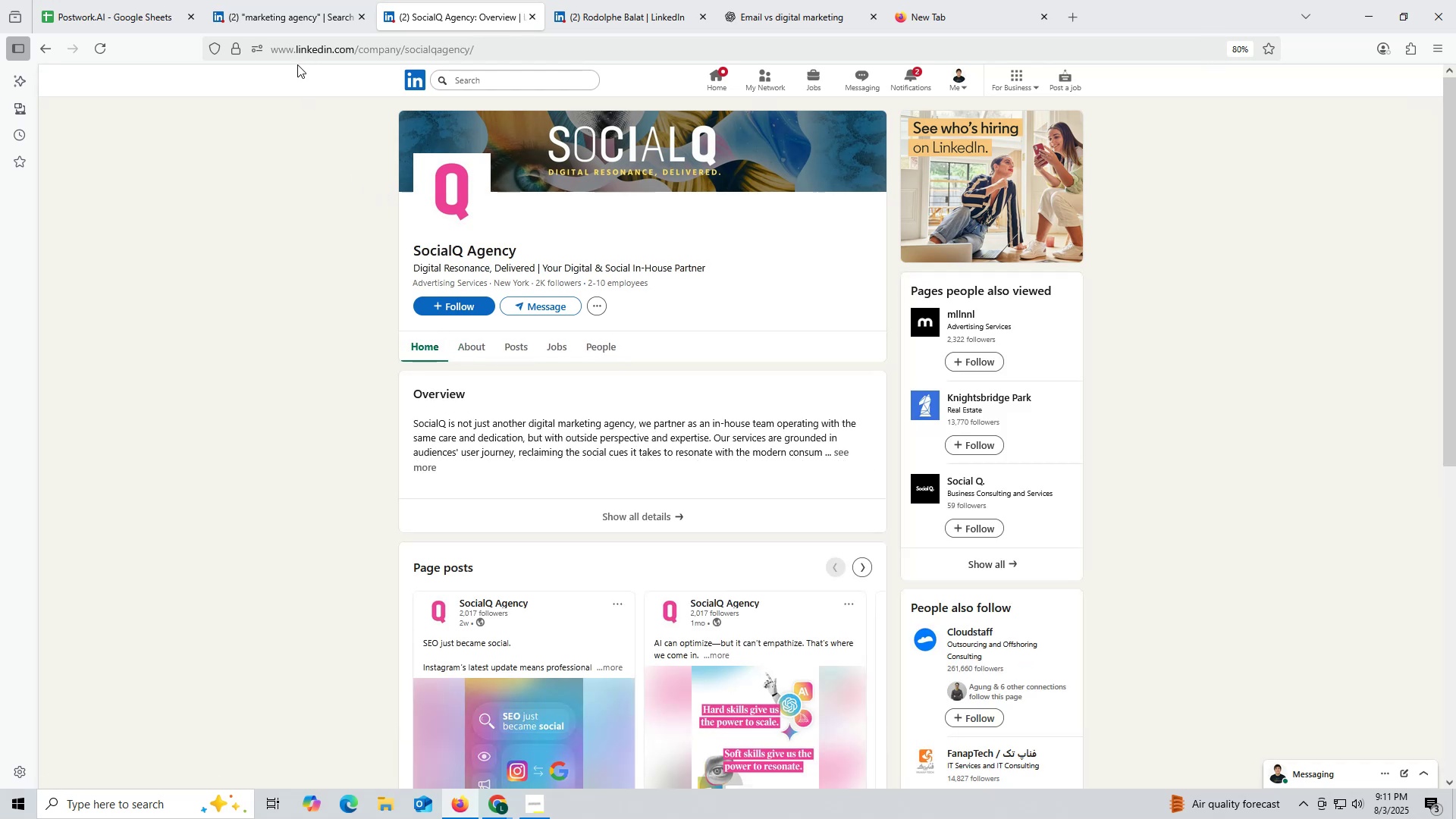 
double_click([286, 56])
 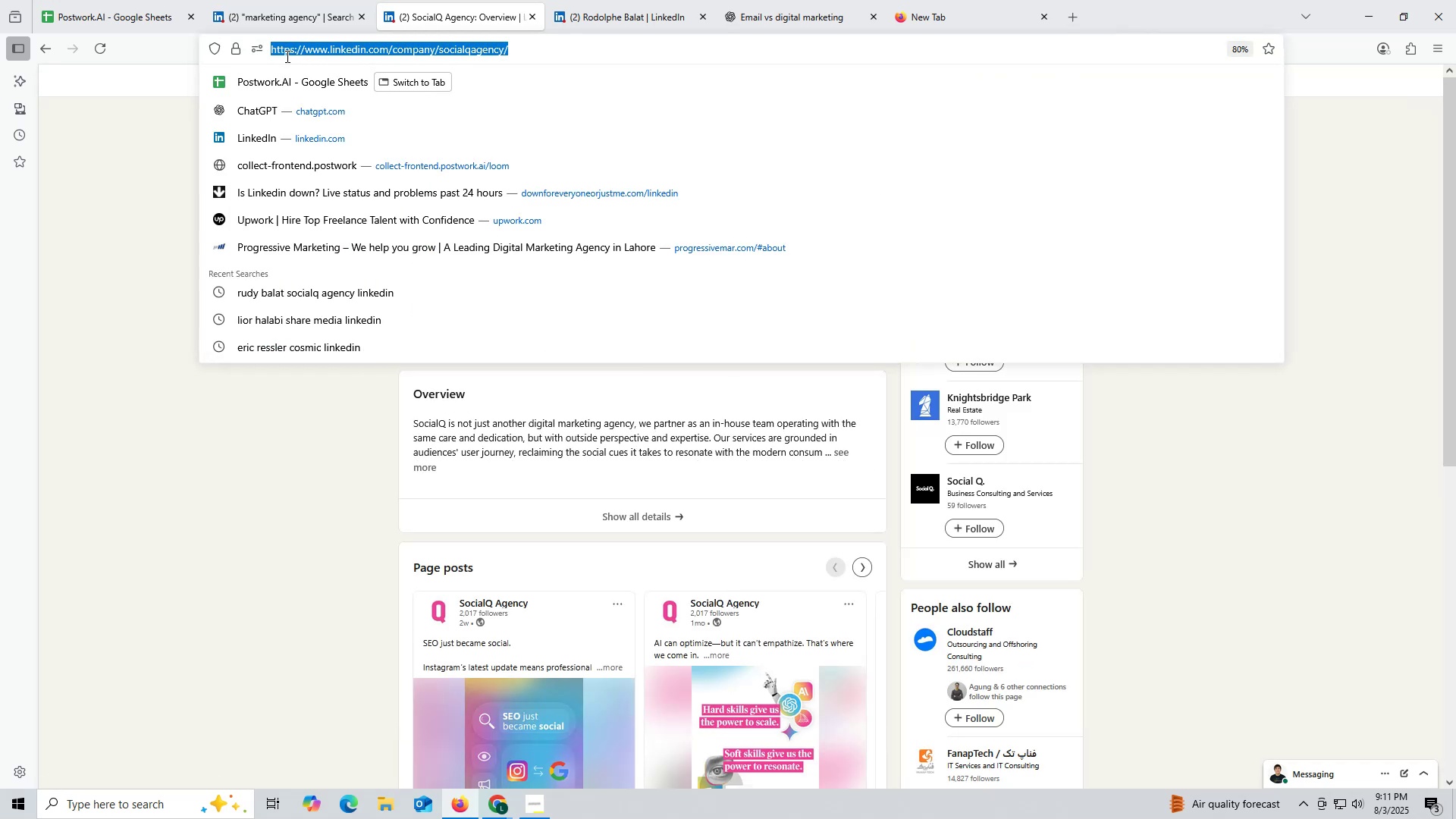 
triple_click([286, 56])
 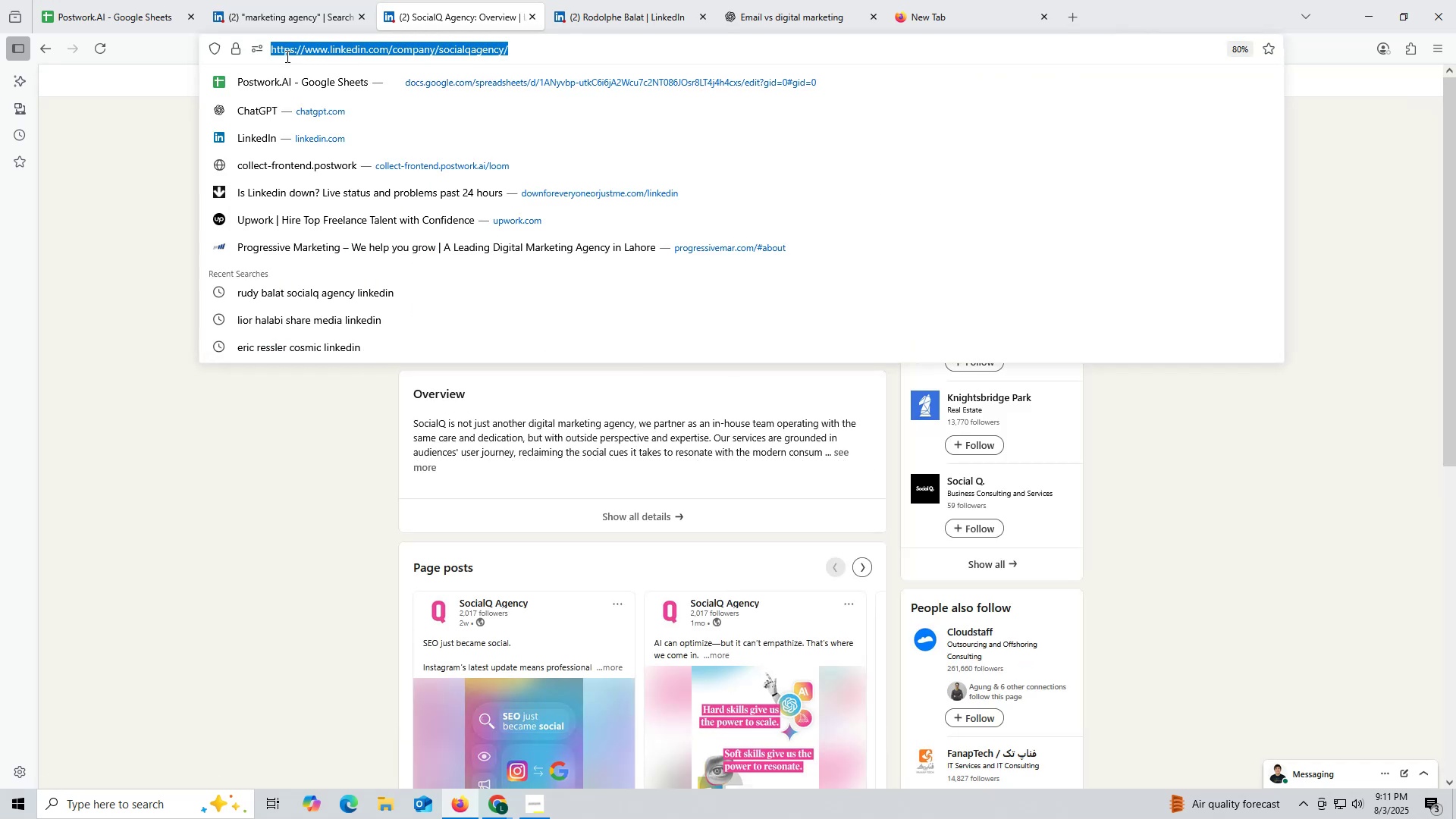 
key(Control+ControlLeft)
 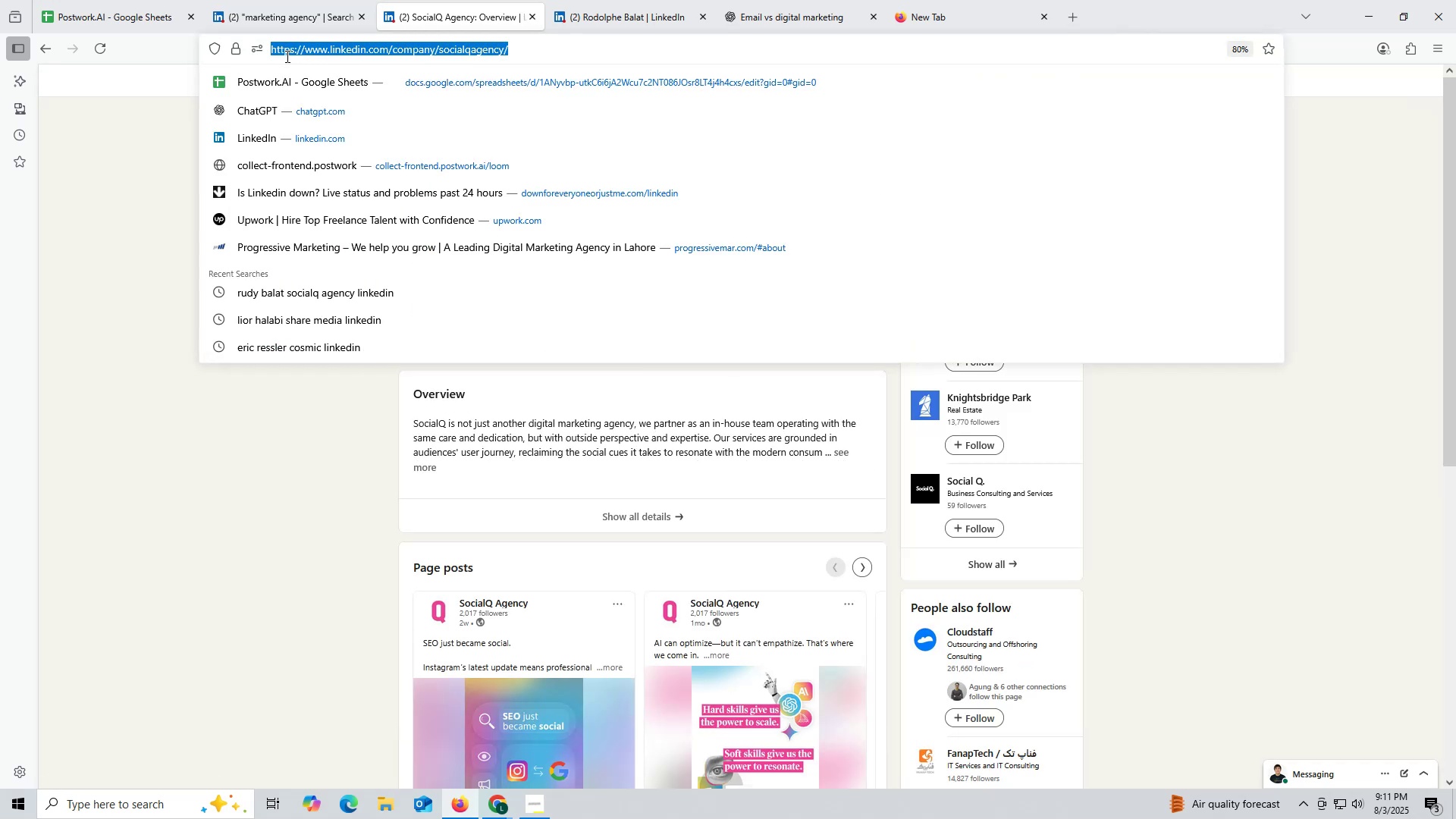 
key(Control+C)
 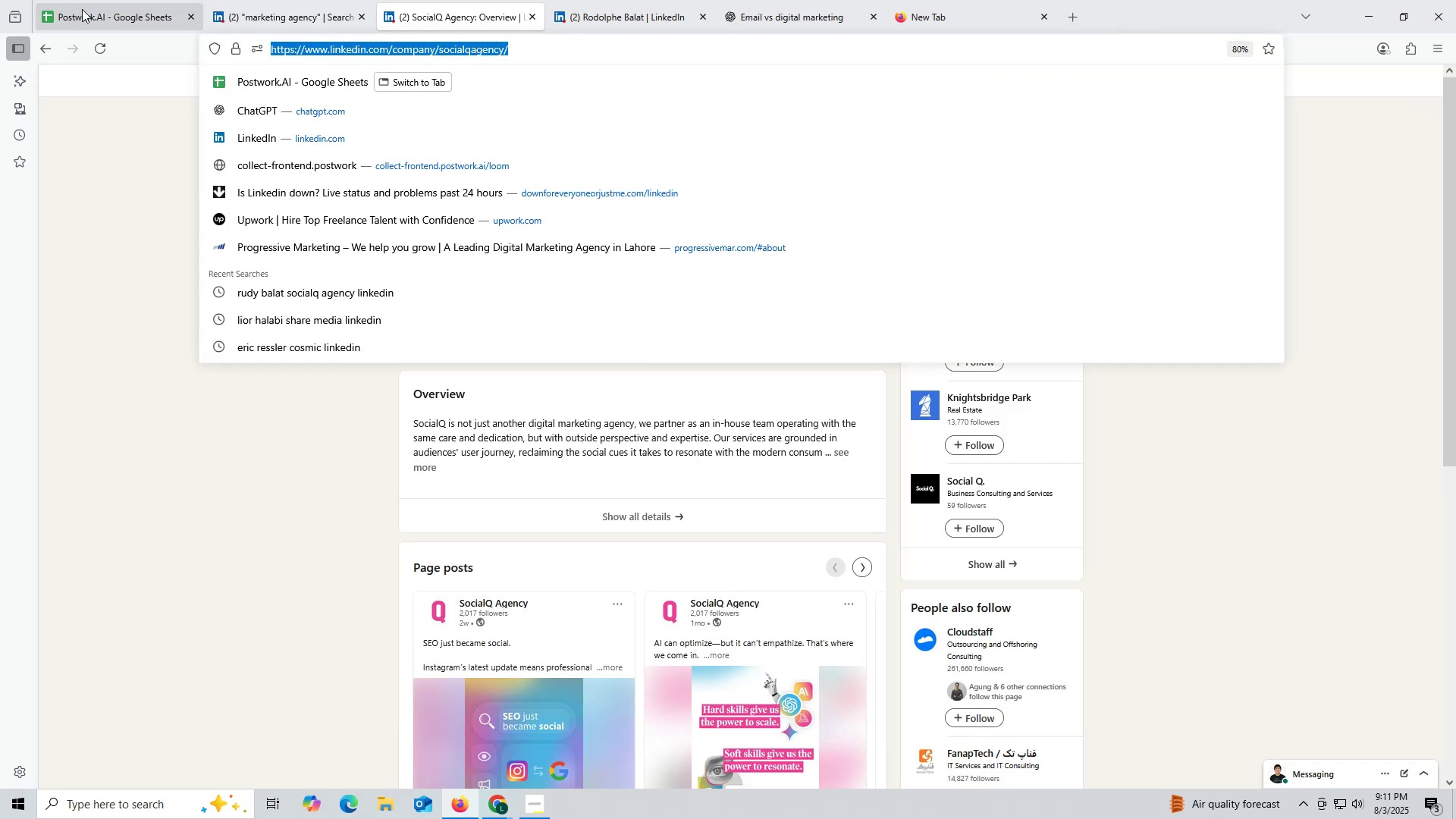 
left_click([82, 9])
 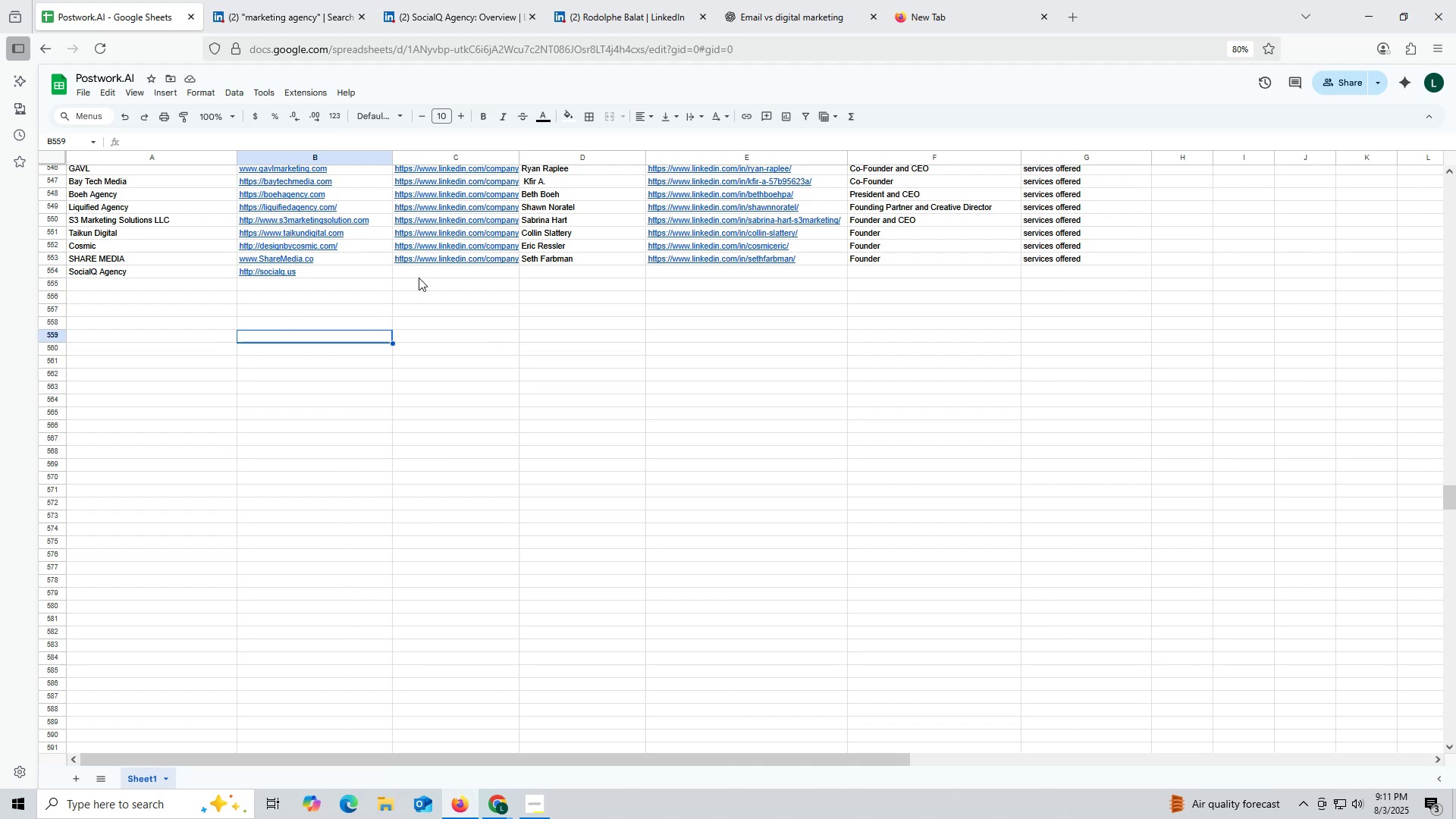 
double_click([428, 275])
 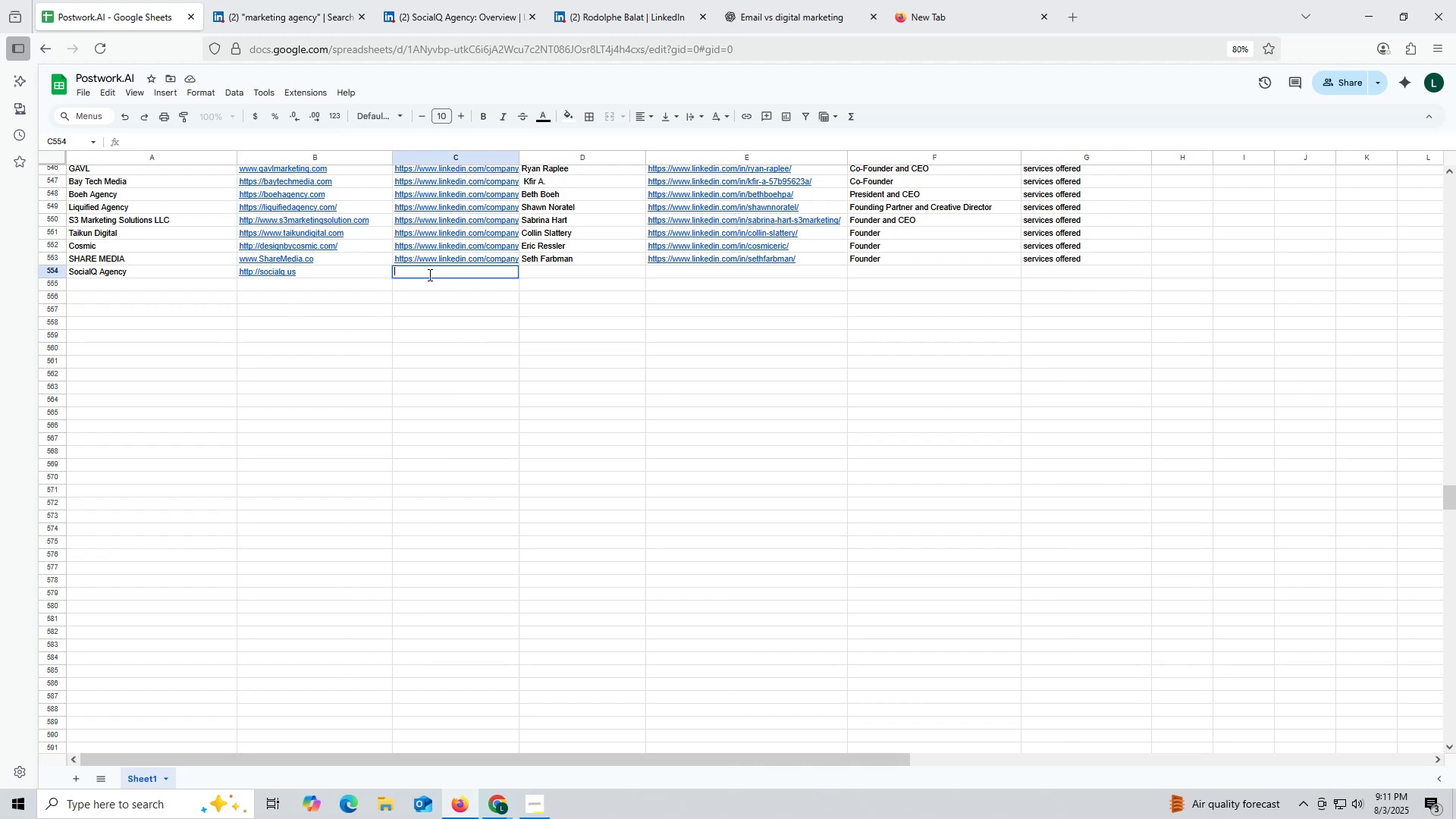 
key(Control+ControlLeft)
 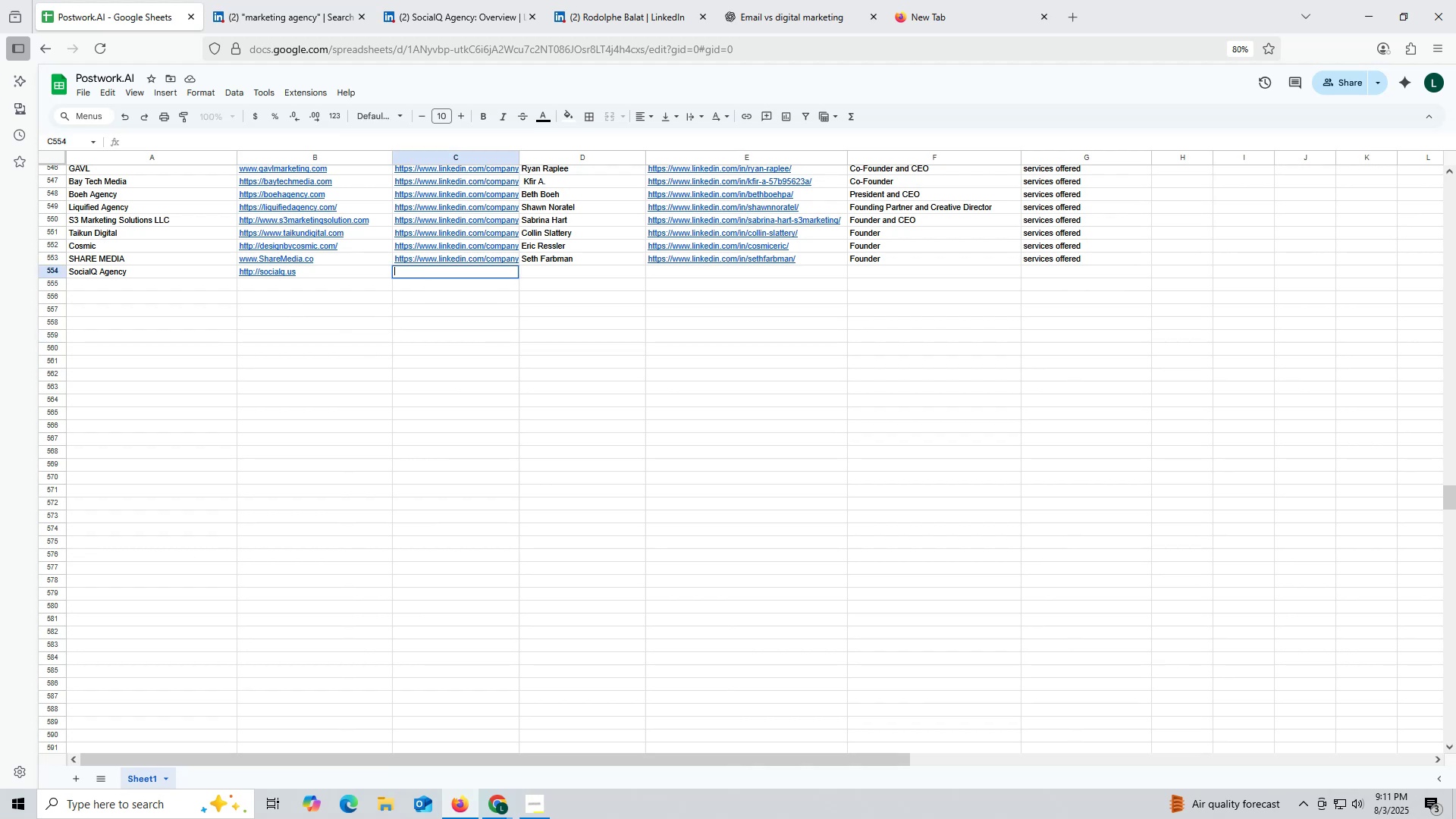 
key(Control+V)
 